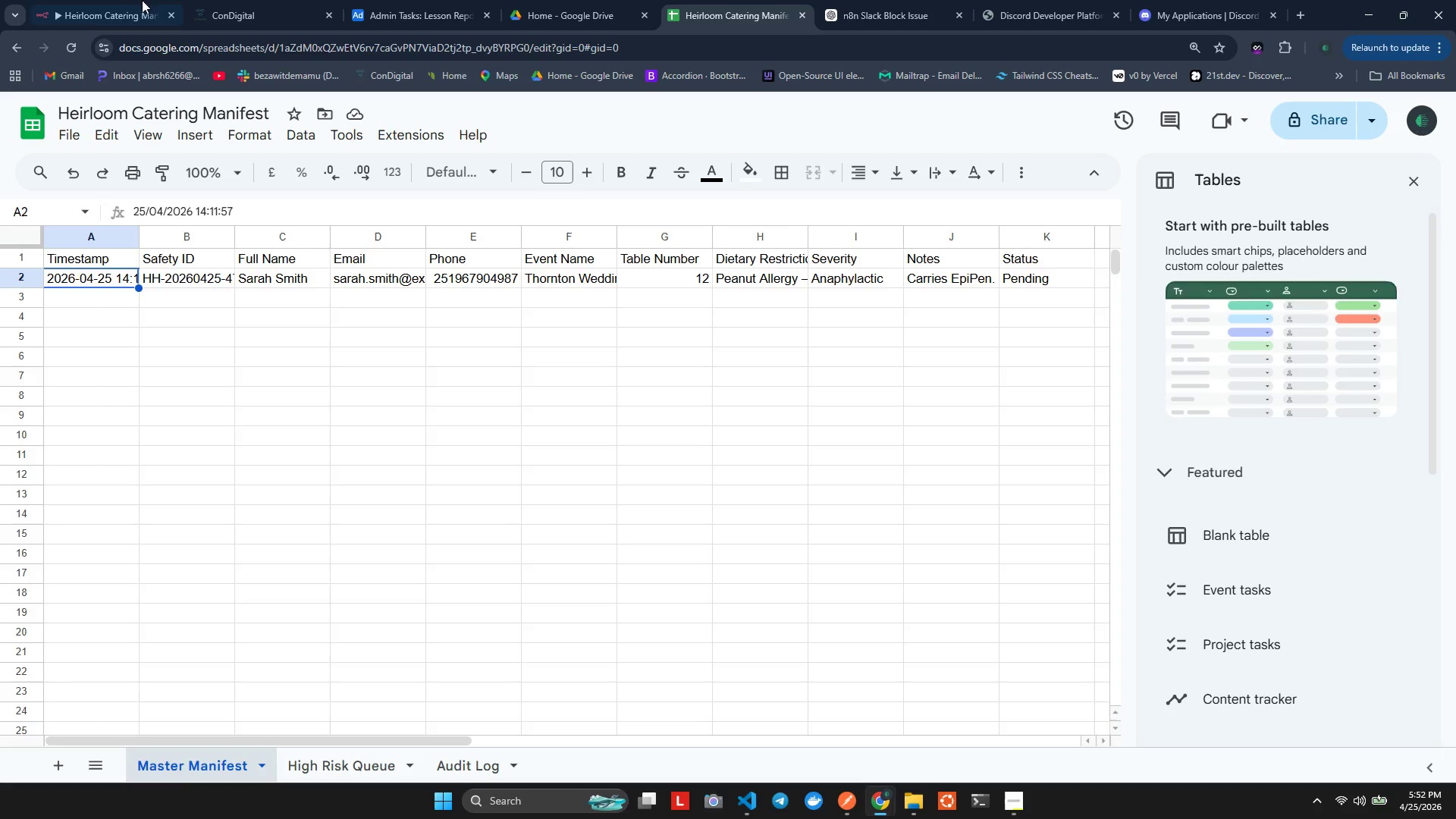 
left_click([102, 0])
 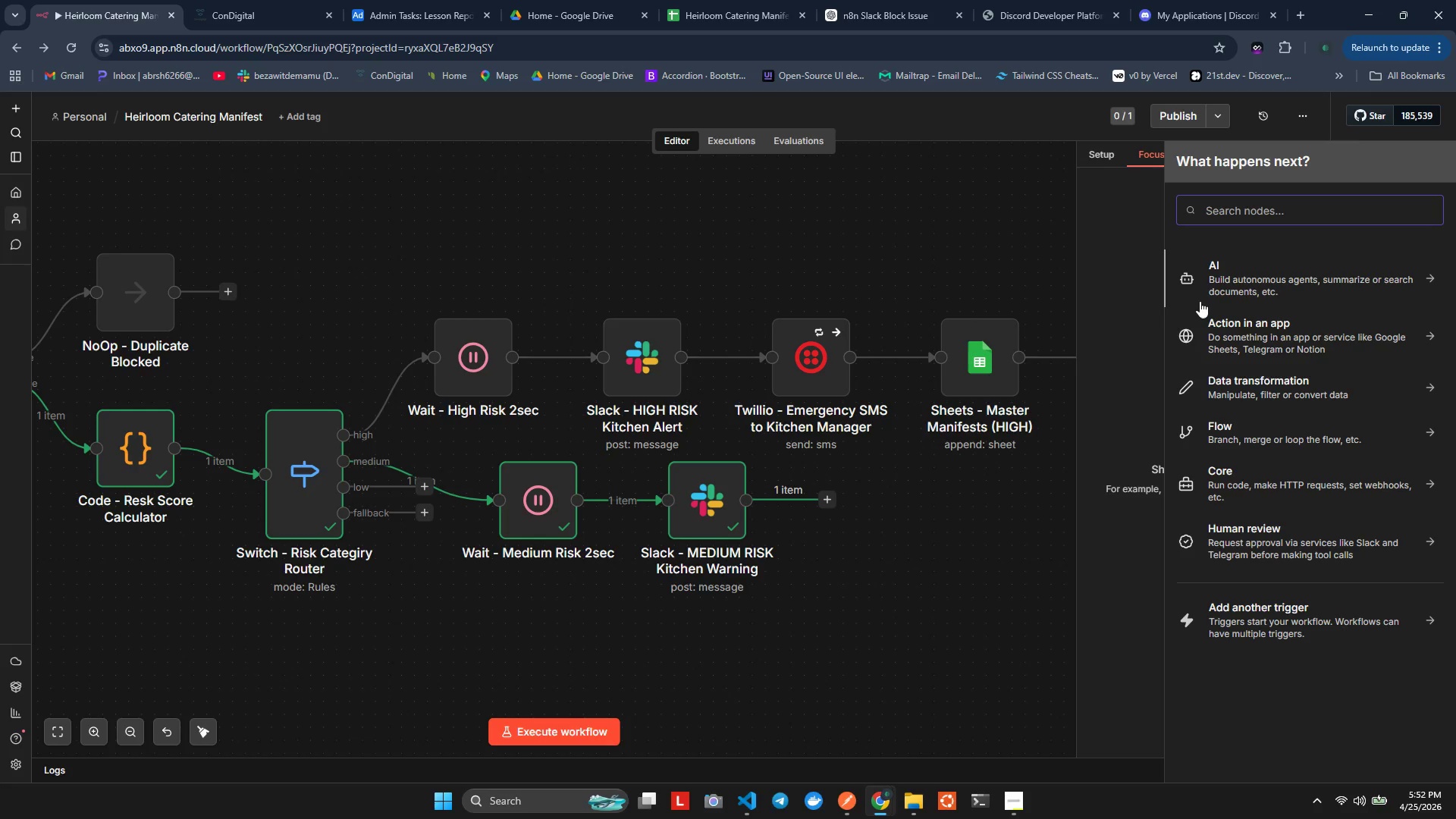 
type(google)
 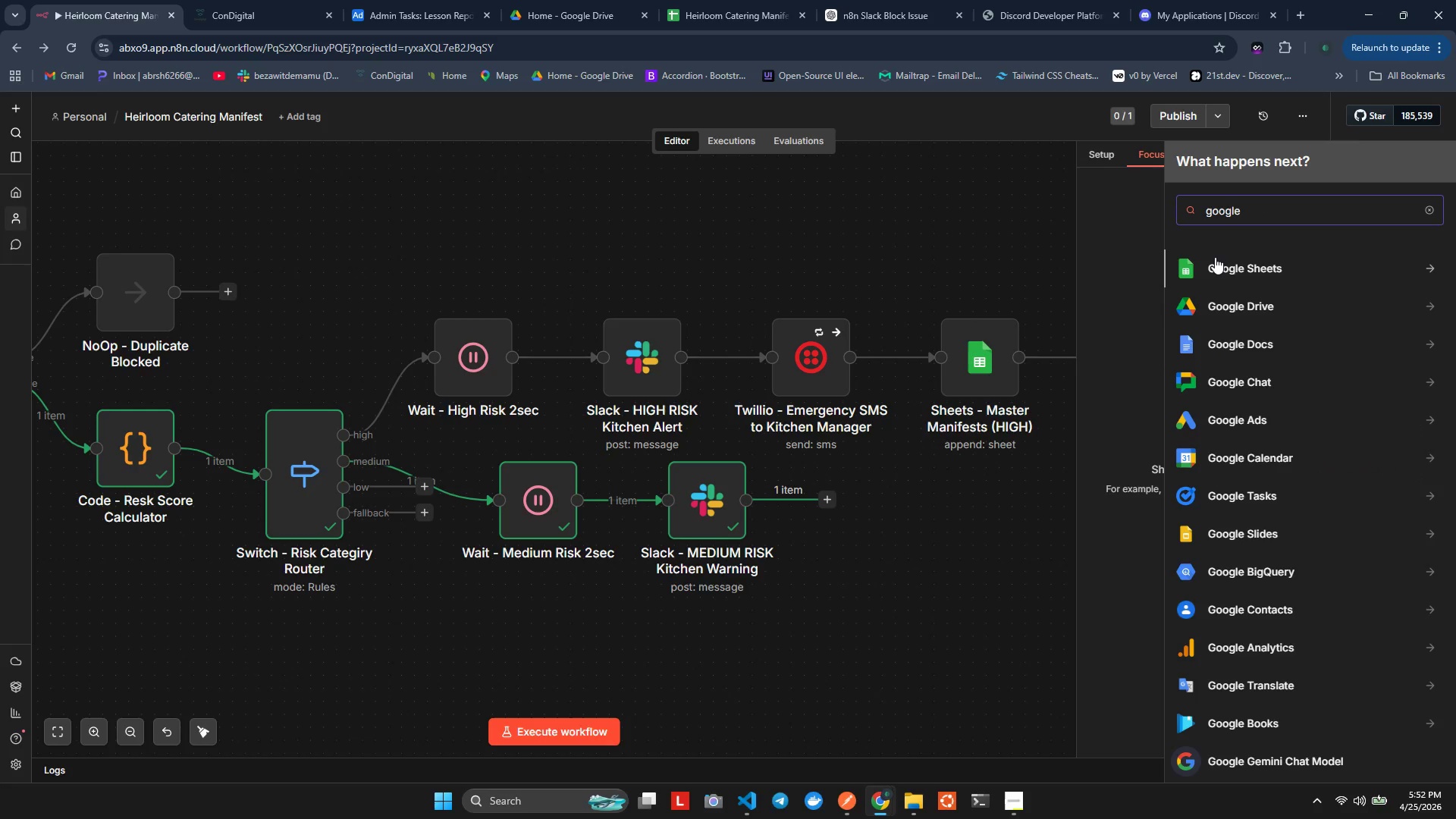 
left_click([1215, 259])
 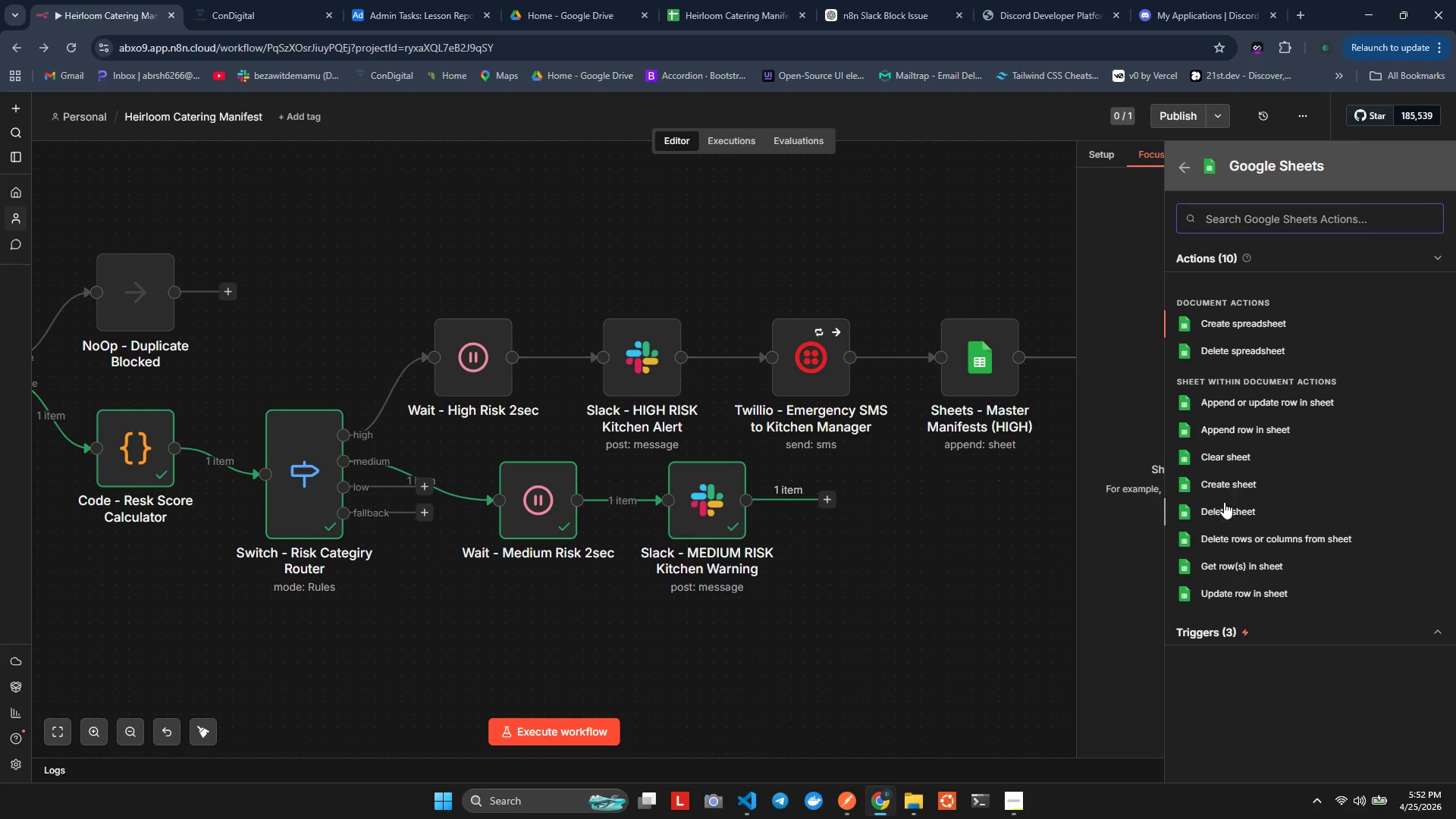 
type(se)
 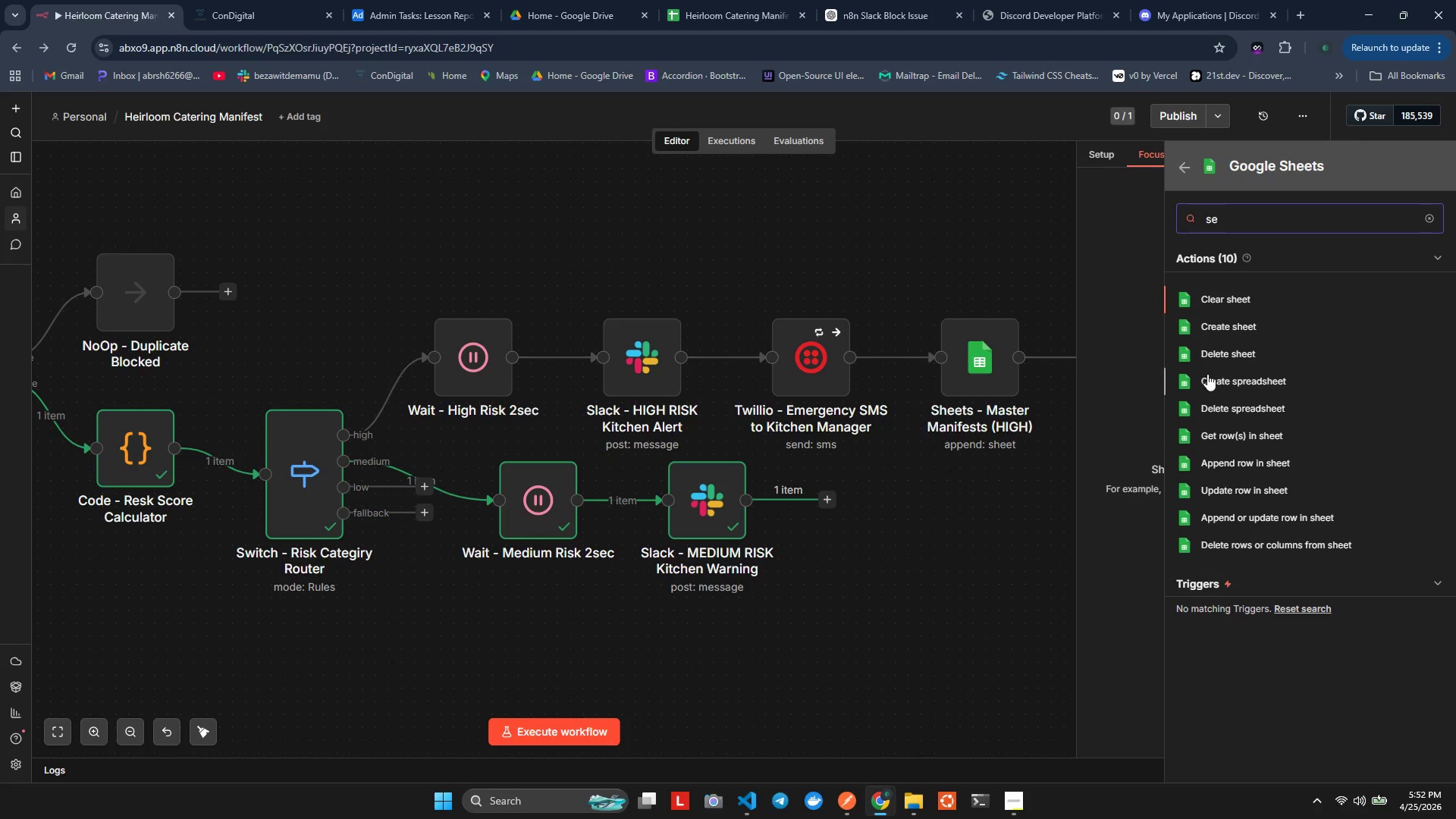 
left_click([1219, 458])
 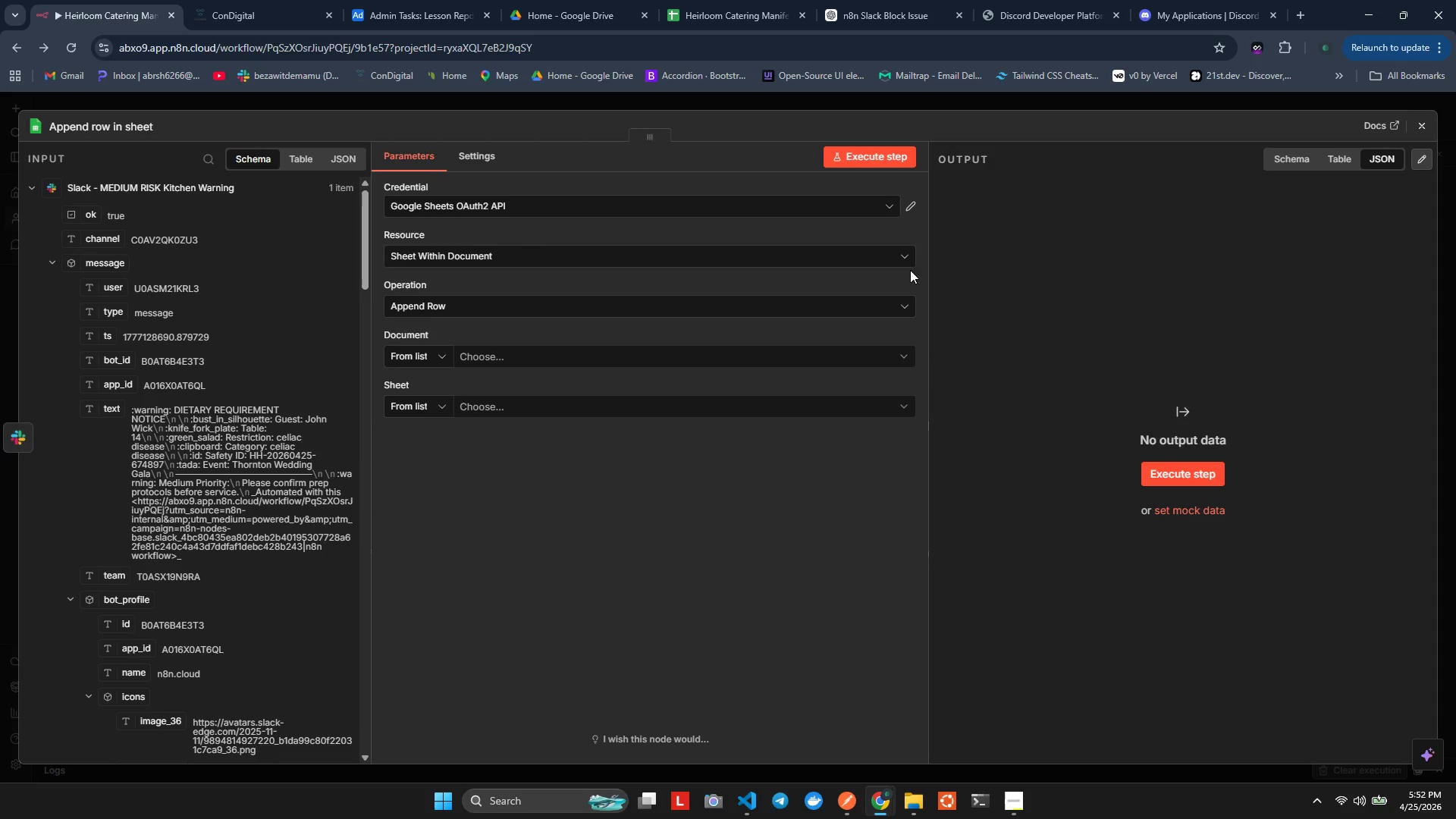 
wait(16.52)
 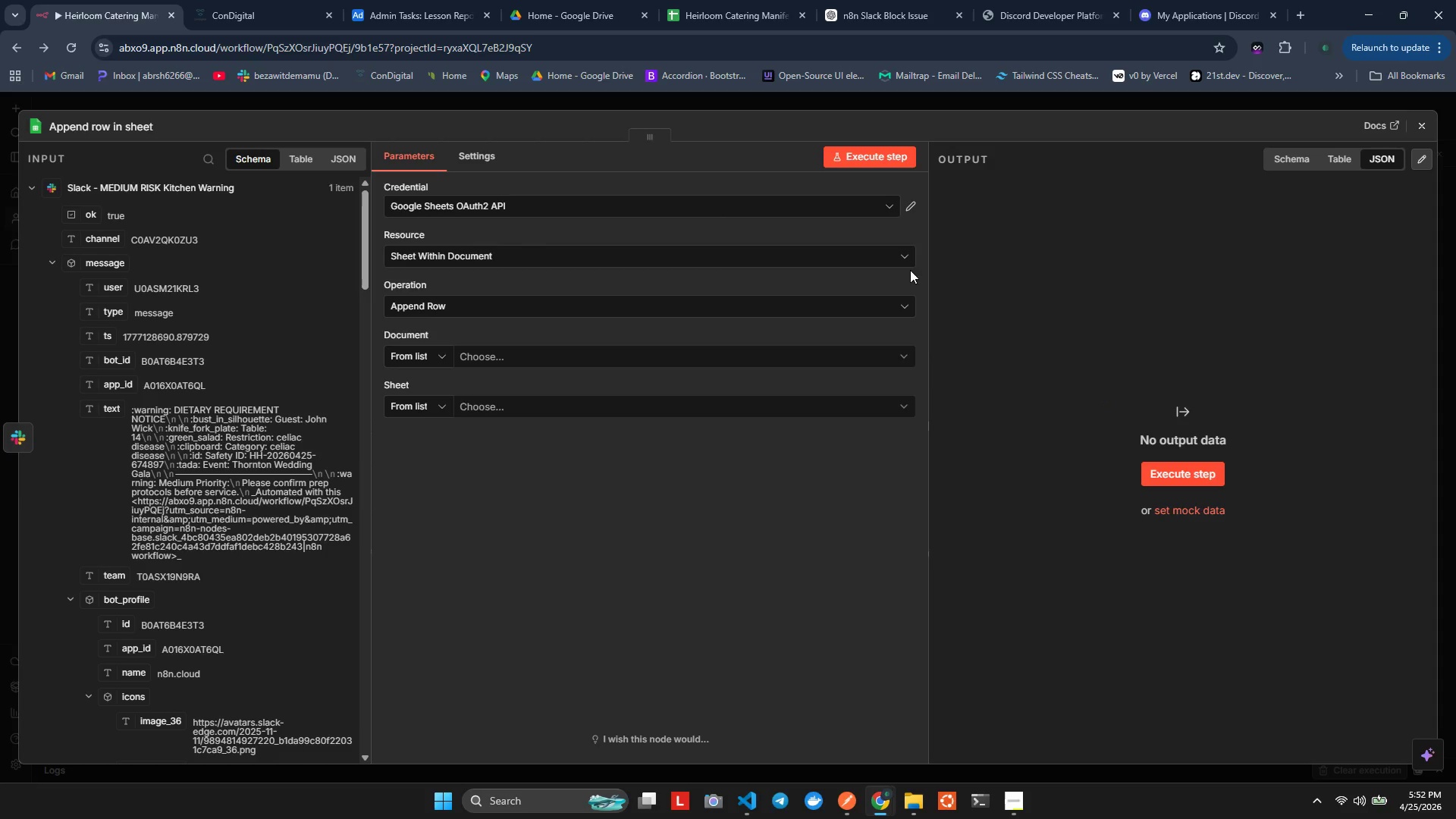 
left_click([573, 354])
 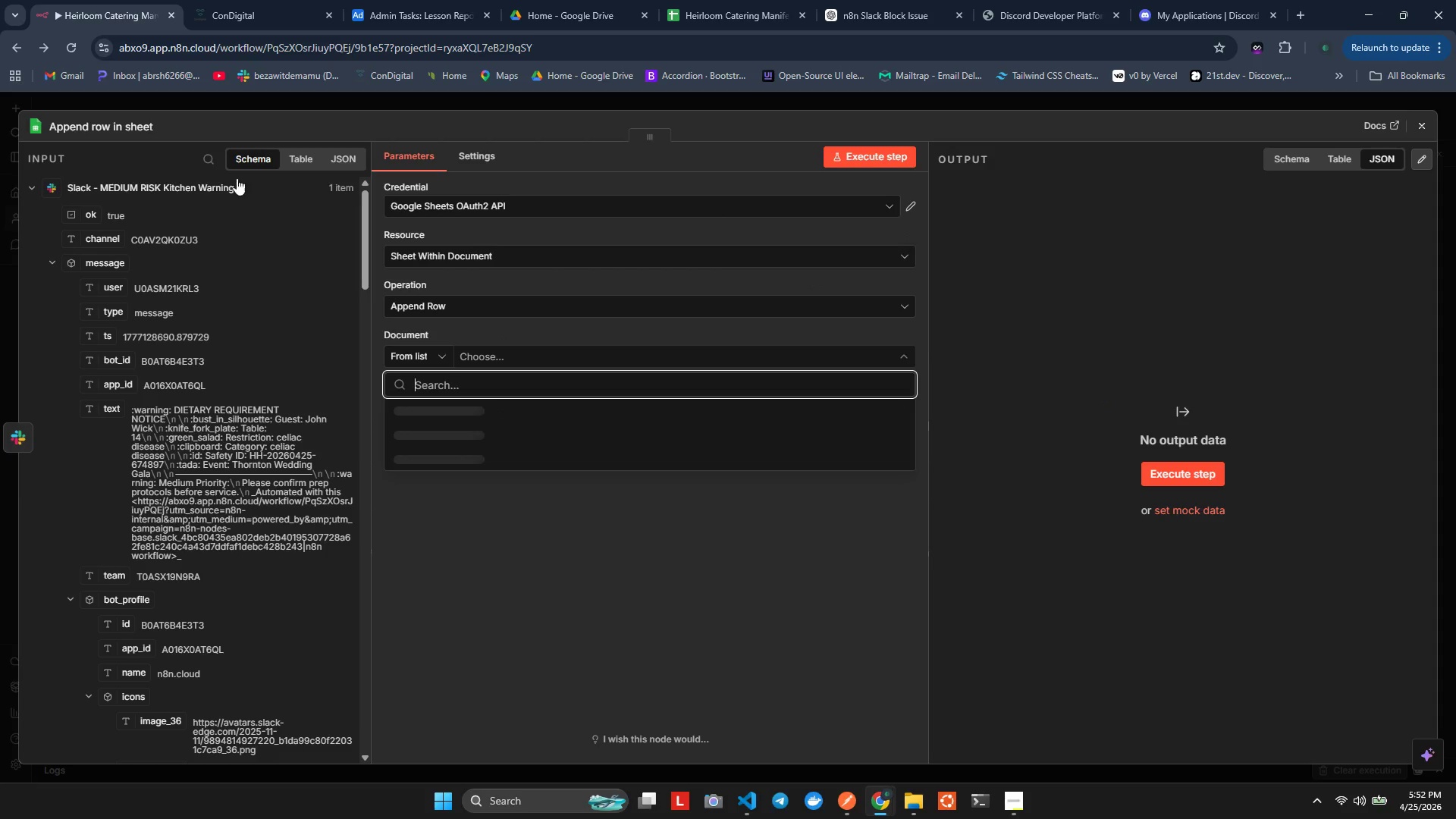 
left_click([138, 124])
 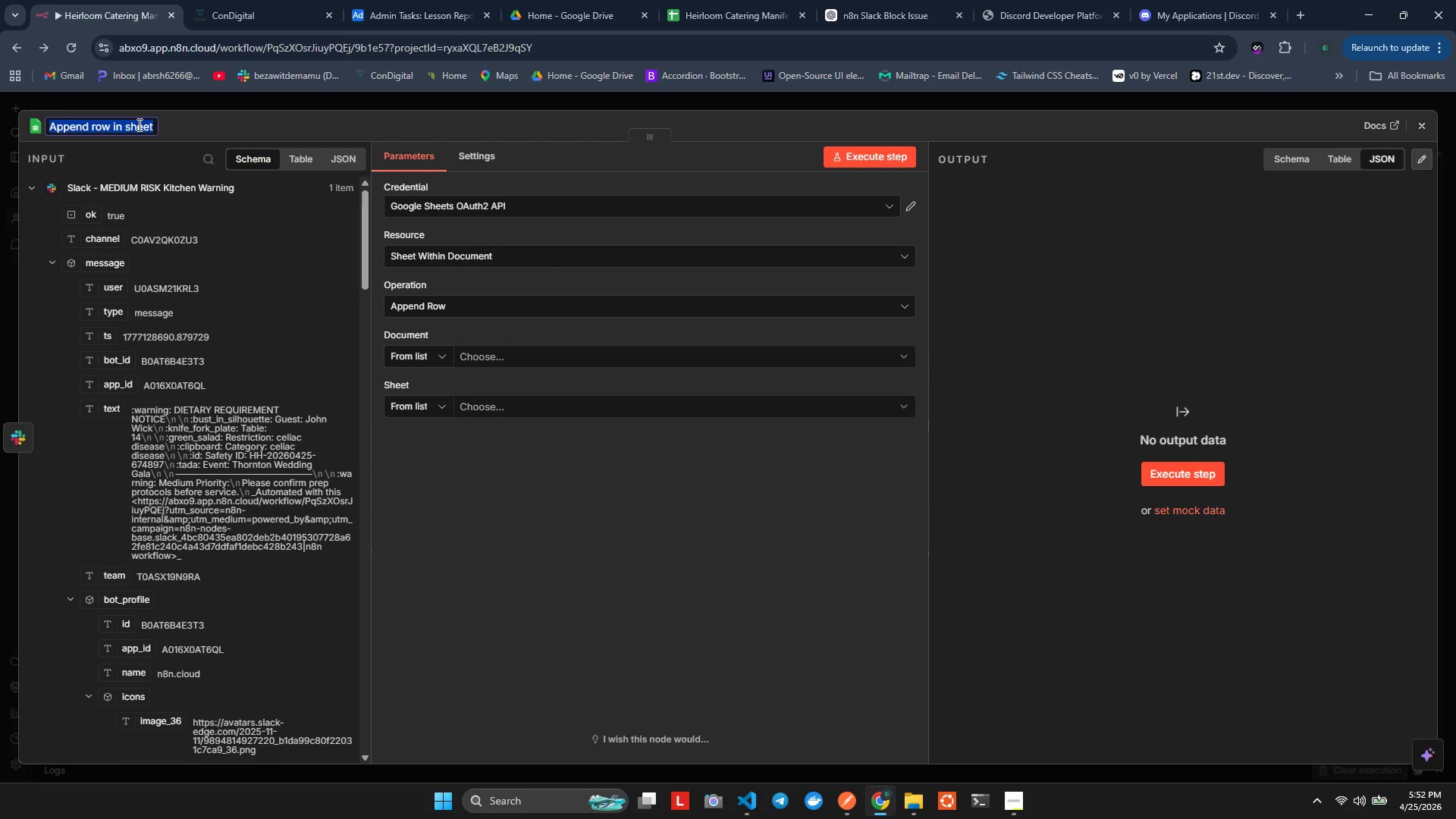 
type(Sheets - Master Manifest (Medium))
 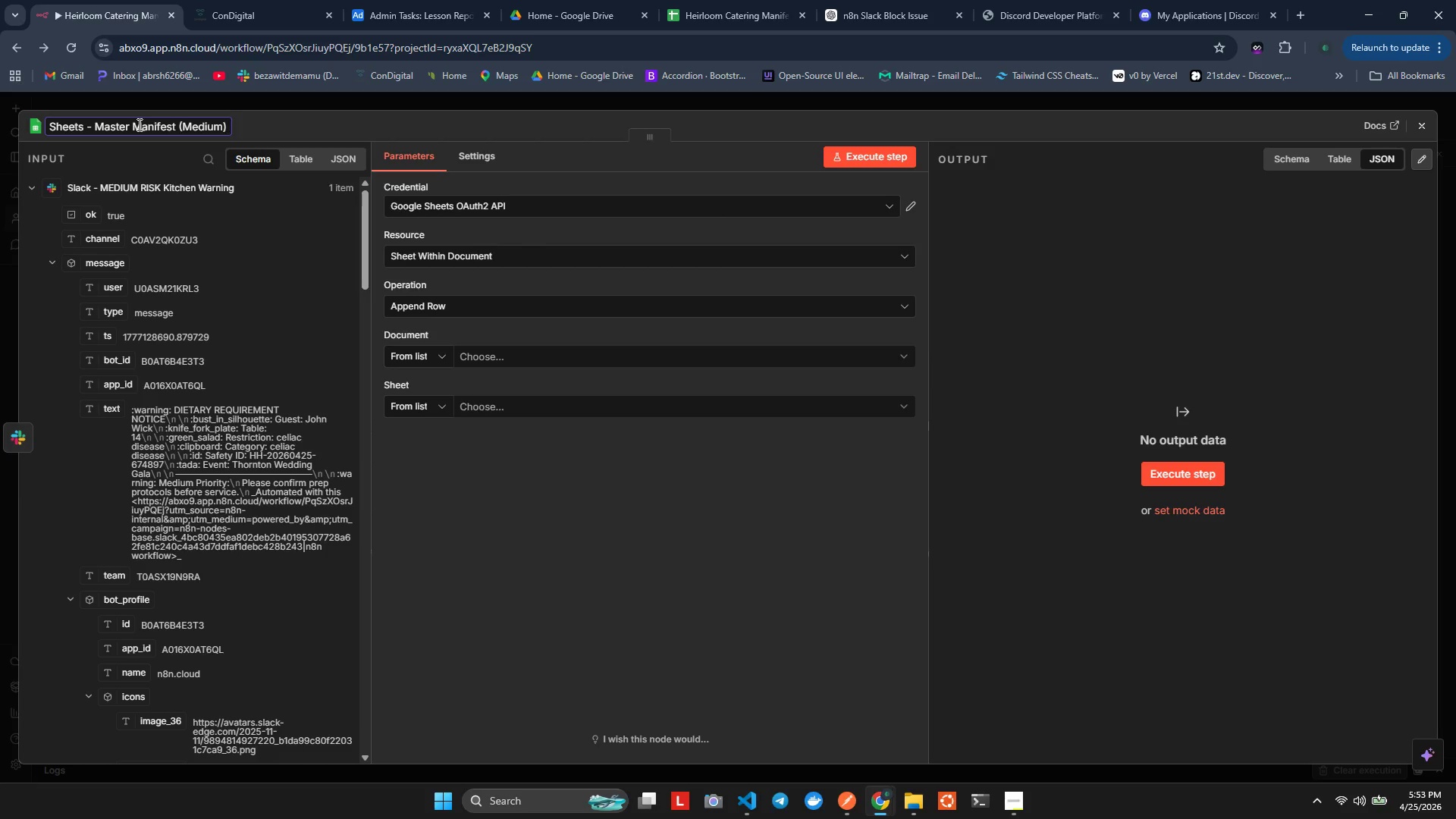 
left_click([490, 348])
 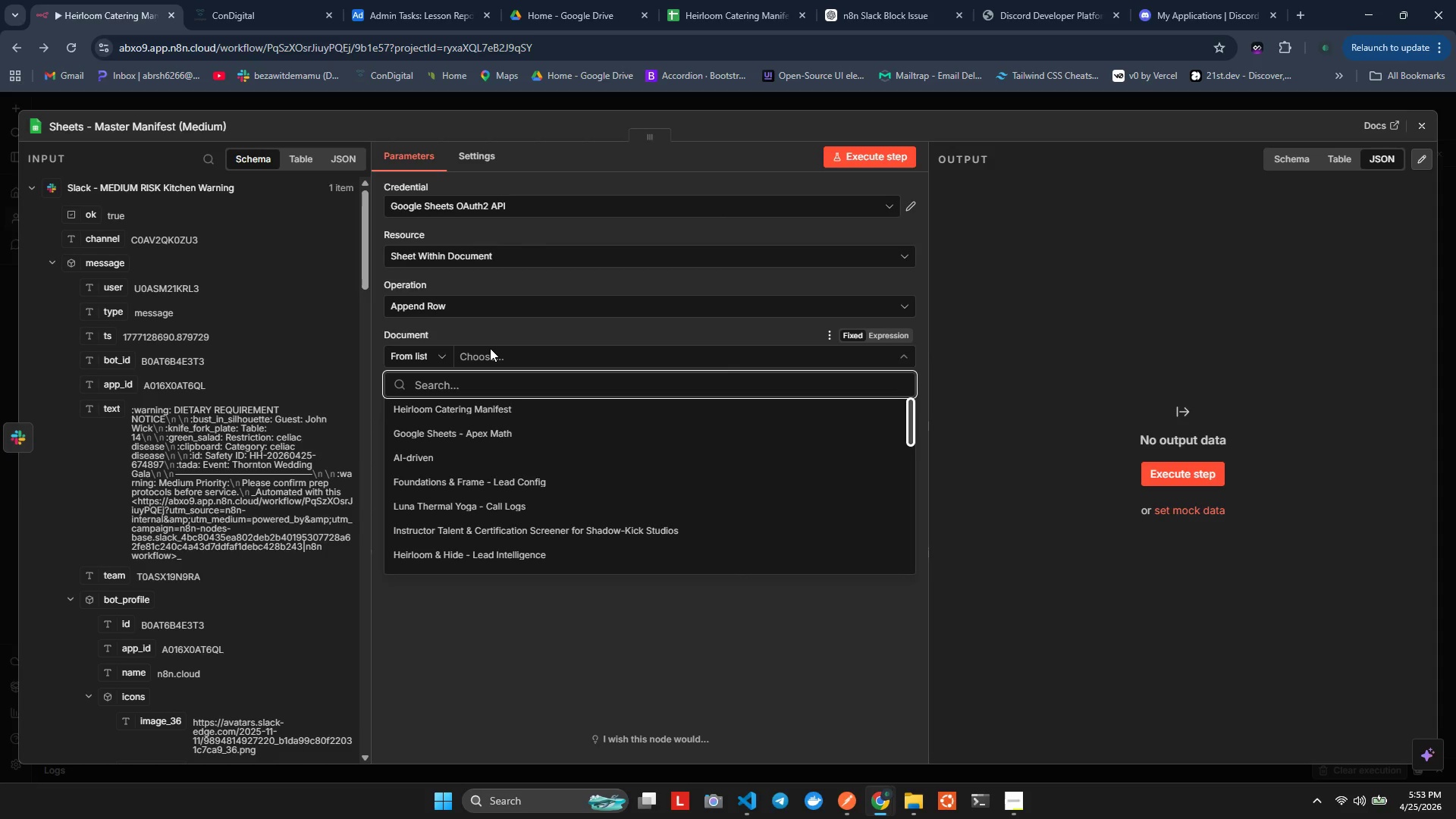 
left_click([473, 411])
 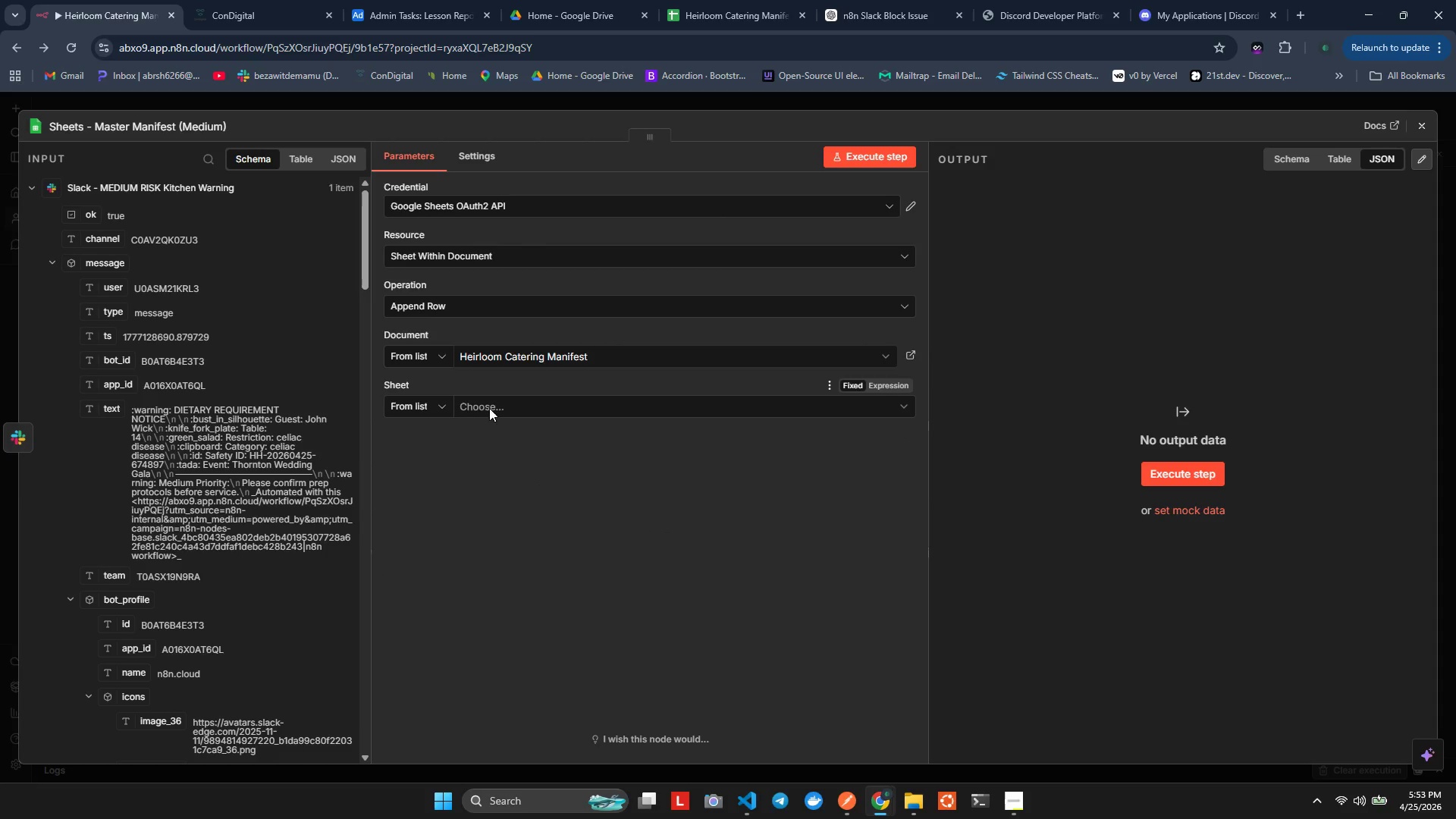 
left_click([501, 401])
 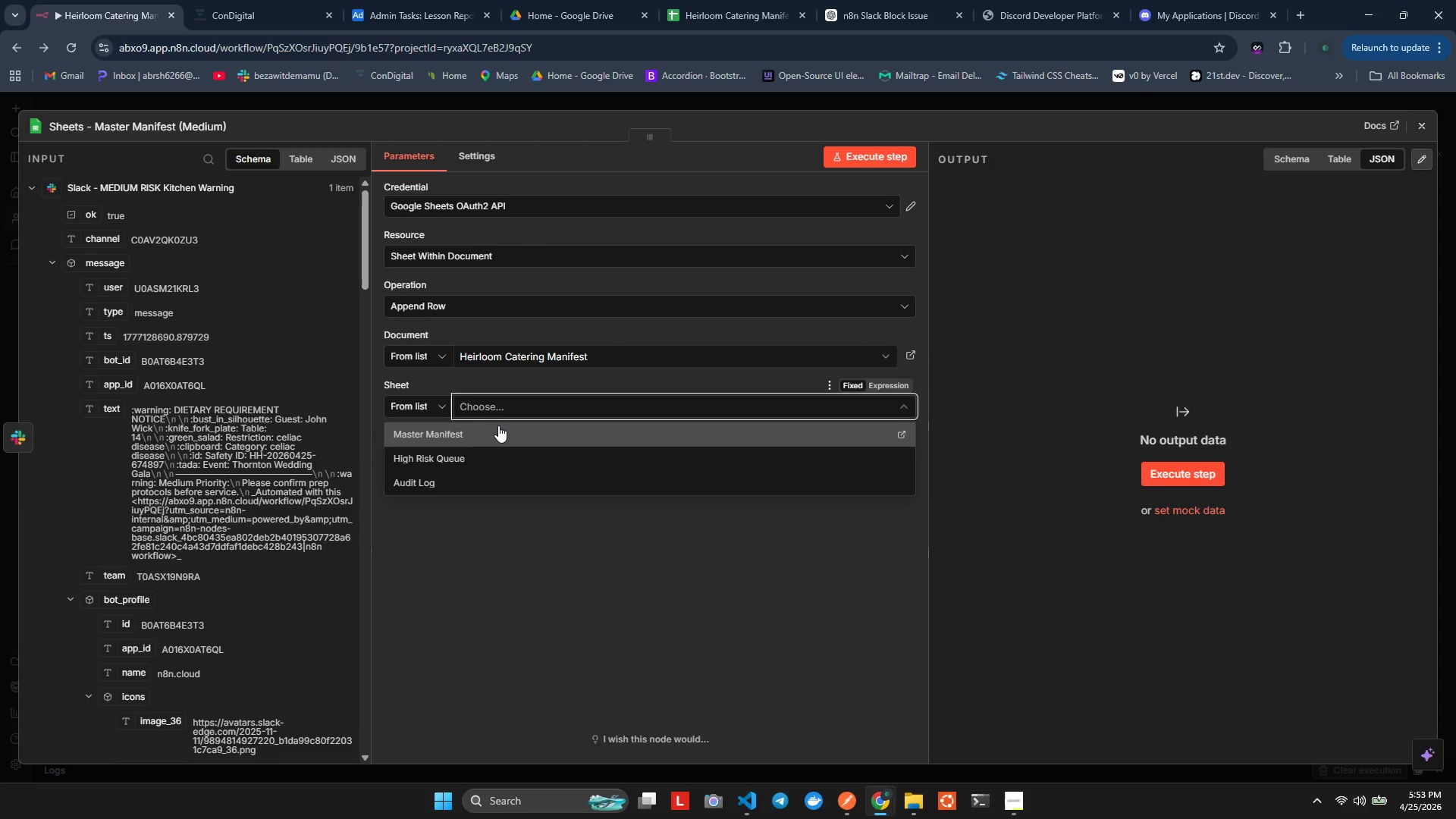 
left_click([497, 433])
 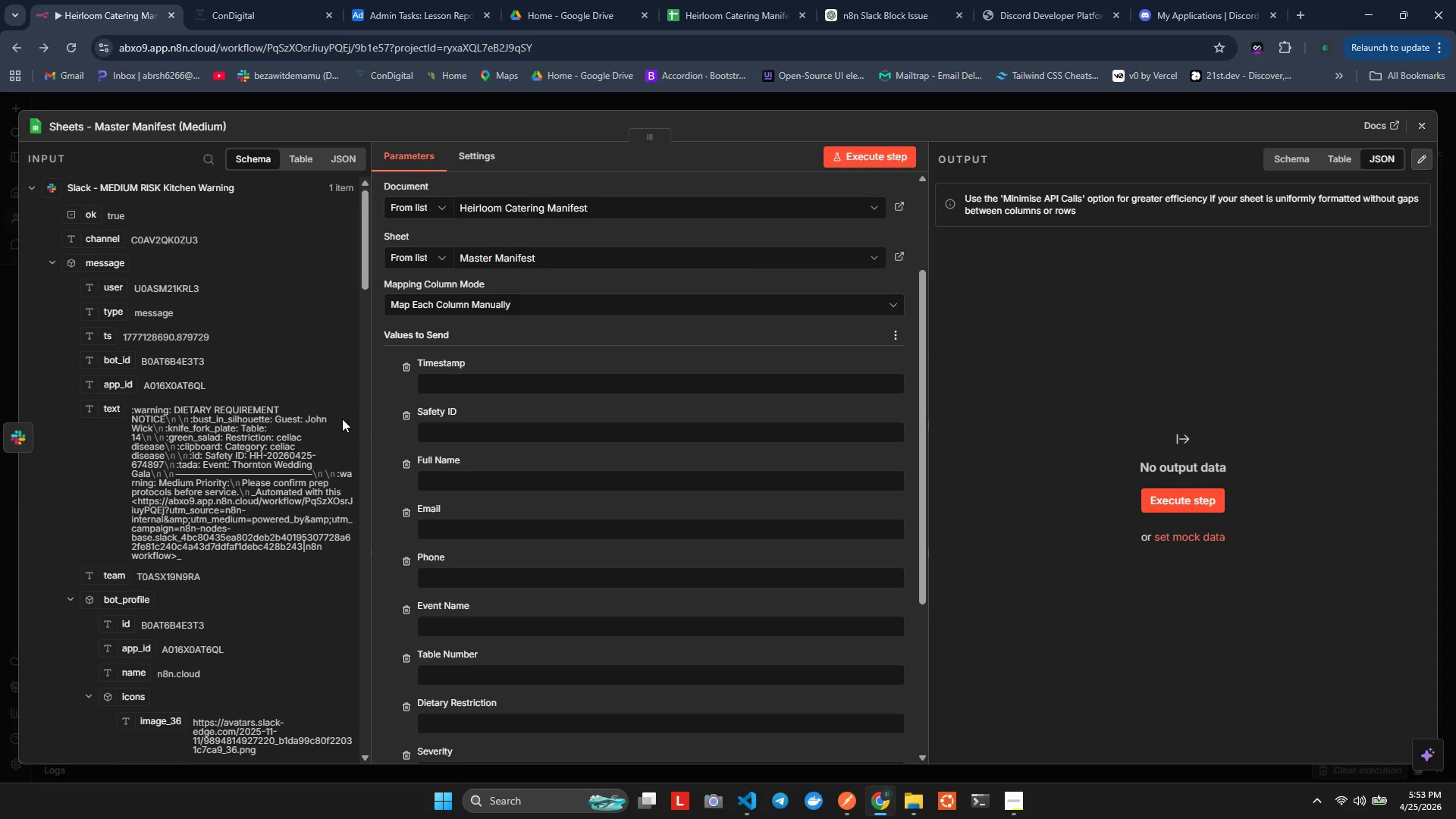 
wait(6.03)
 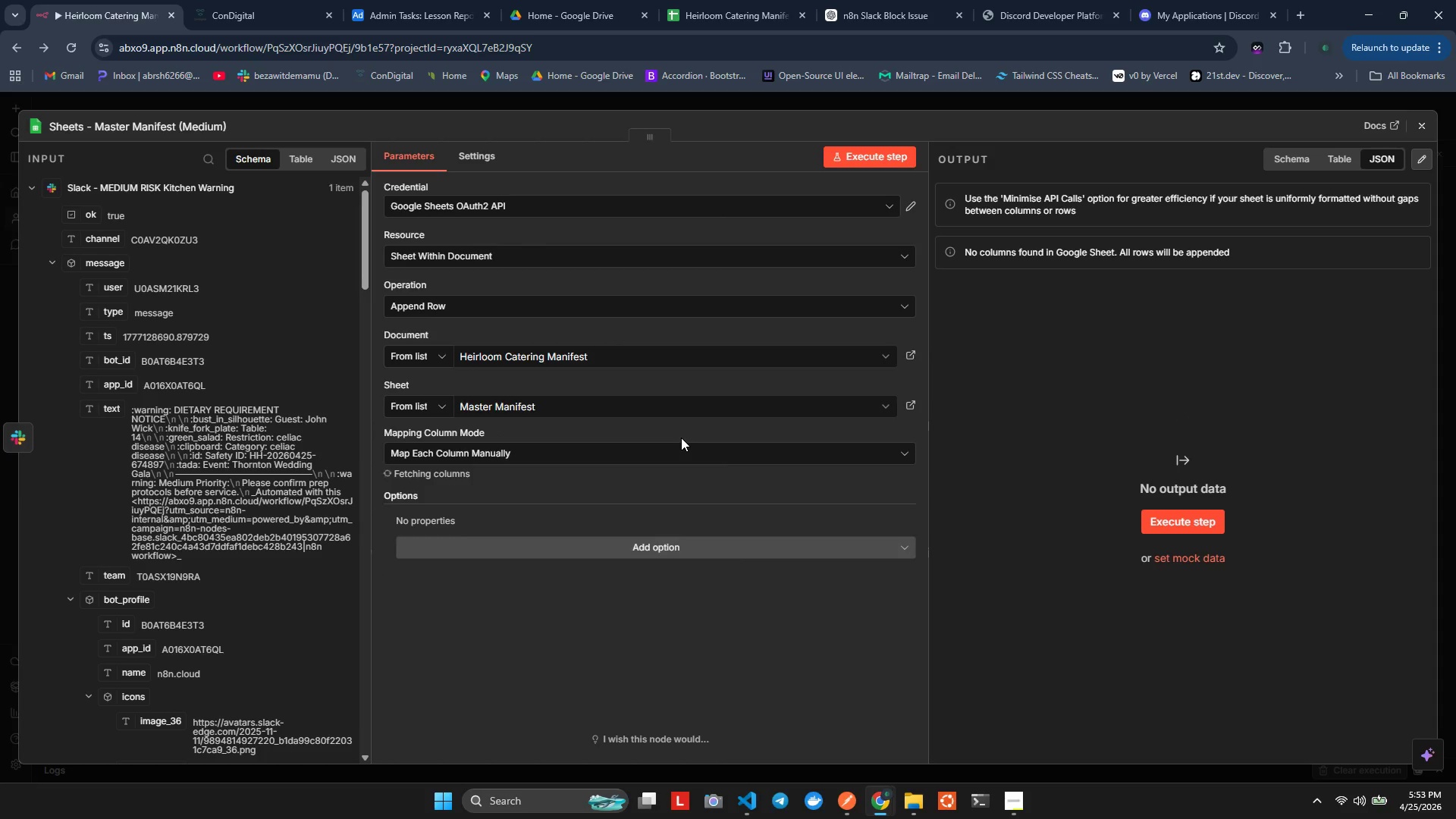 
left_click([55, 258])
 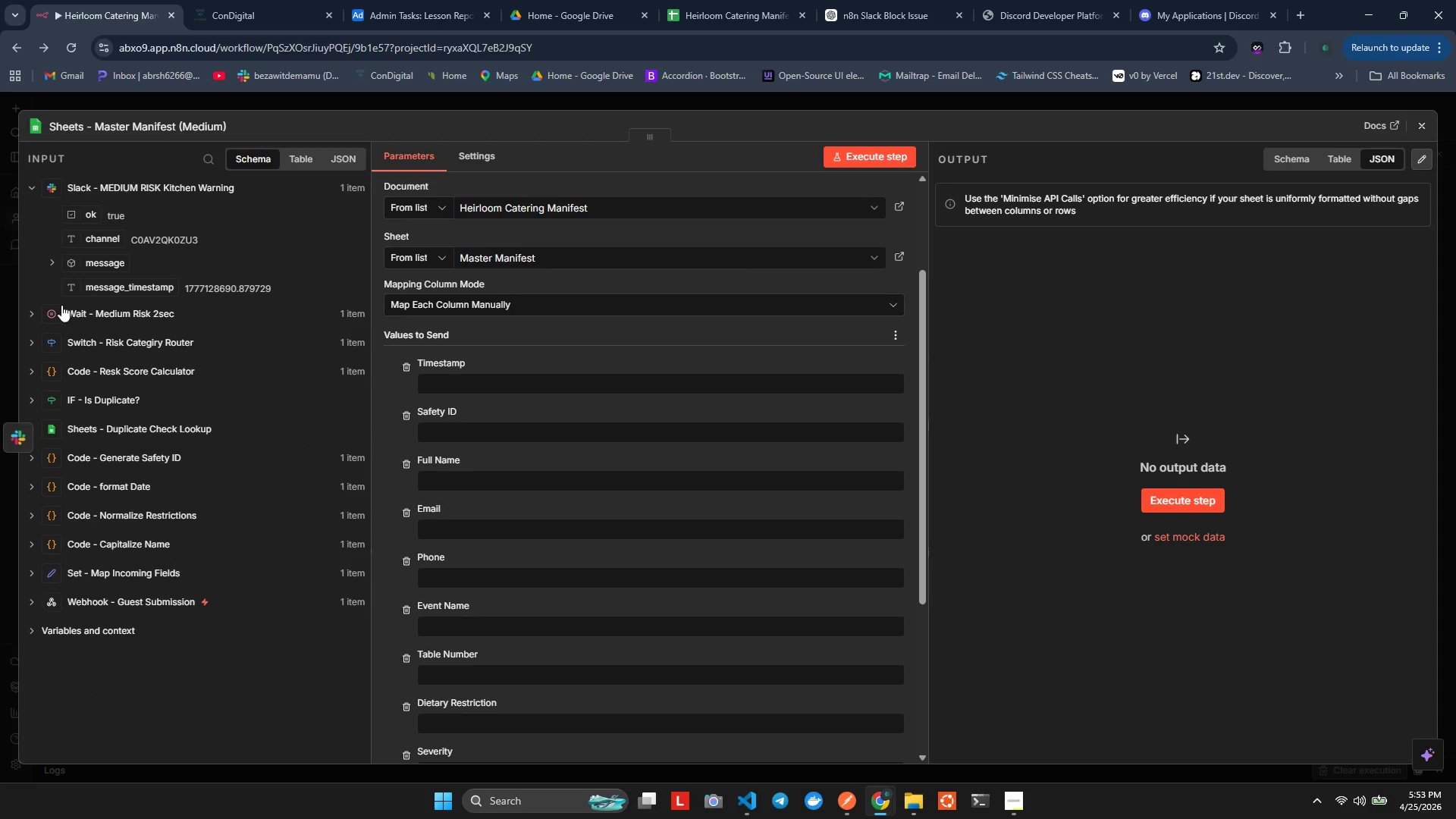 
left_click([63, 309])
 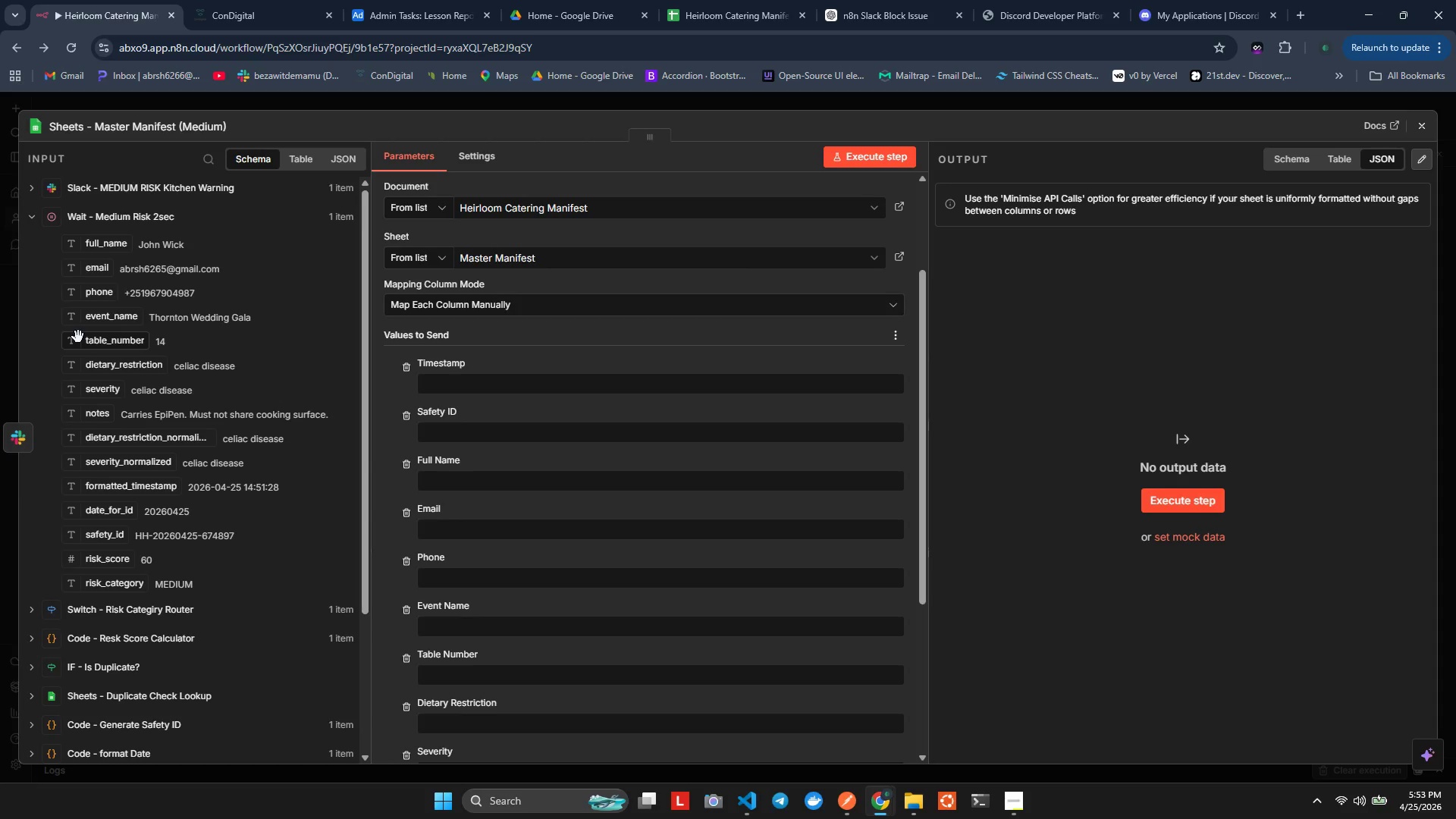 
wait(29.56)
 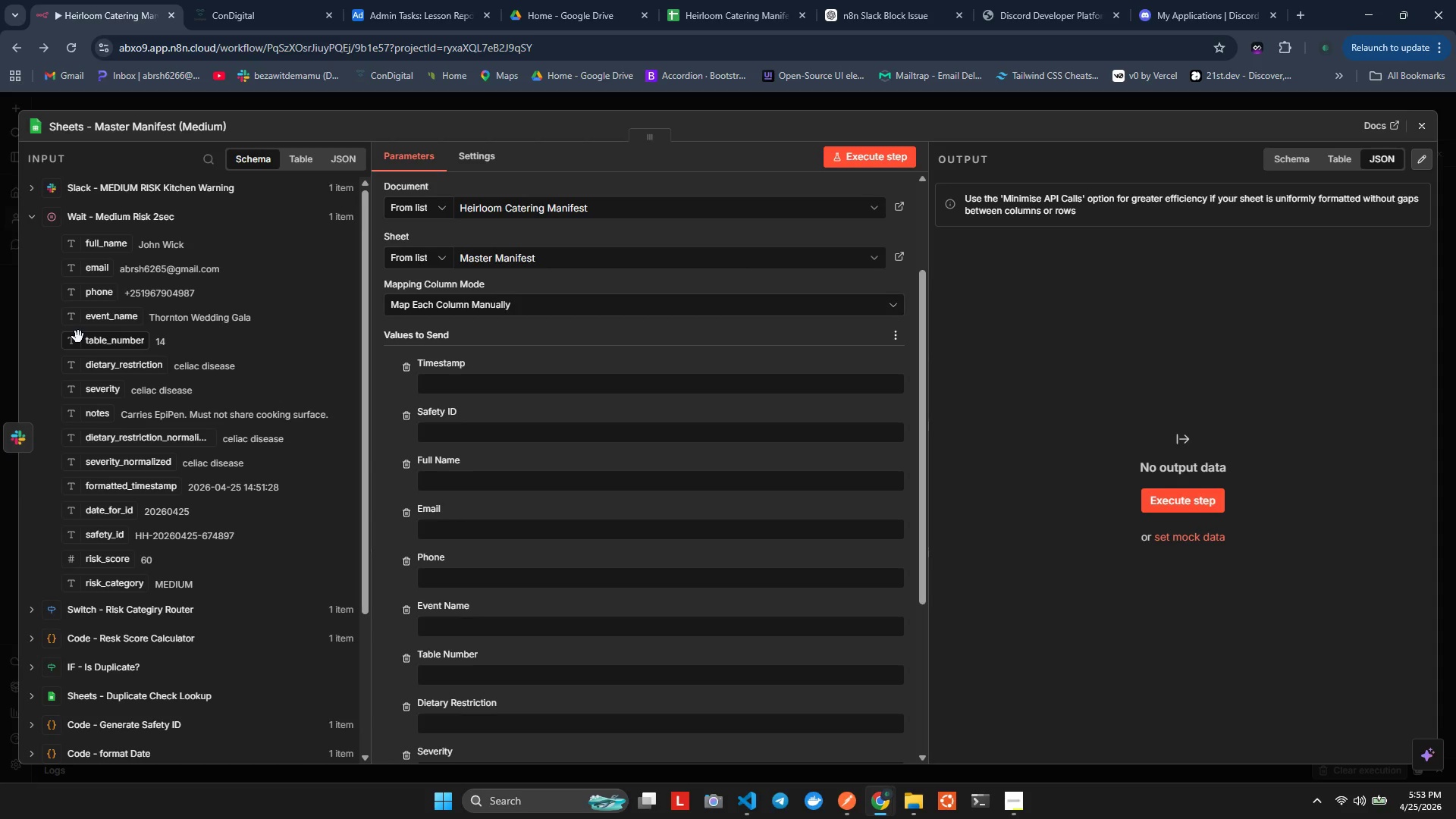 
left_click_drag(start_coordinate=[89, 491], to_coordinate=[454, 375])
 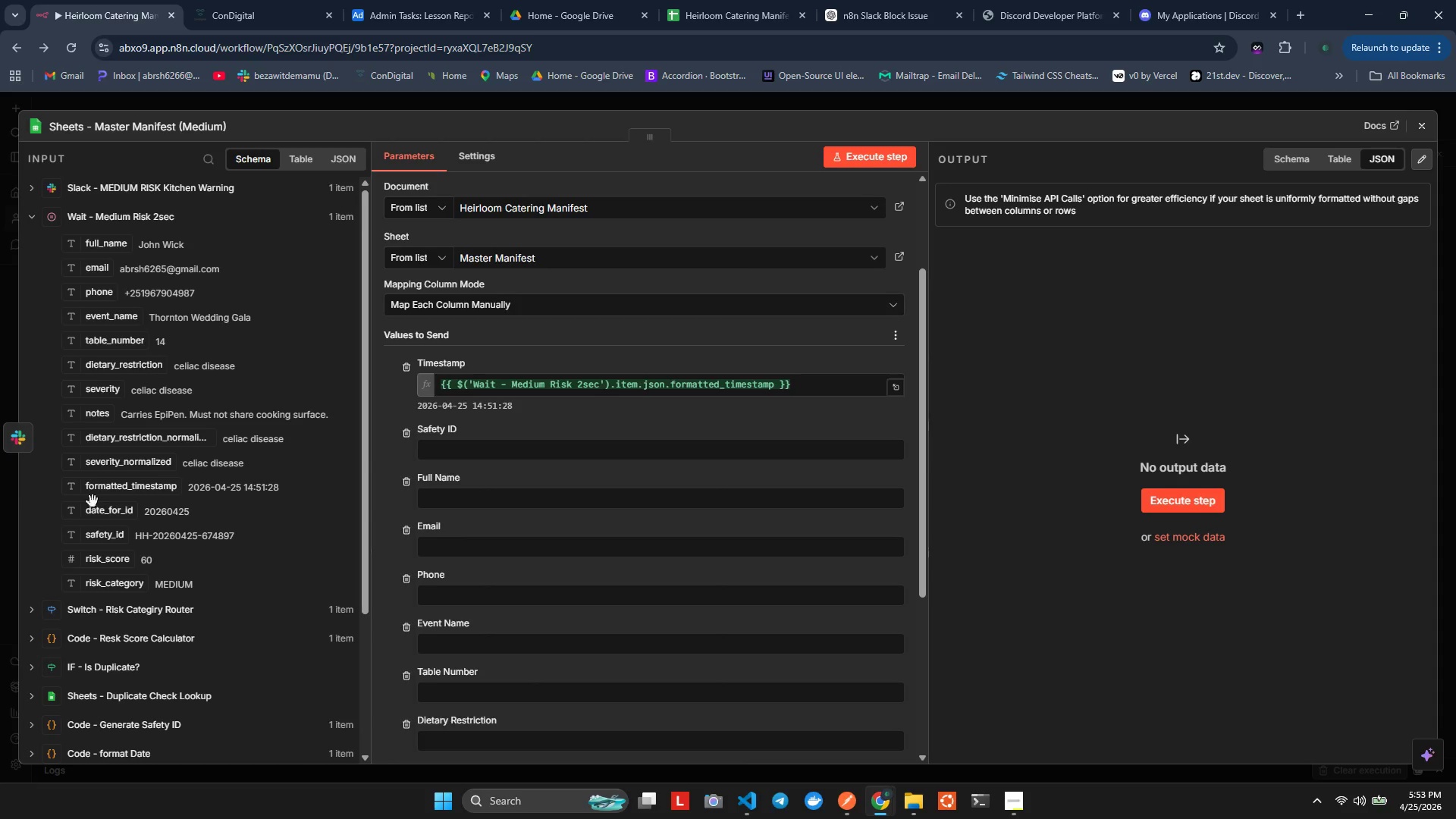 
left_click_drag(start_coordinate=[90, 541], to_coordinate=[463, 449])
 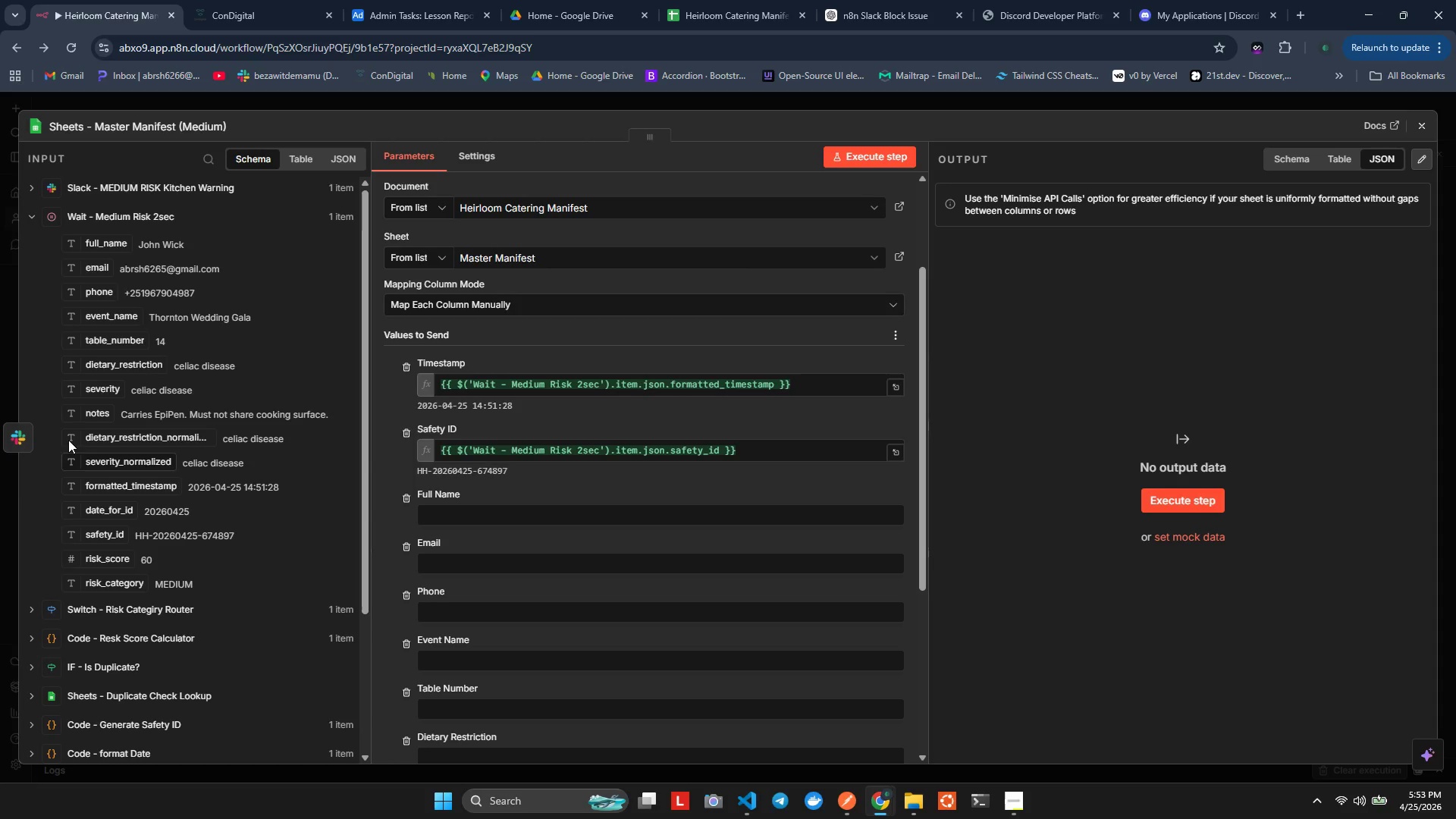 
left_click_drag(start_coordinate=[81, 252], to_coordinate=[435, 511])
 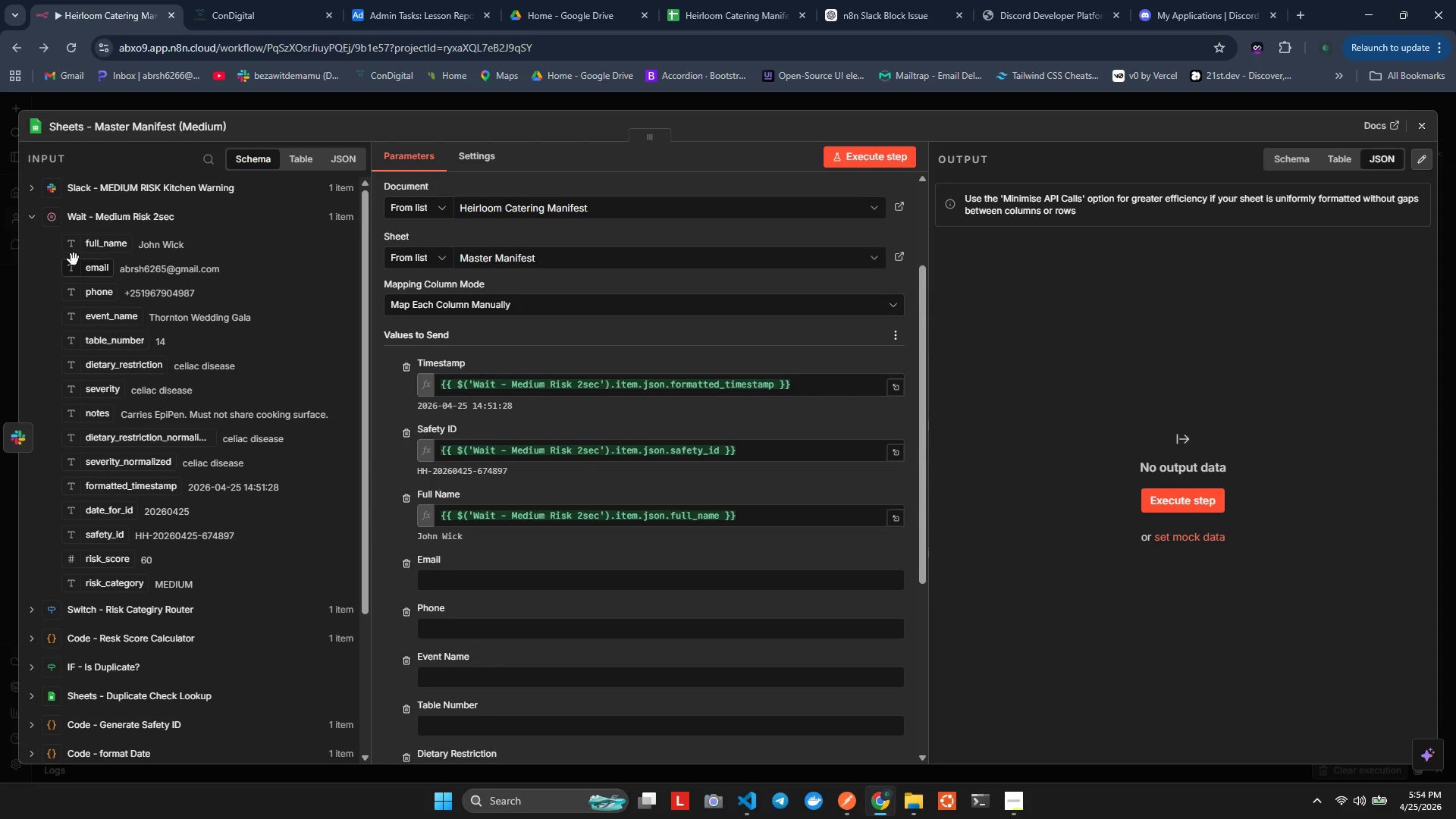 
left_click_drag(start_coordinate=[80, 265], to_coordinate=[453, 585])
 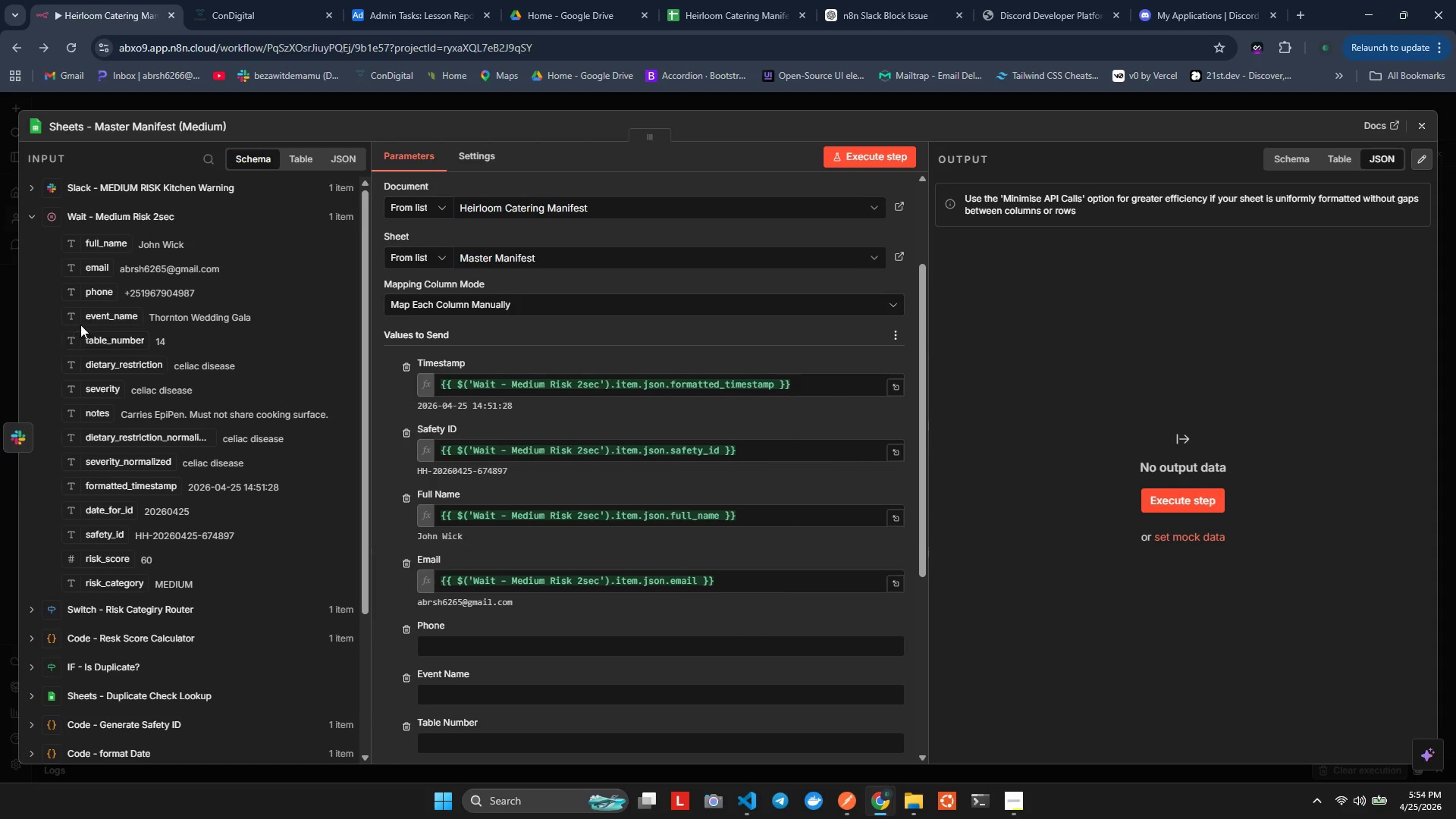 
left_click_drag(start_coordinate=[87, 290], to_coordinate=[447, 642])
 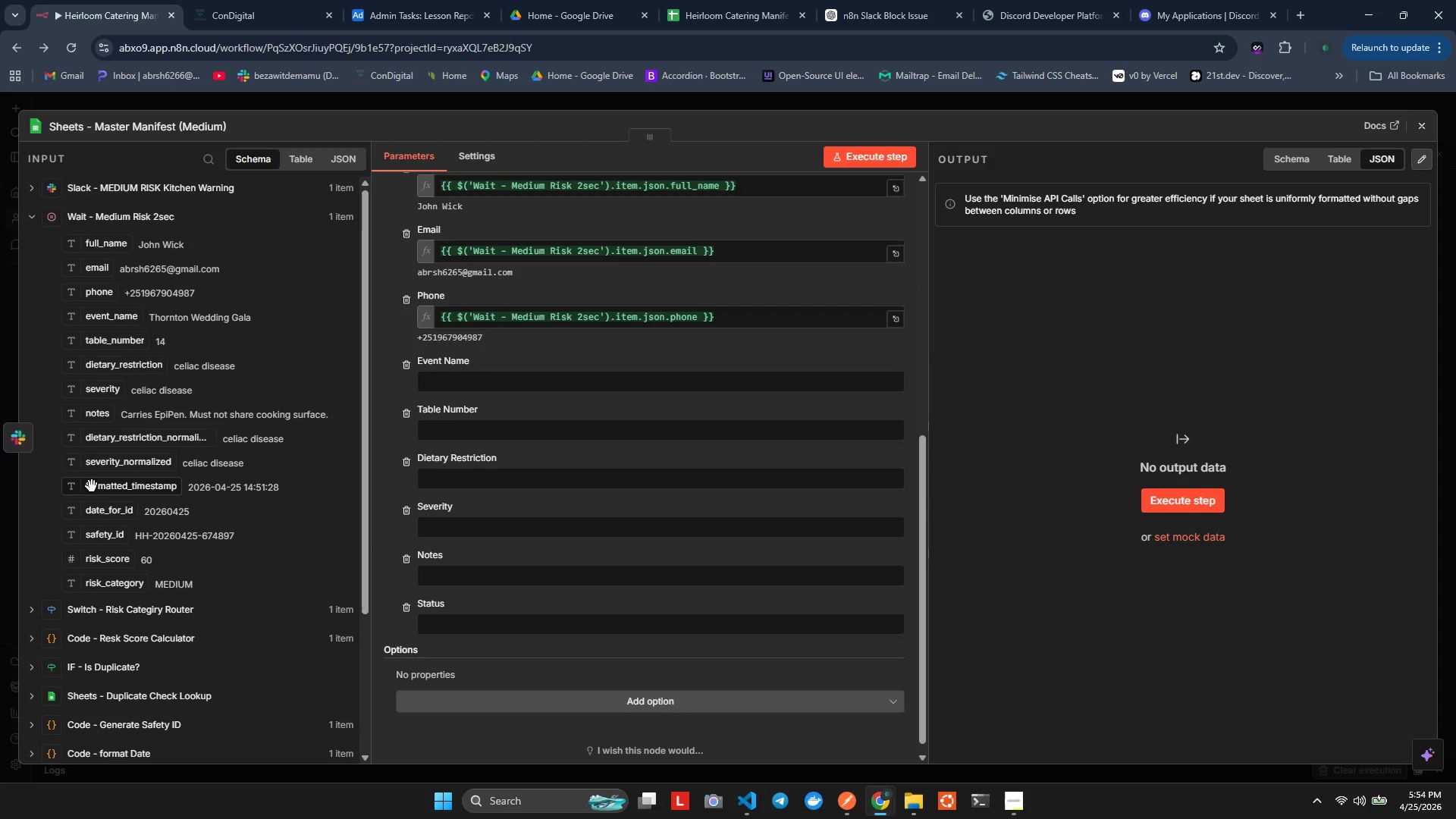 
wait(7.25)
 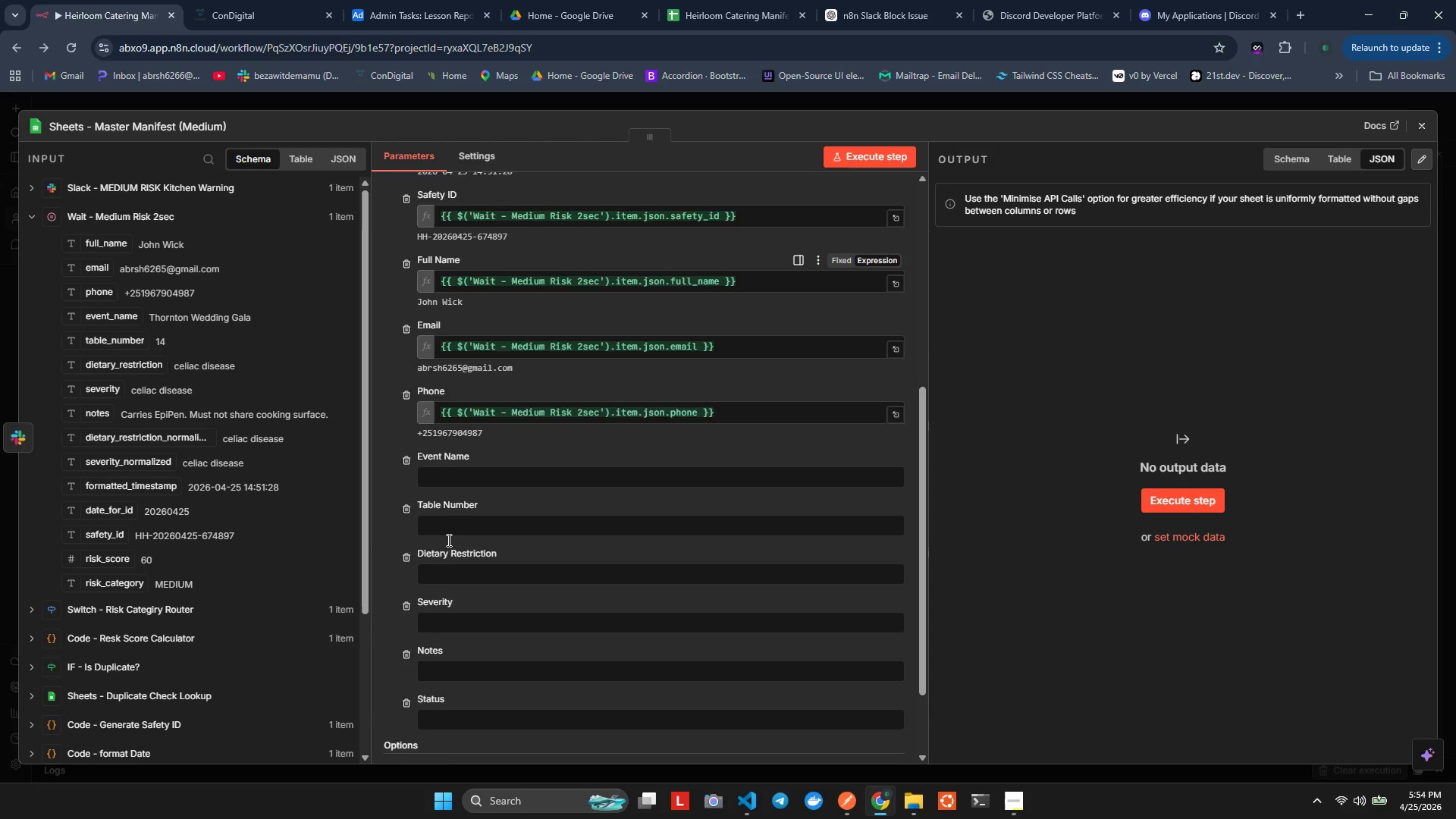 
left_click_drag(start_coordinate=[93, 323], to_coordinate=[435, 378])
 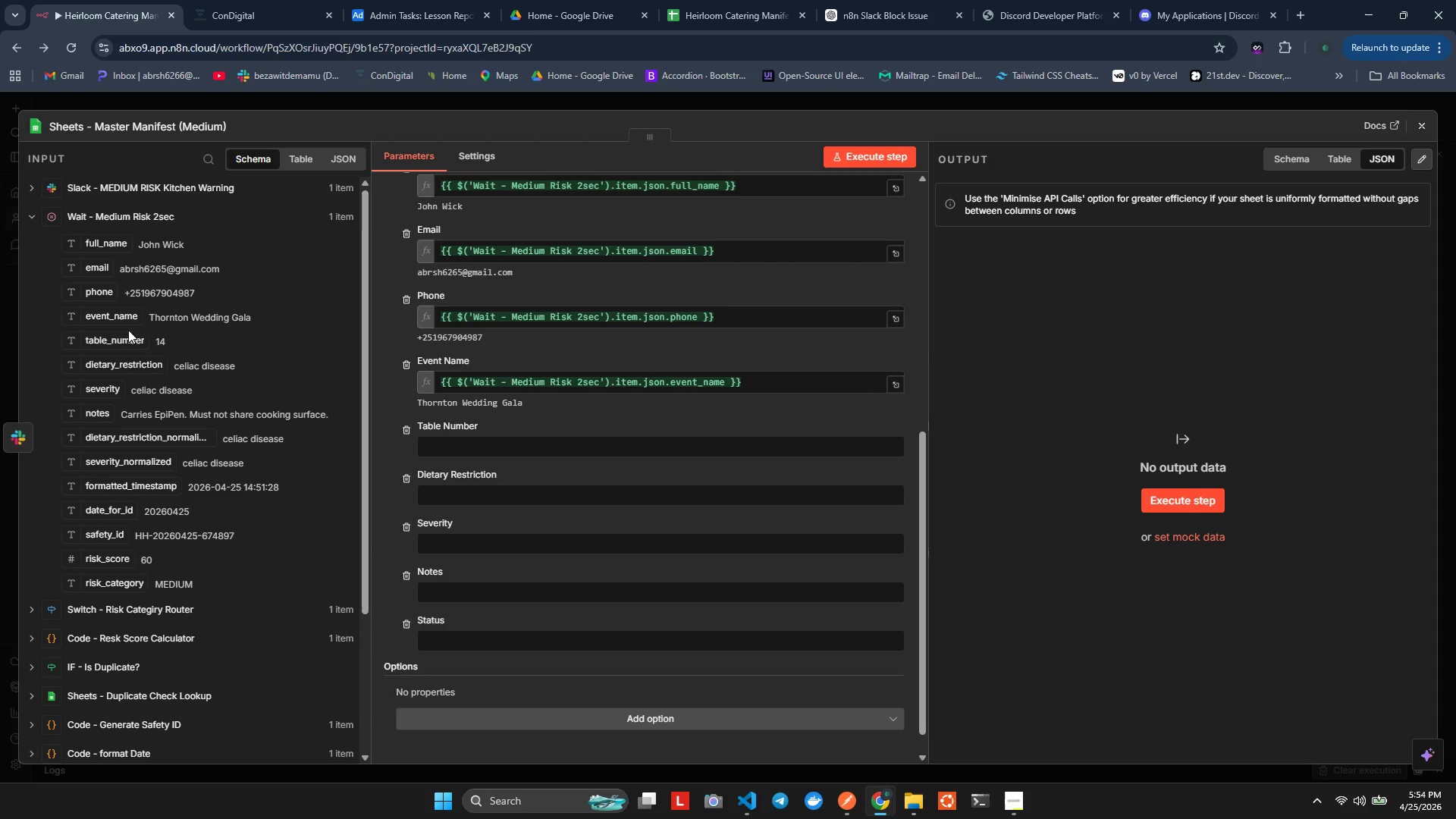 
left_click_drag(start_coordinate=[102, 346], to_coordinate=[485, 454])
 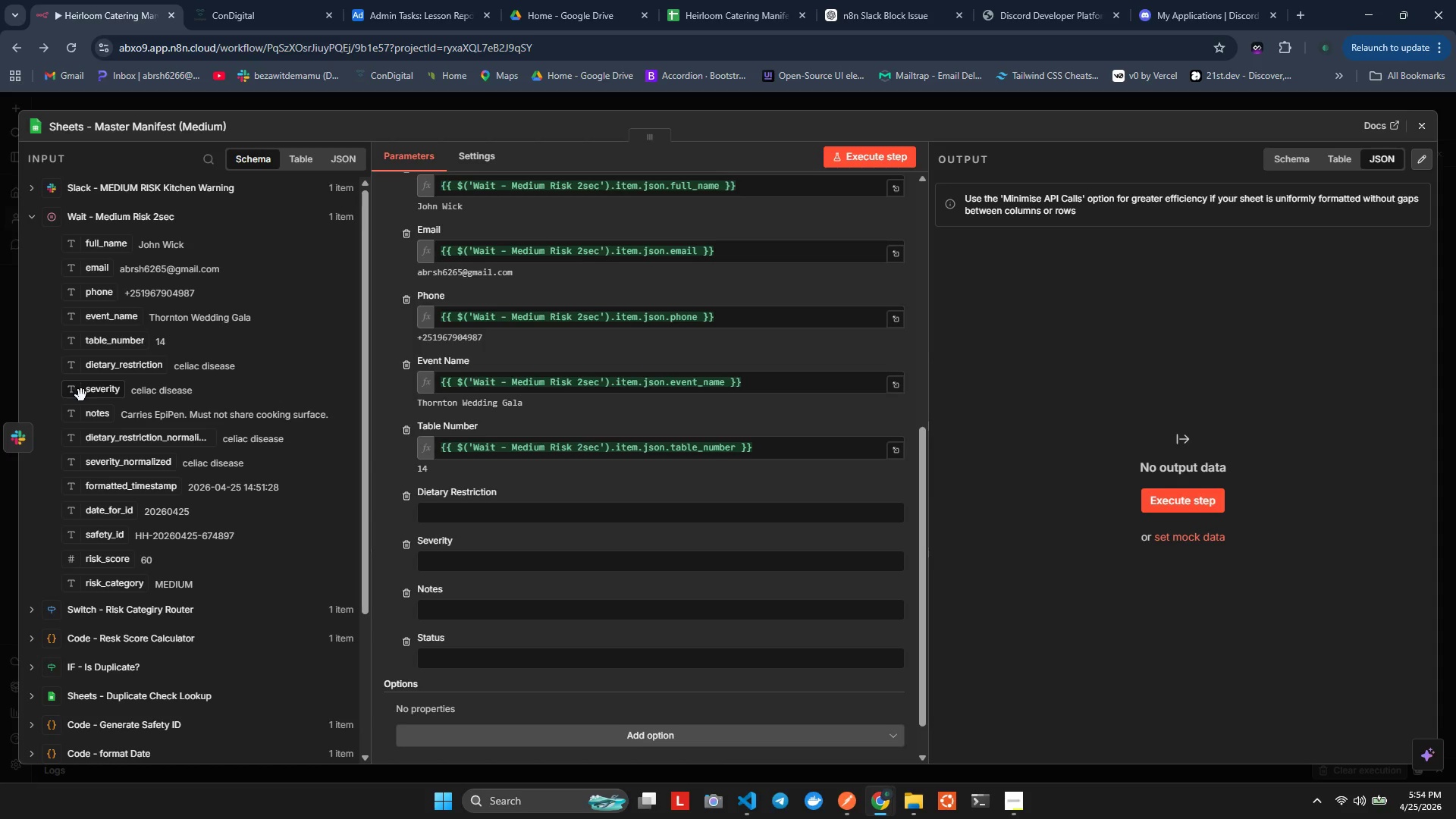 
left_click_drag(start_coordinate=[85, 375], to_coordinate=[84, 370])
 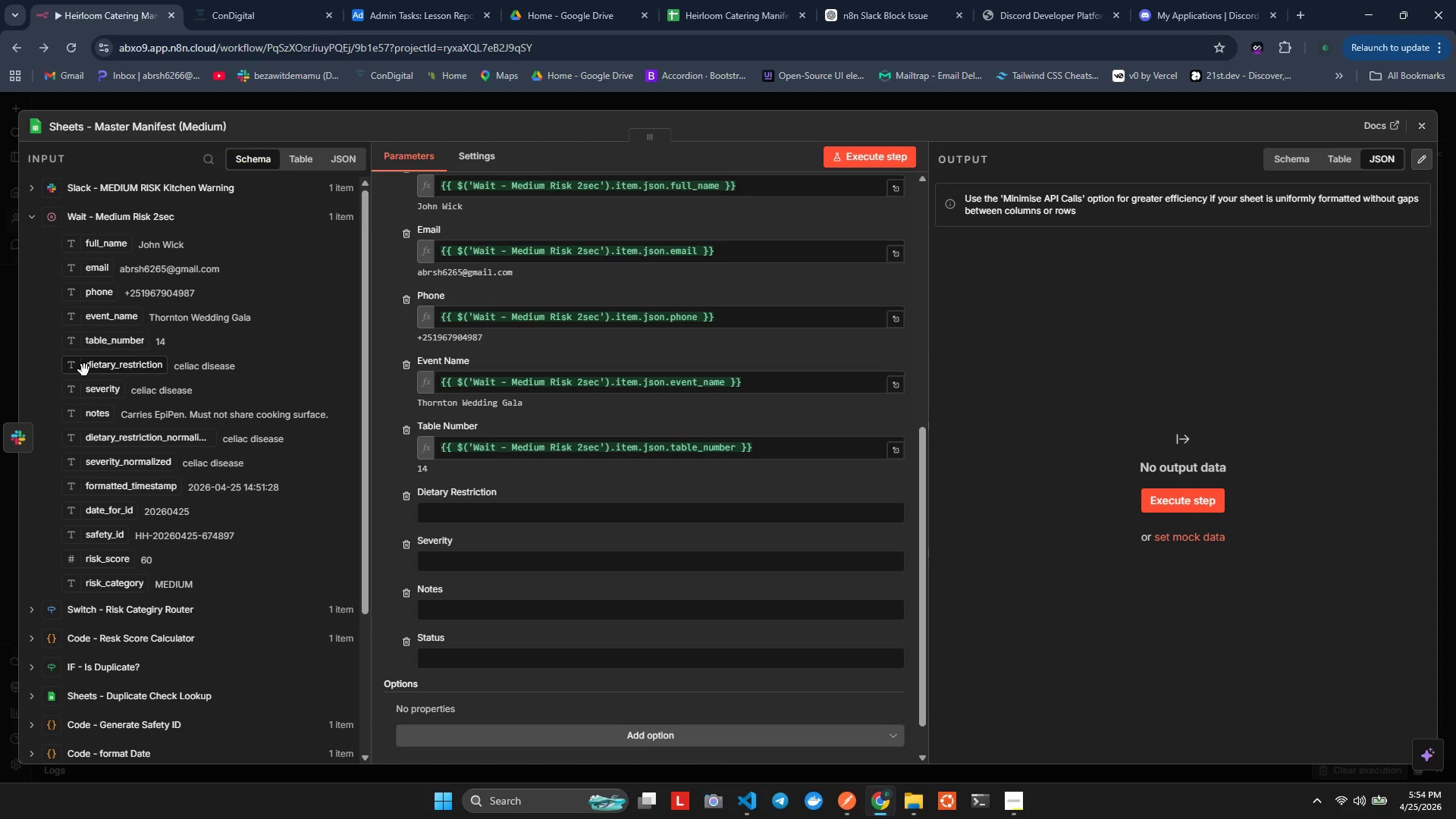 
left_click_drag(start_coordinate=[84, 370], to_coordinate=[450, 519])
 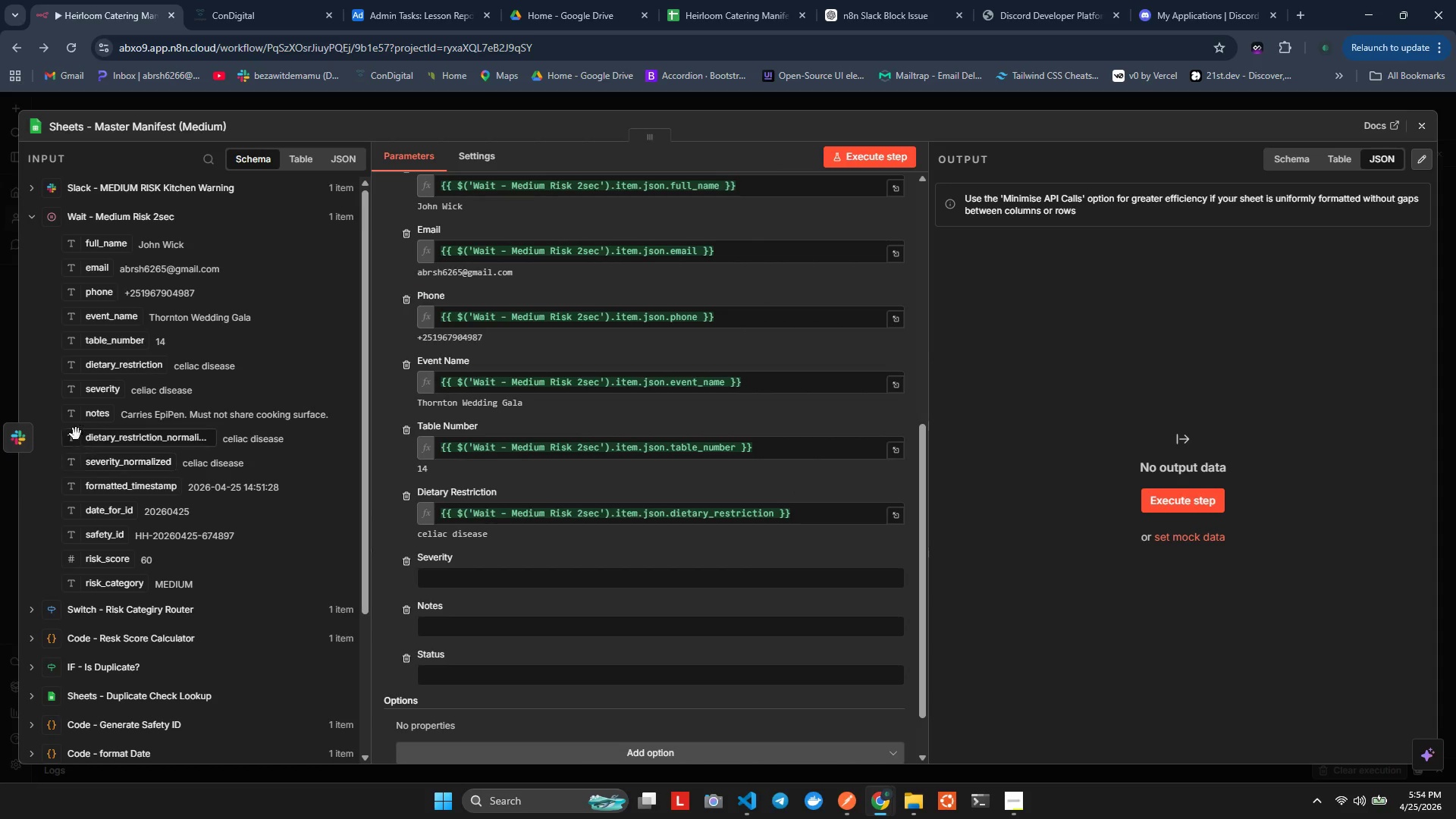 
left_click_drag(start_coordinate=[83, 392], to_coordinate=[456, 586])
 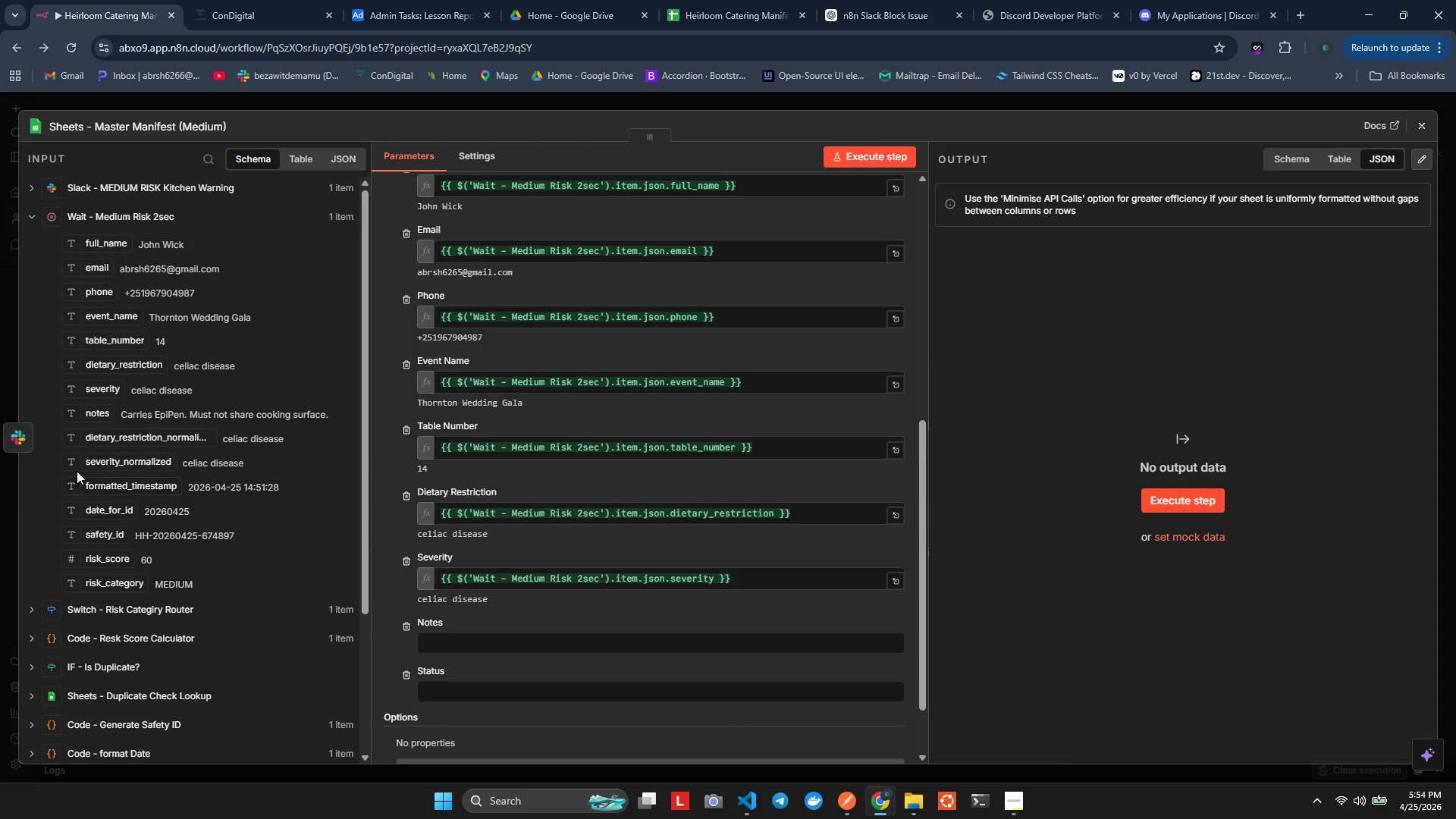 
left_click_drag(start_coordinate=[87, 420], to_coordinate=[443, 639])
 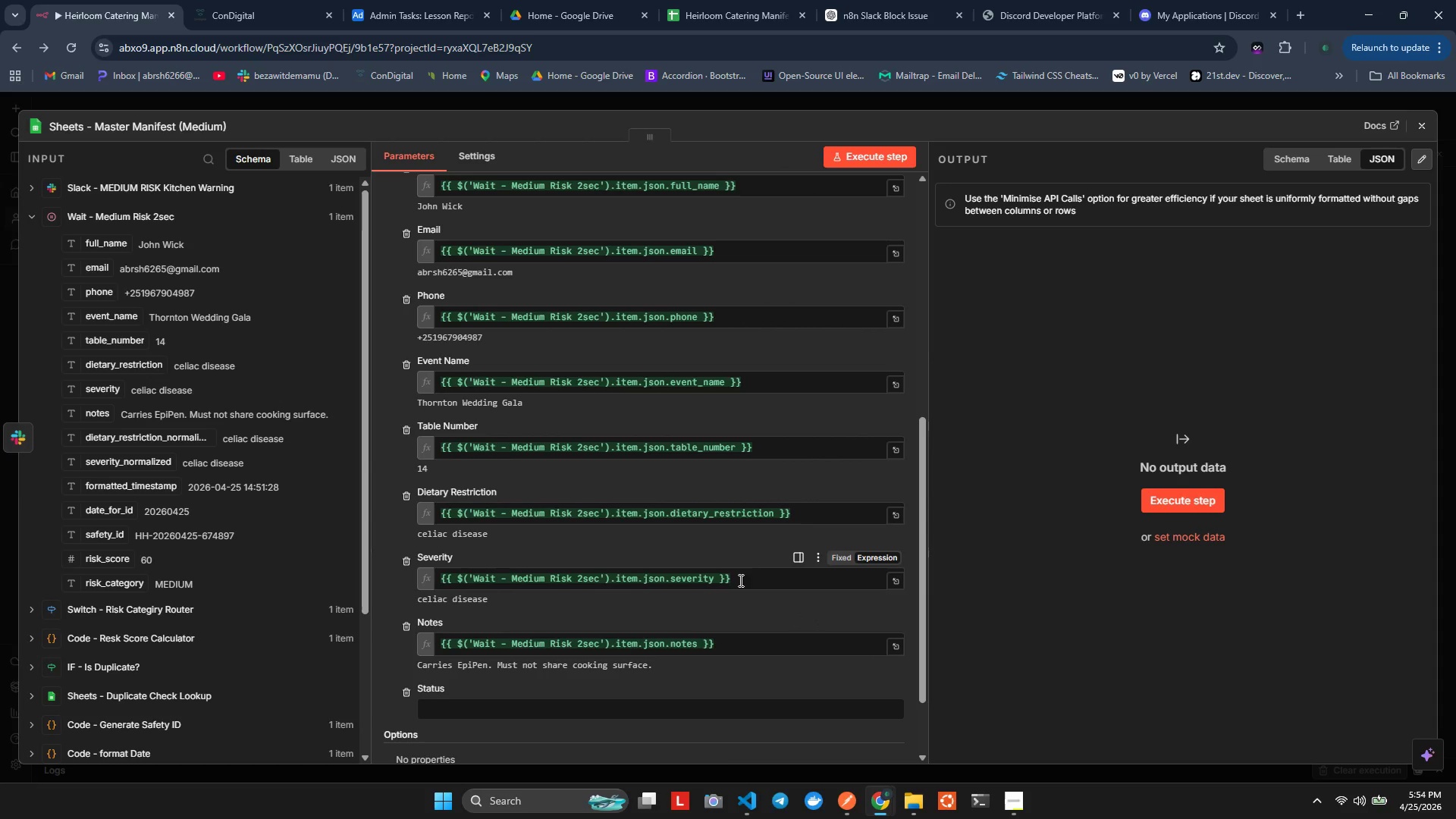 
left_click([744, 571])
 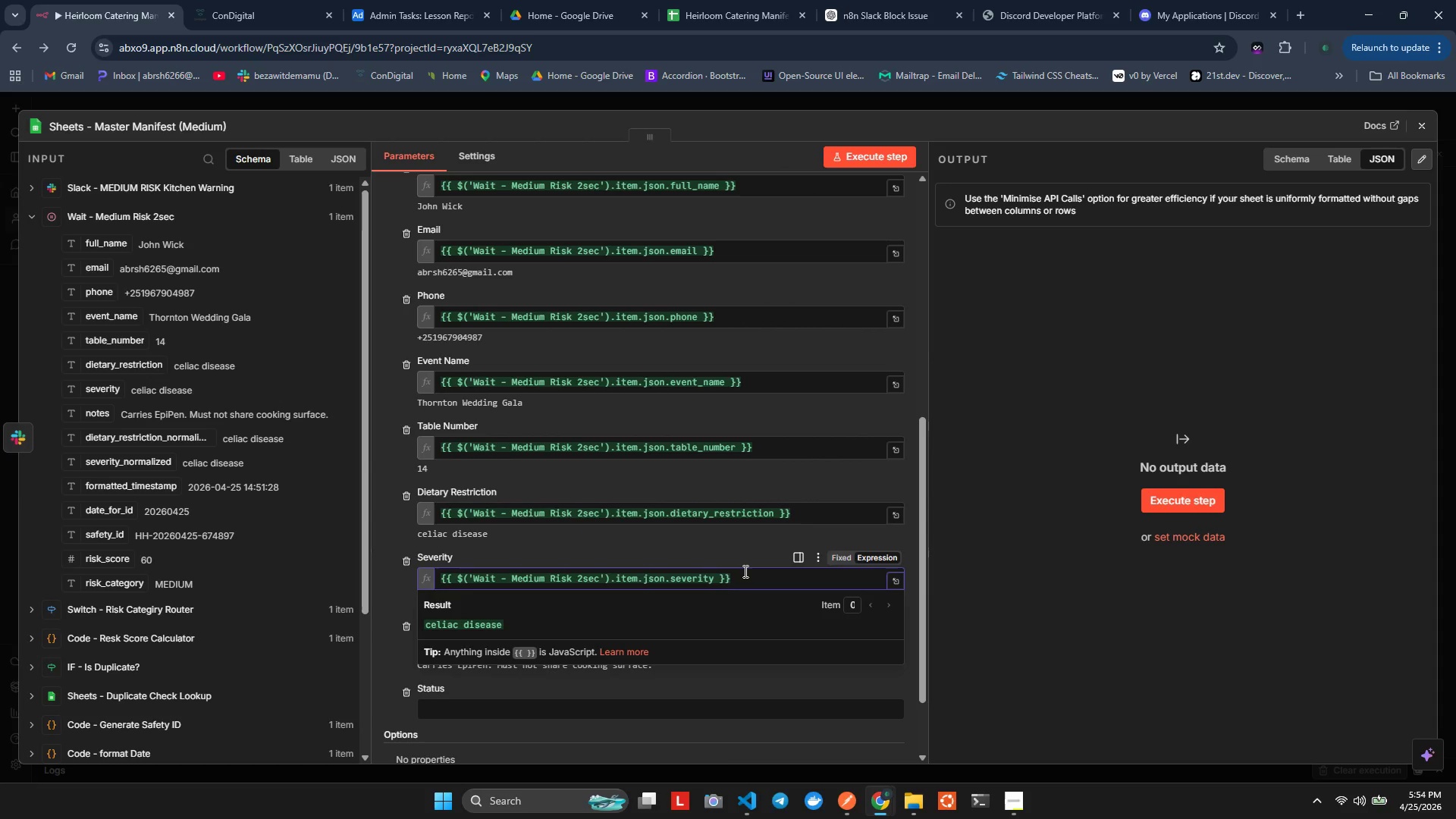 
key(Backspace)
 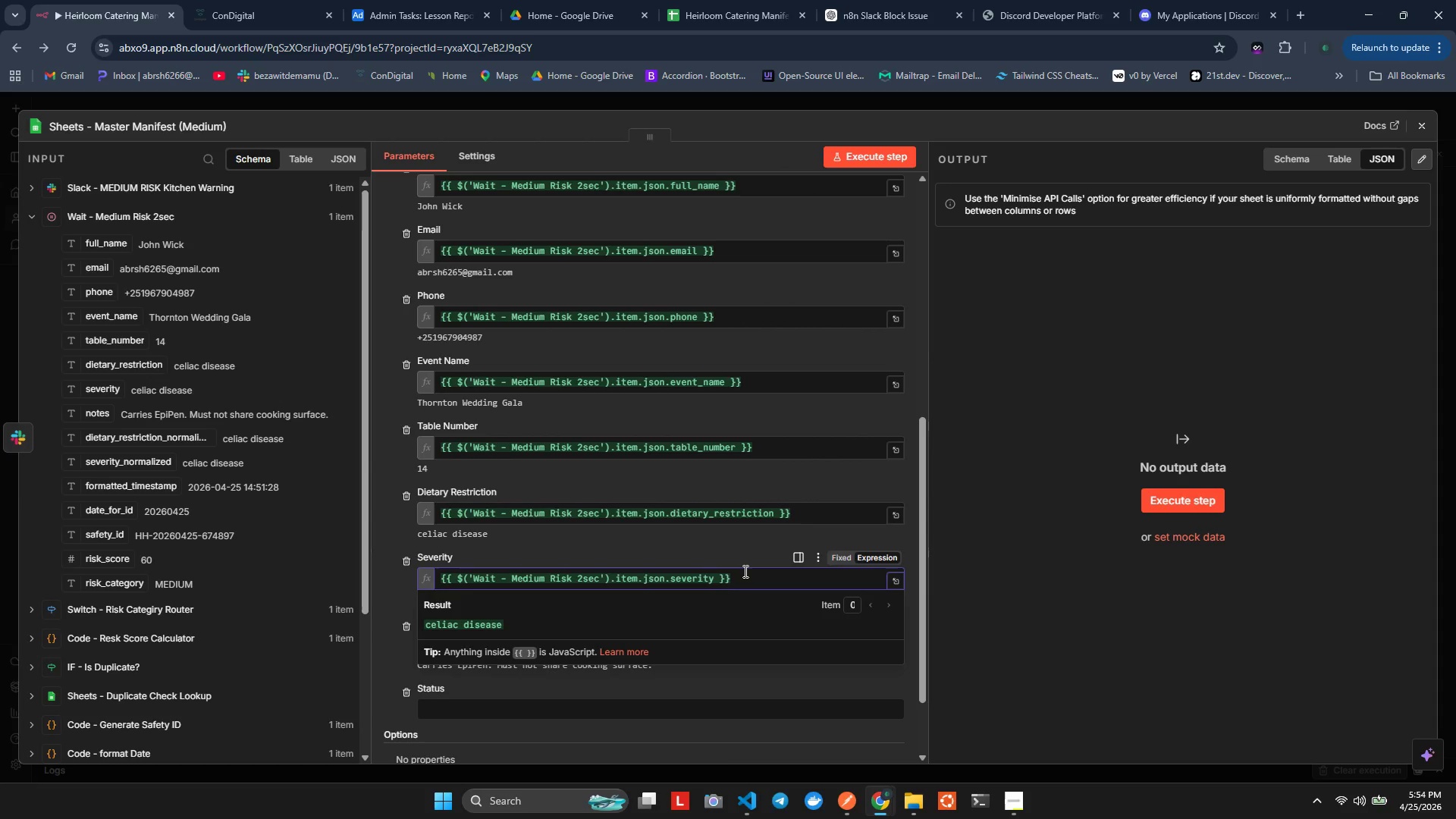 
double_click([744, 571])
 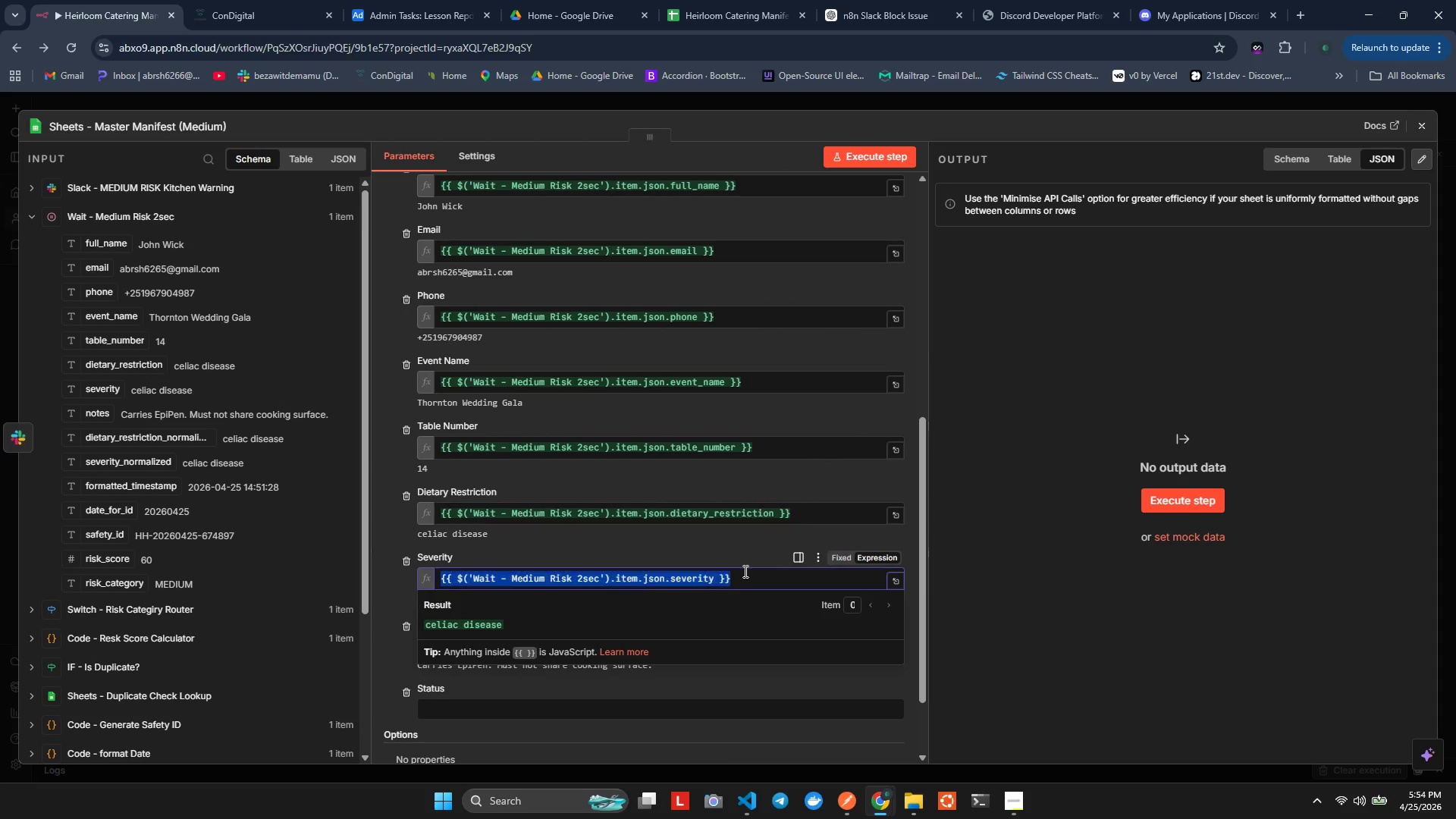 
triple_click([744, 571])
 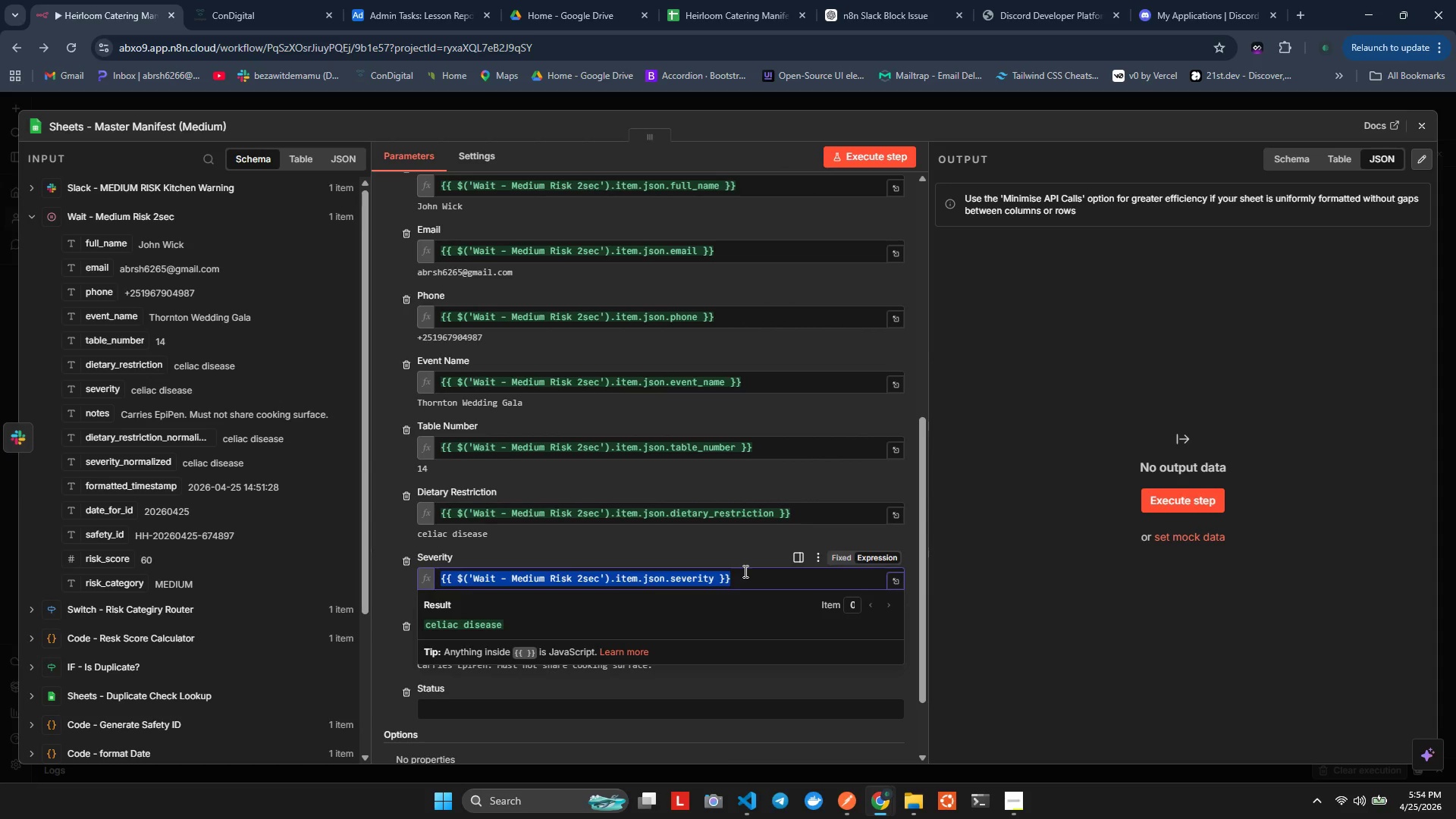 
key(Backspace)
 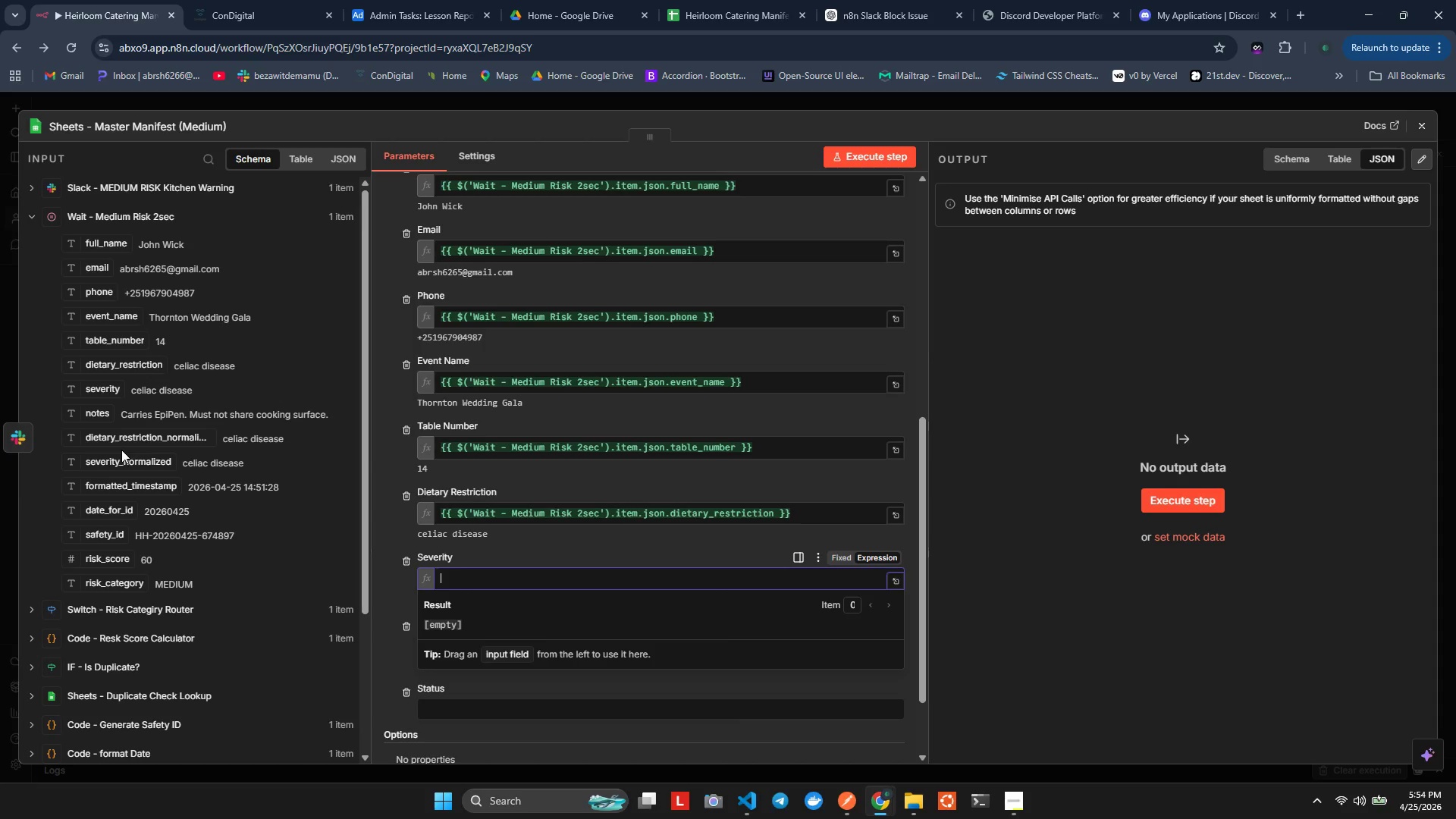 
left_click_drag(start_coordinate=[104, 469], to_coordinate=[494, 582])
 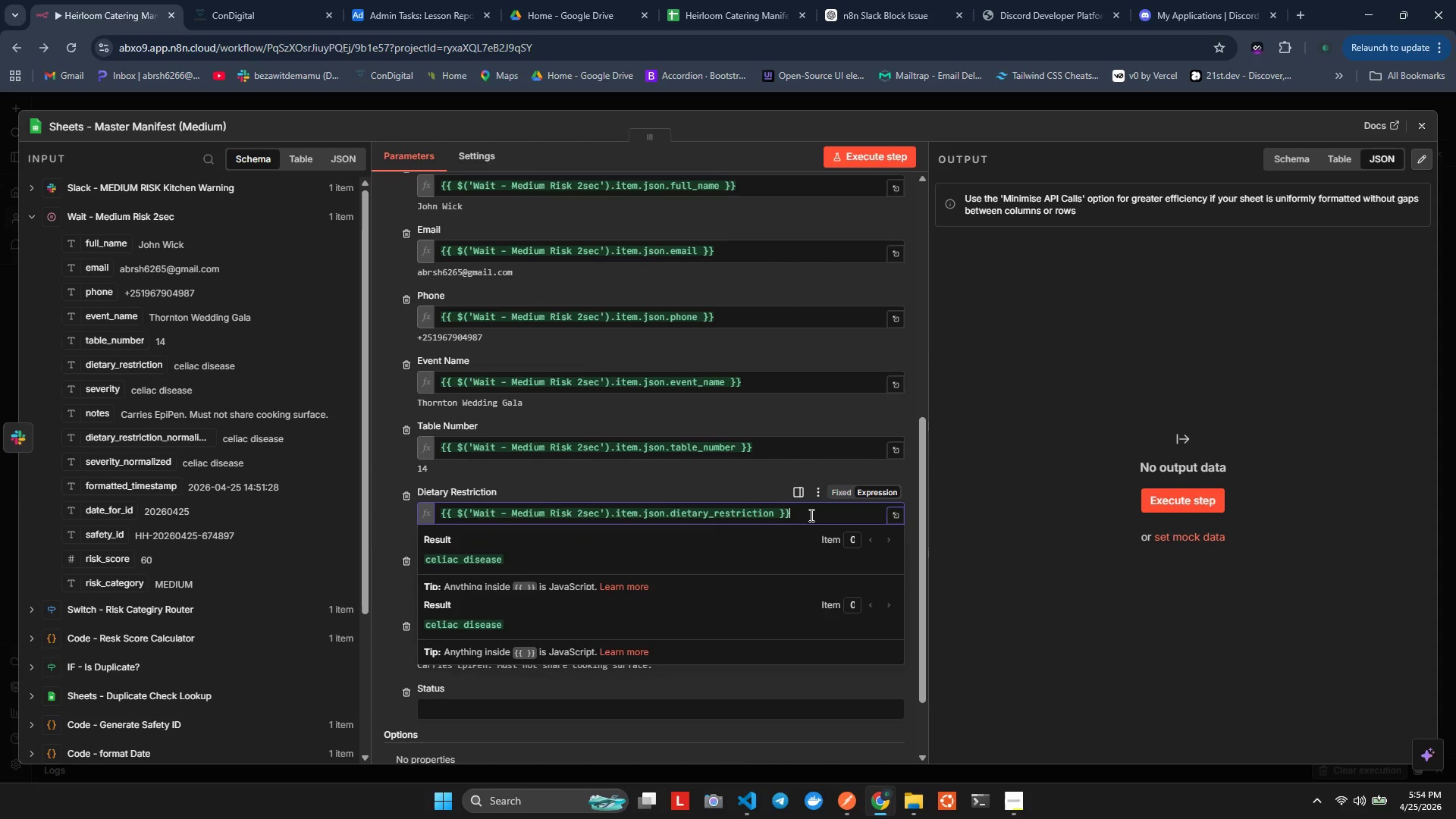 
double_click([810, 515])
 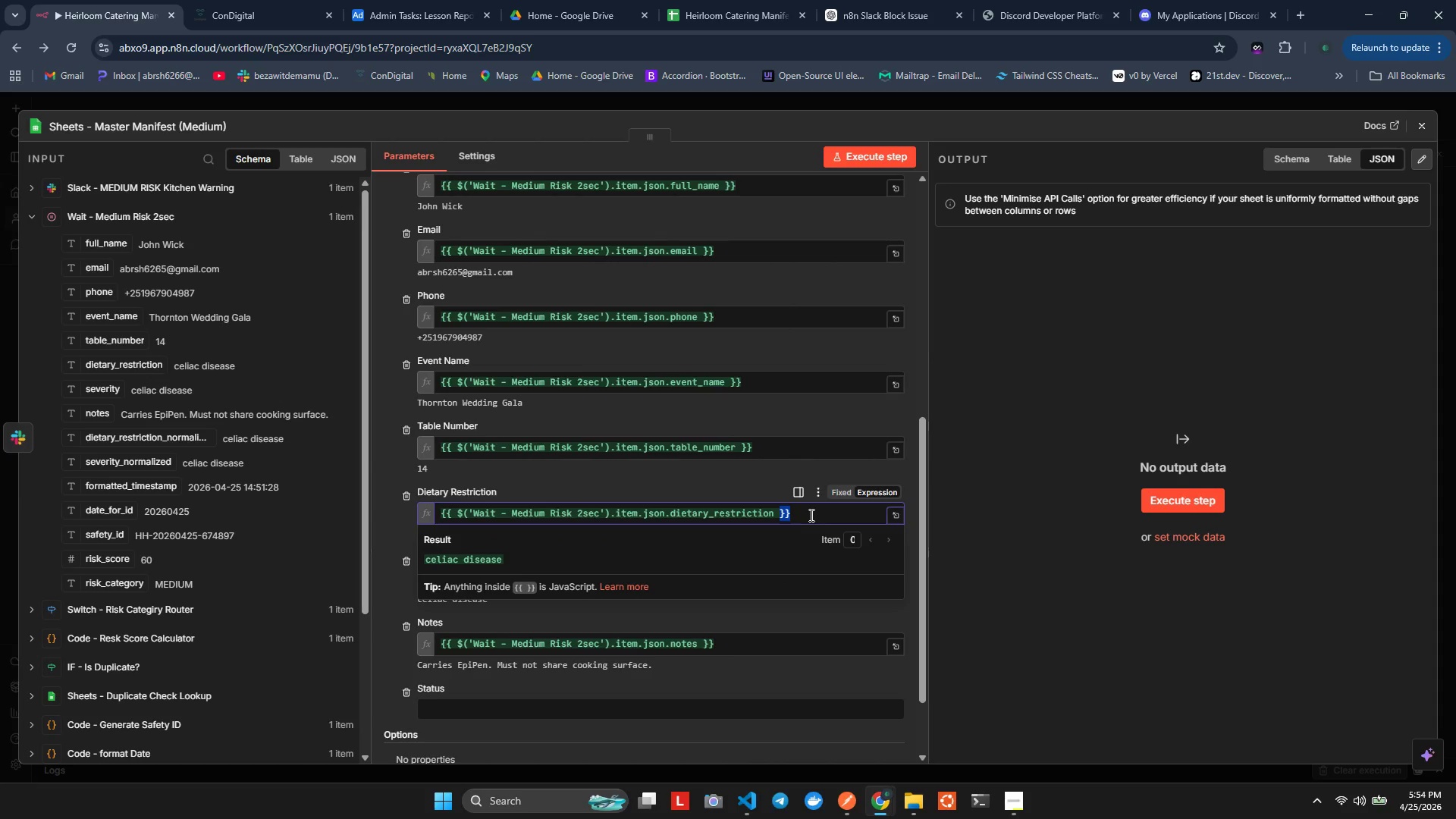 
triple_click([810, 515])
 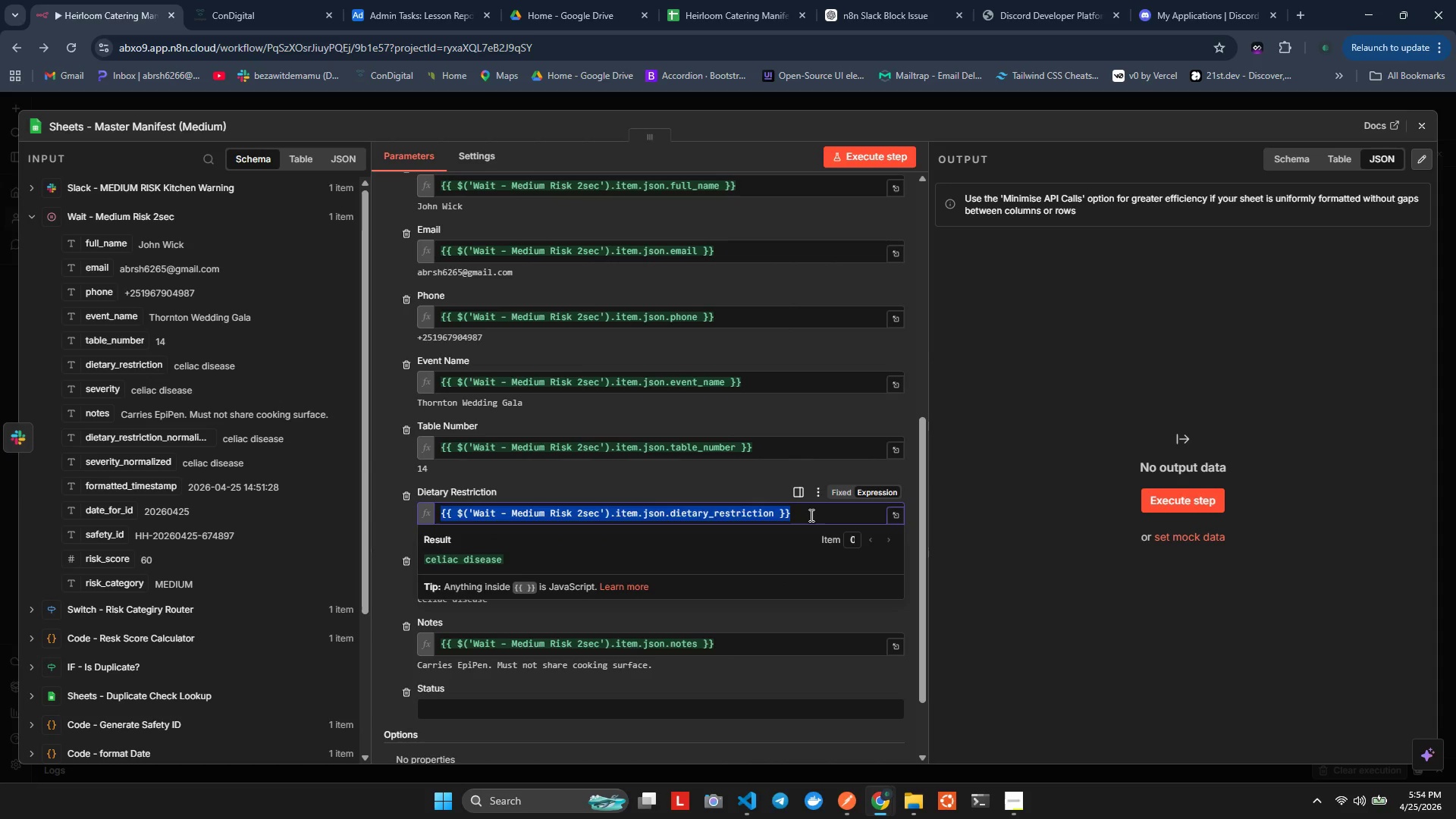 
key(Backspace)
 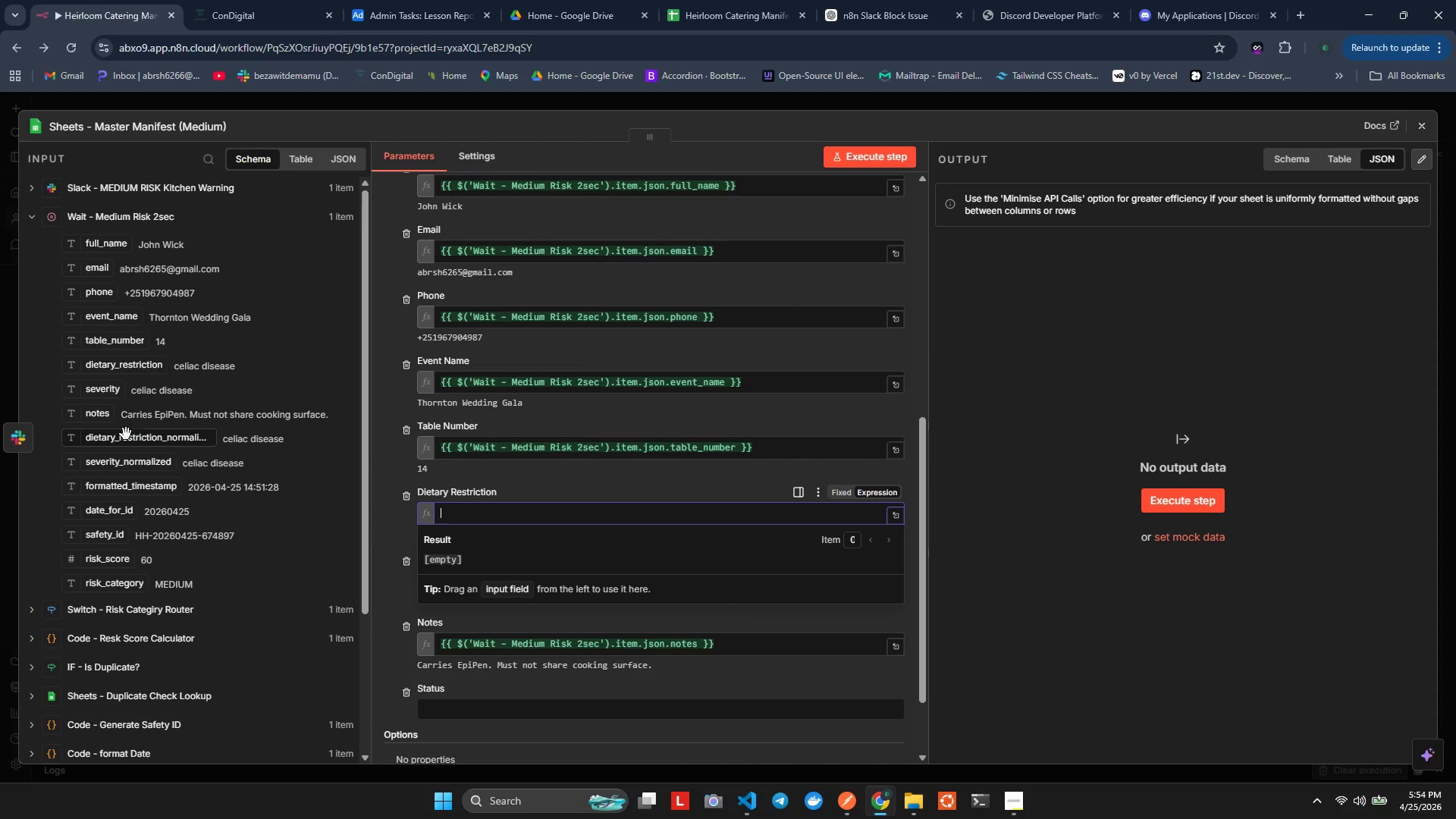 
left_click_drag(start_coordinate=[116, 442], to_coordinate=[484, 508])
 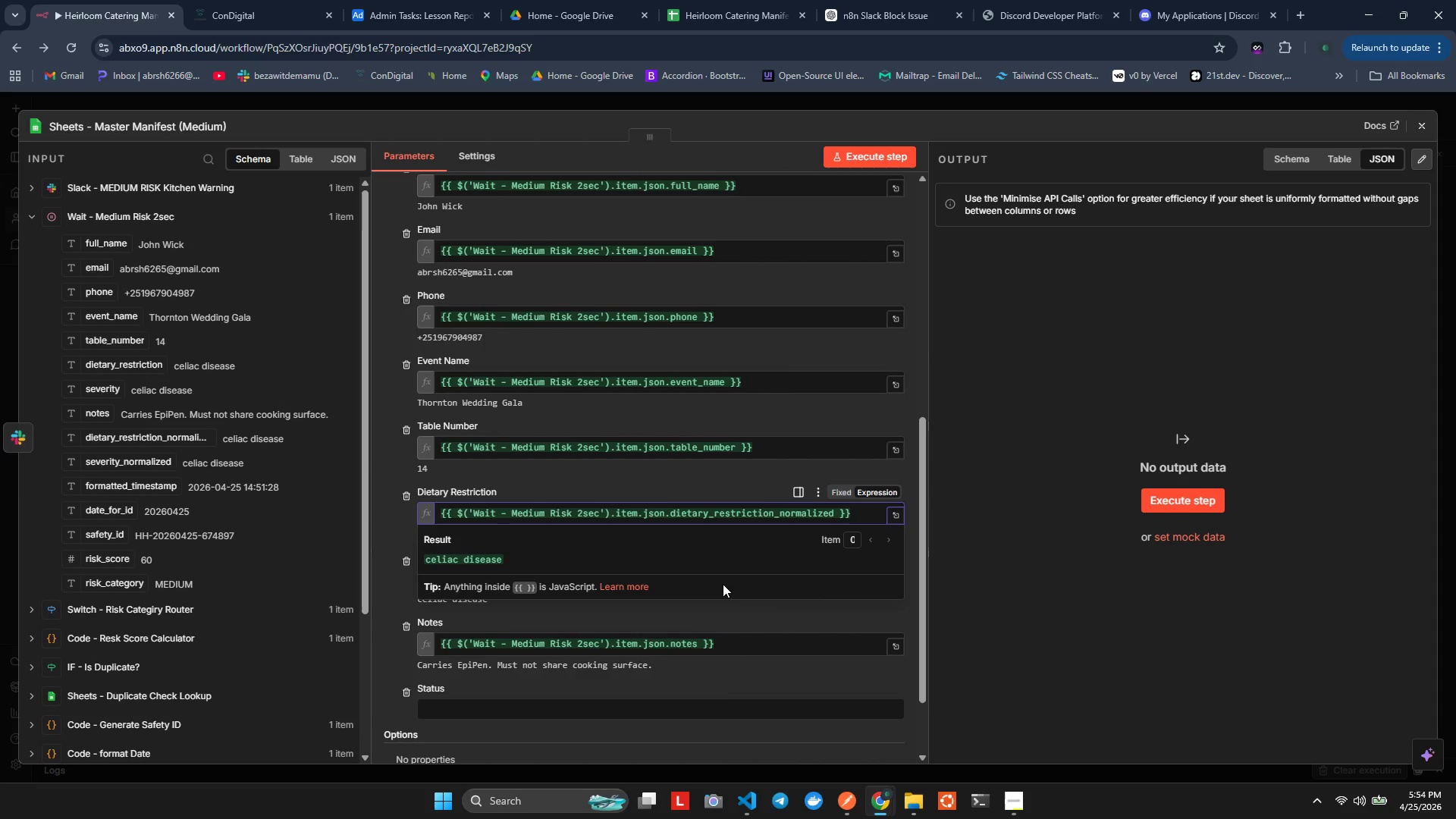 
left_click([725, 616])
 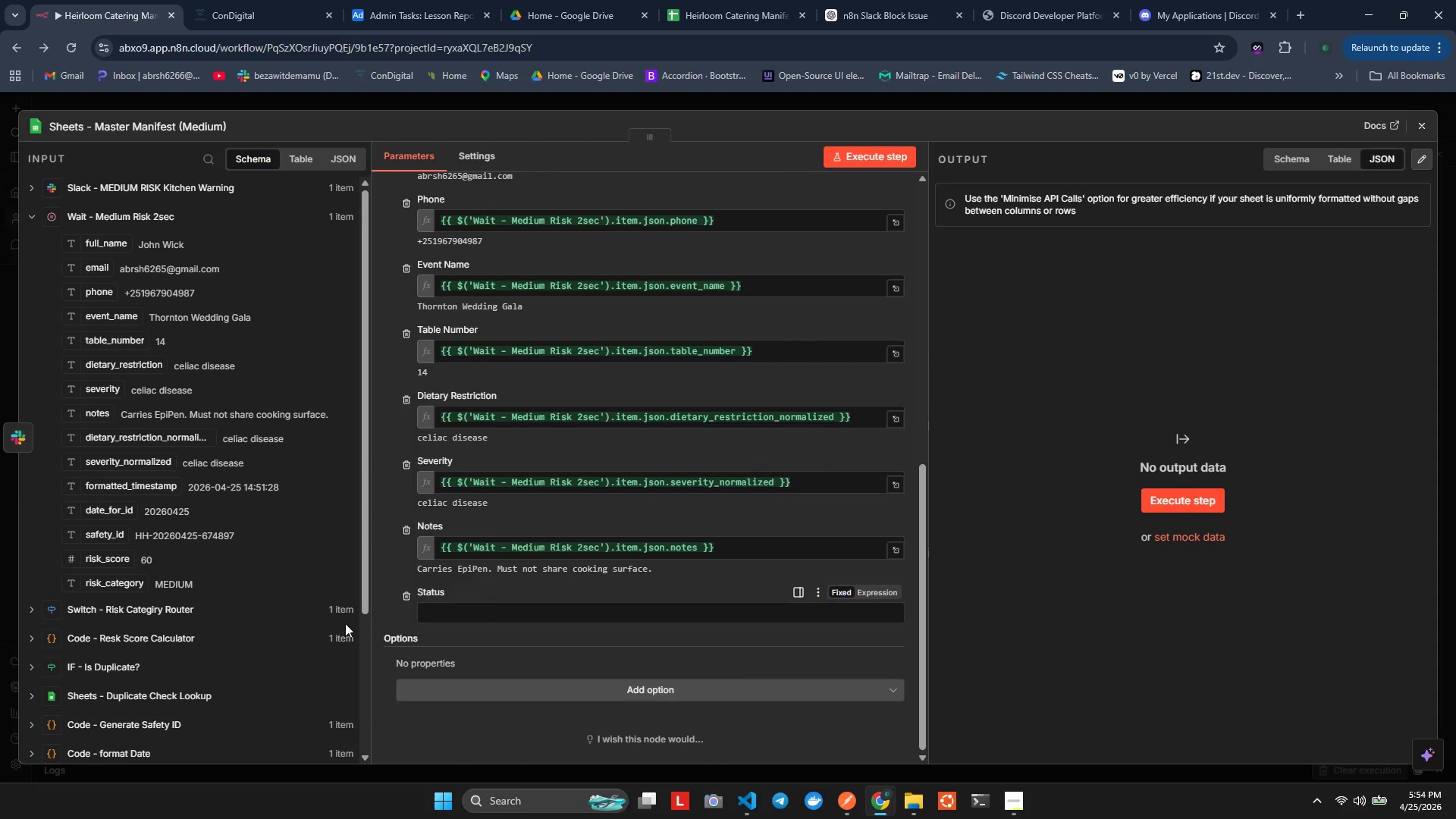 
left_click([469, 604])
 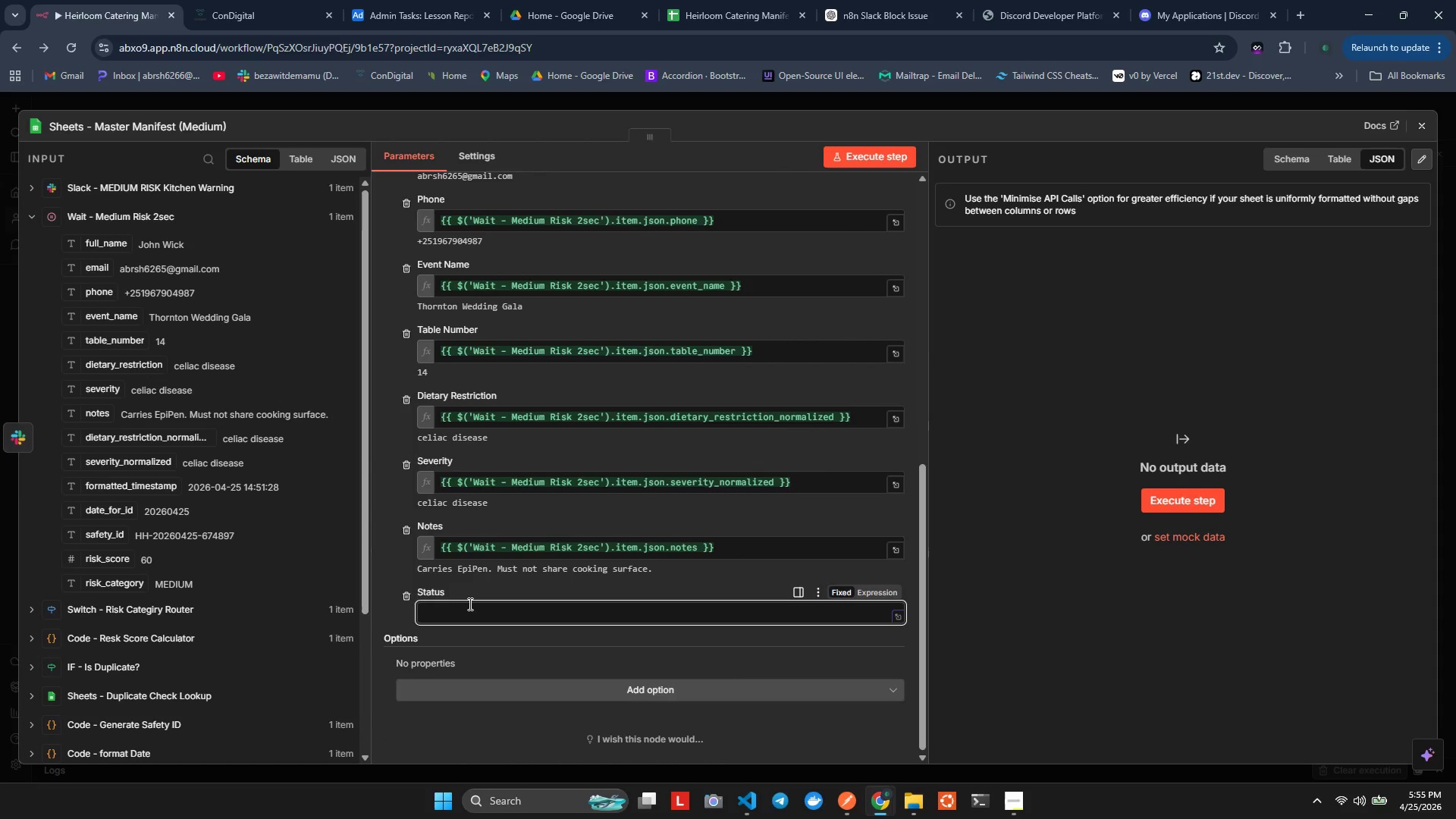 
type(Pending)
 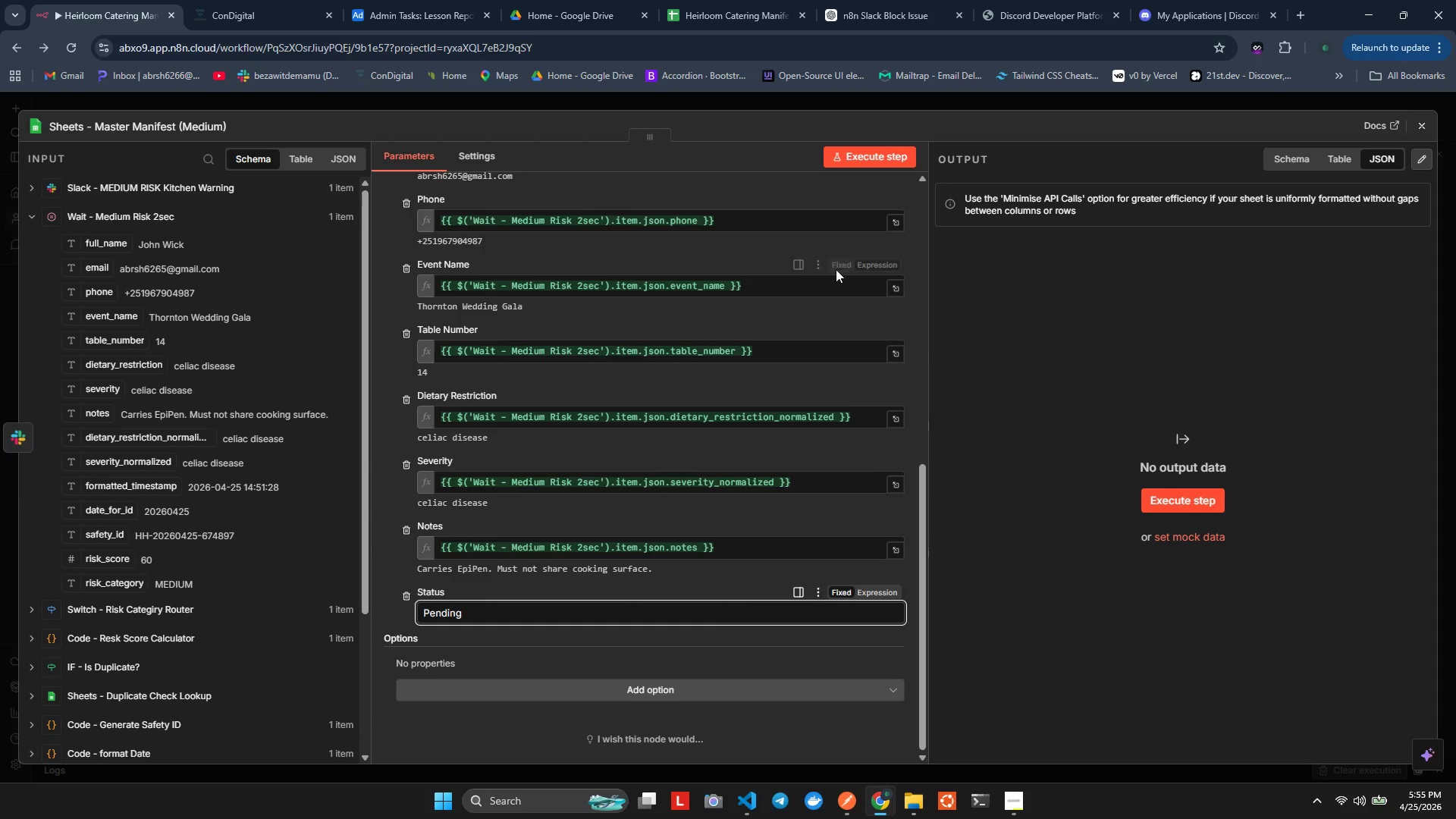 
left_click([890, 159])
 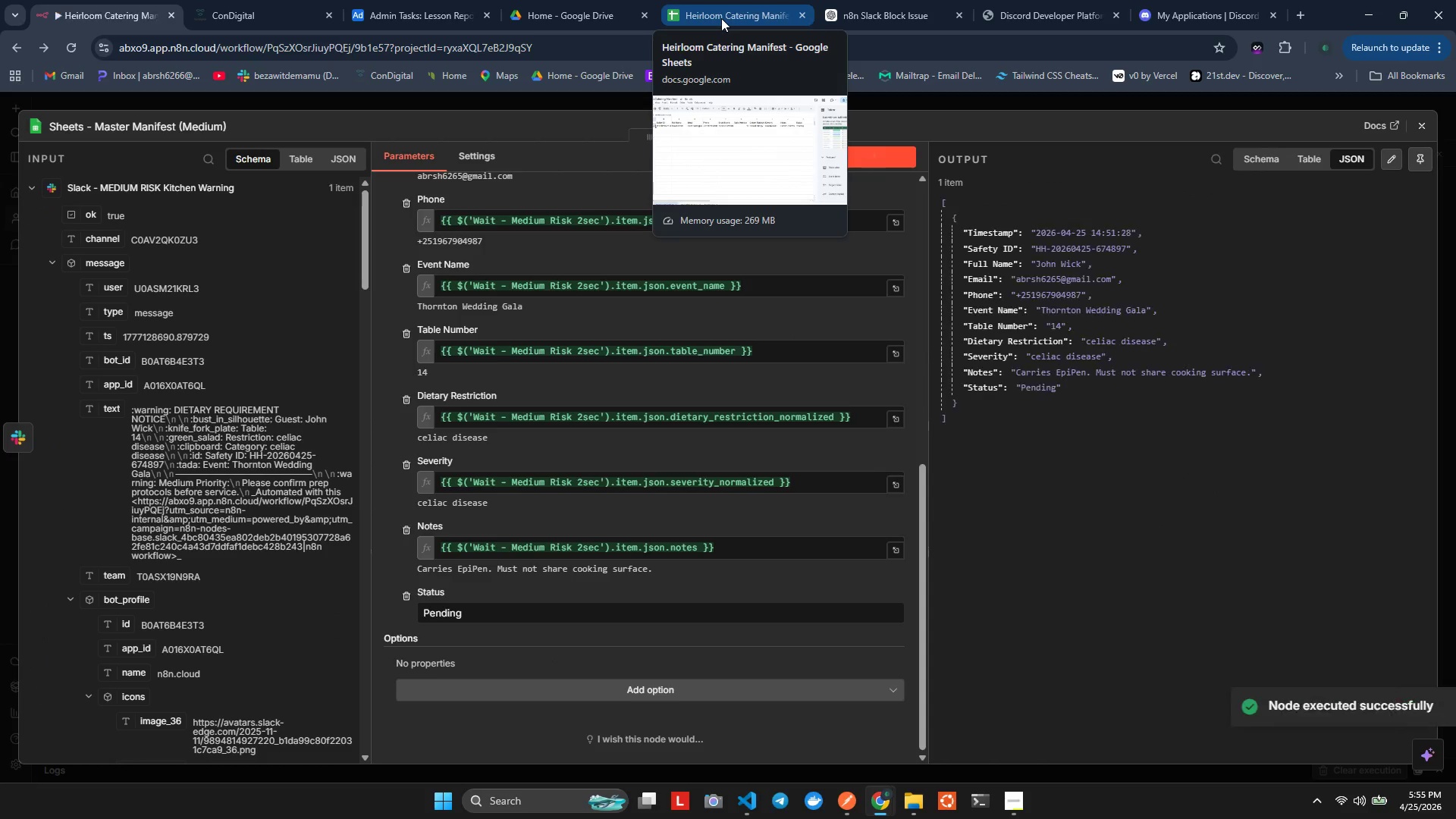 
wait(5.86)
 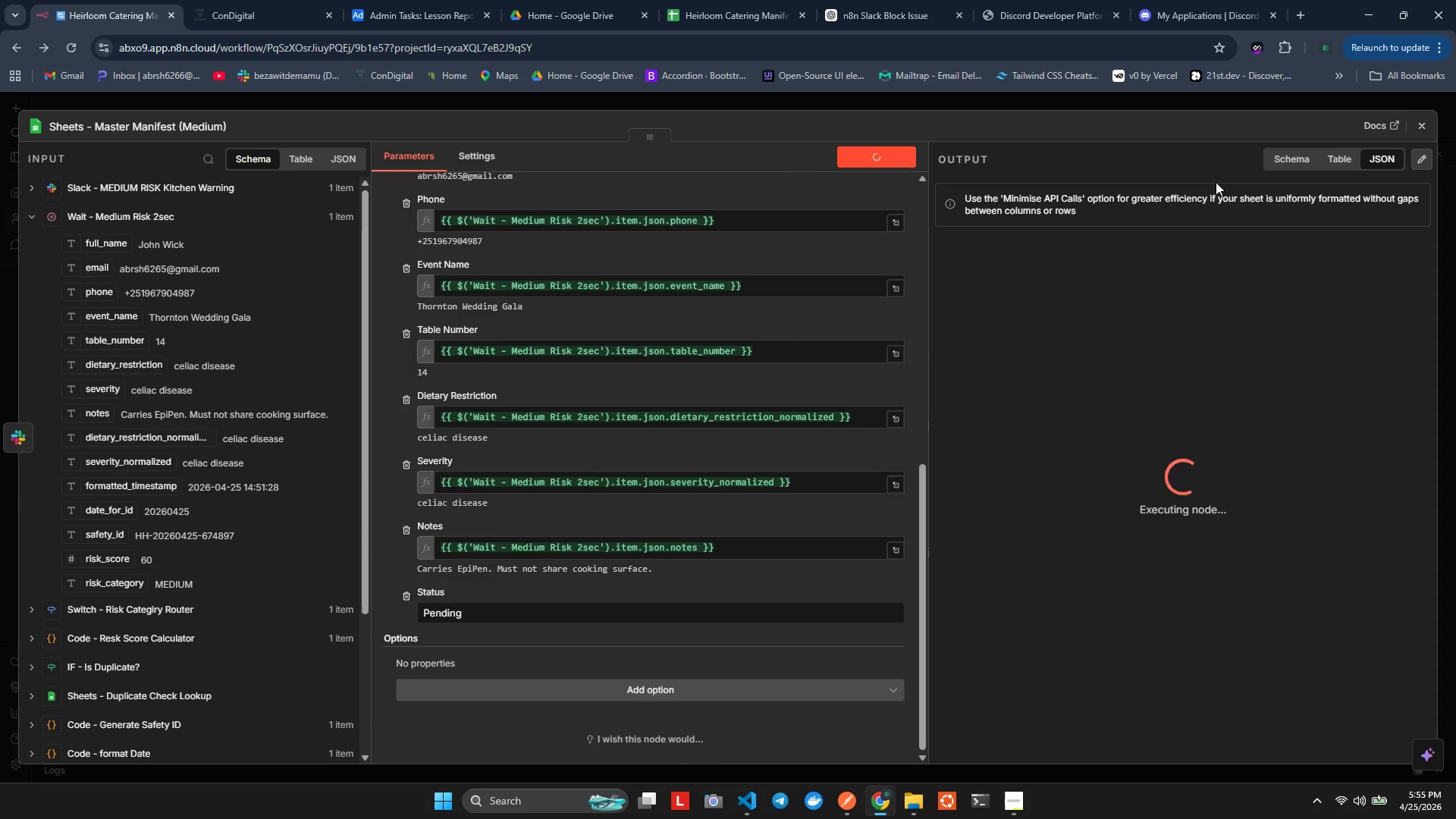 
left_click([721, 18])
 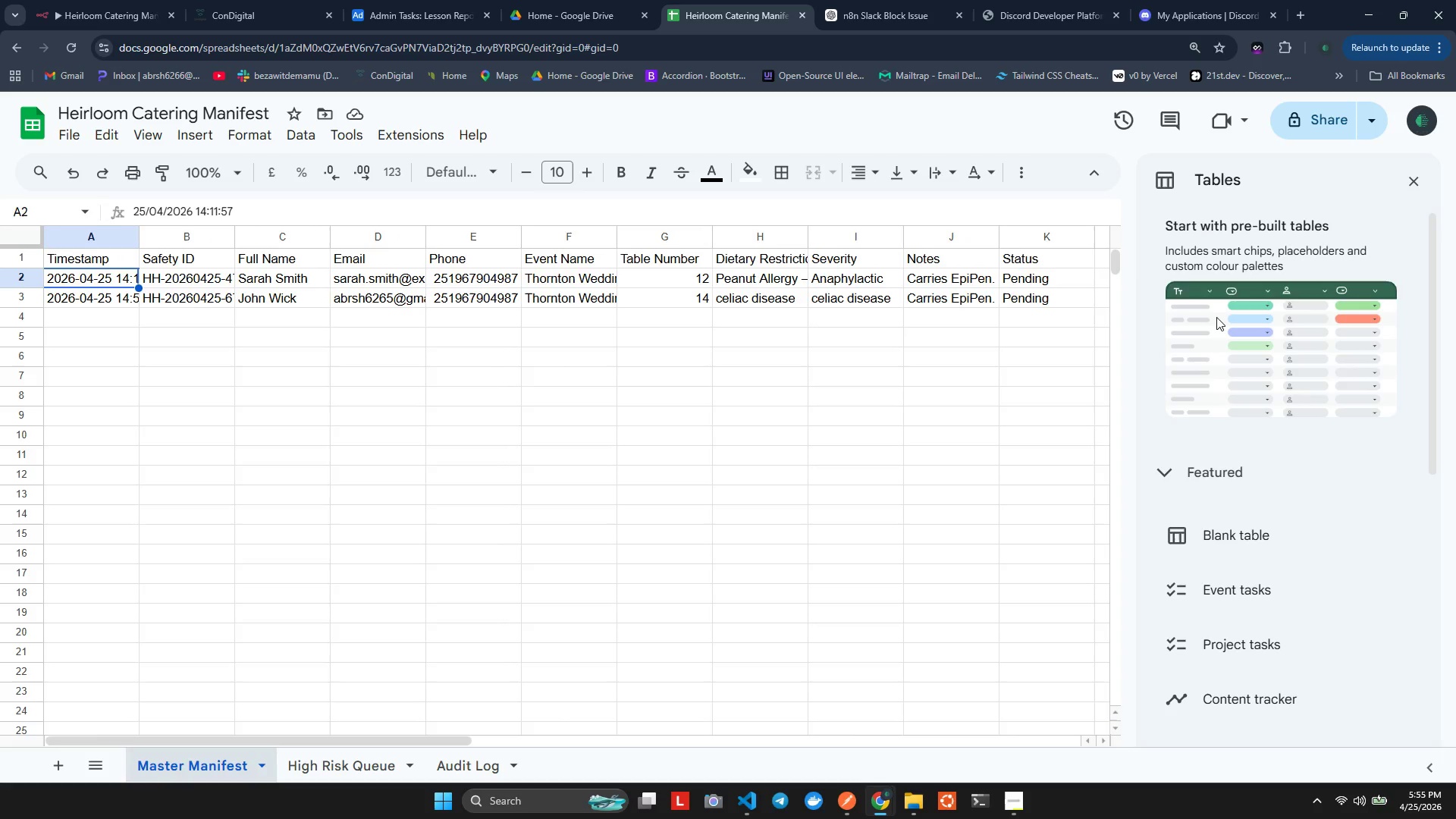 
wait(6.75)
 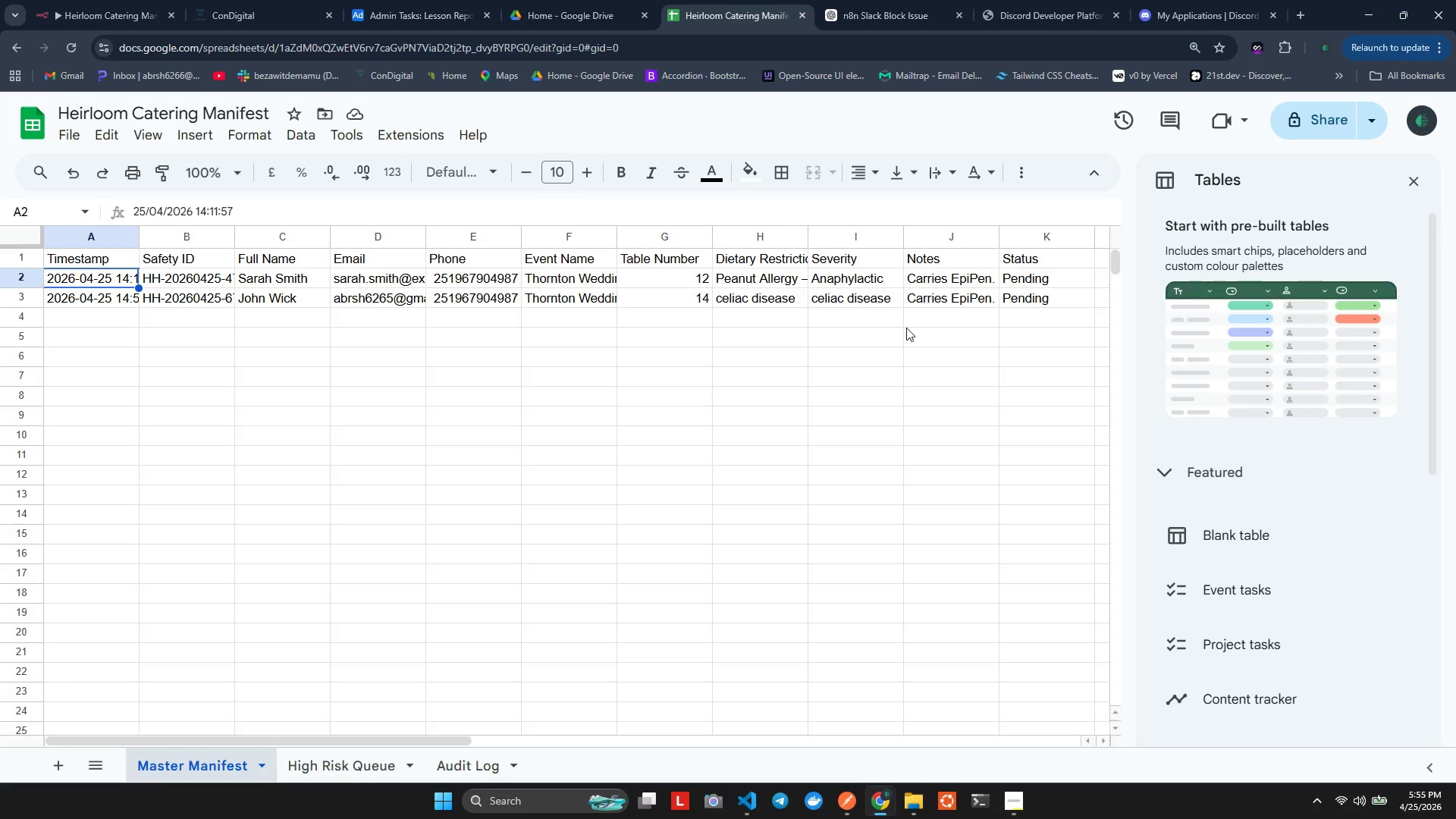 
key(Alt+Tab)
 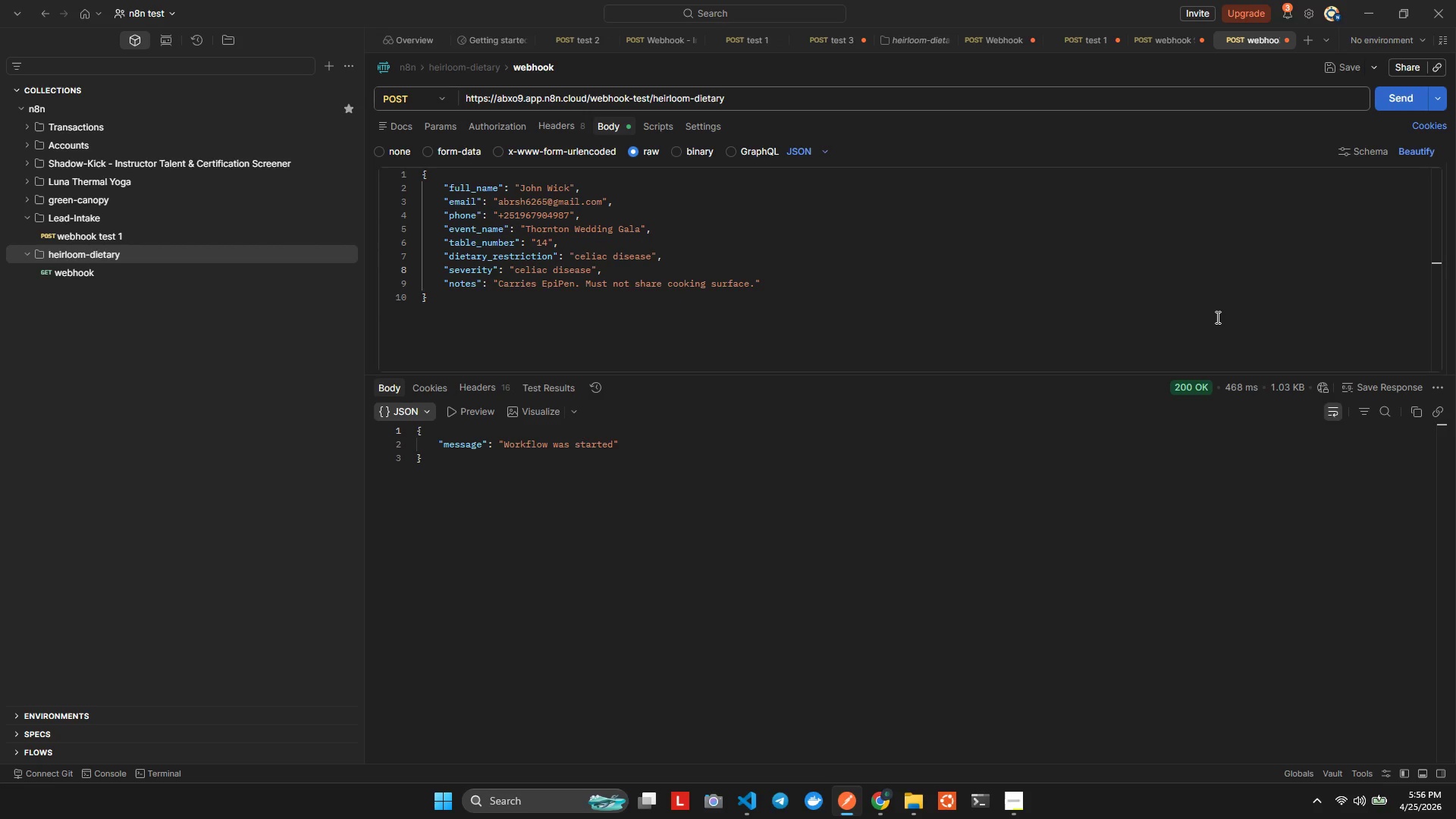 
wait(68.64)
 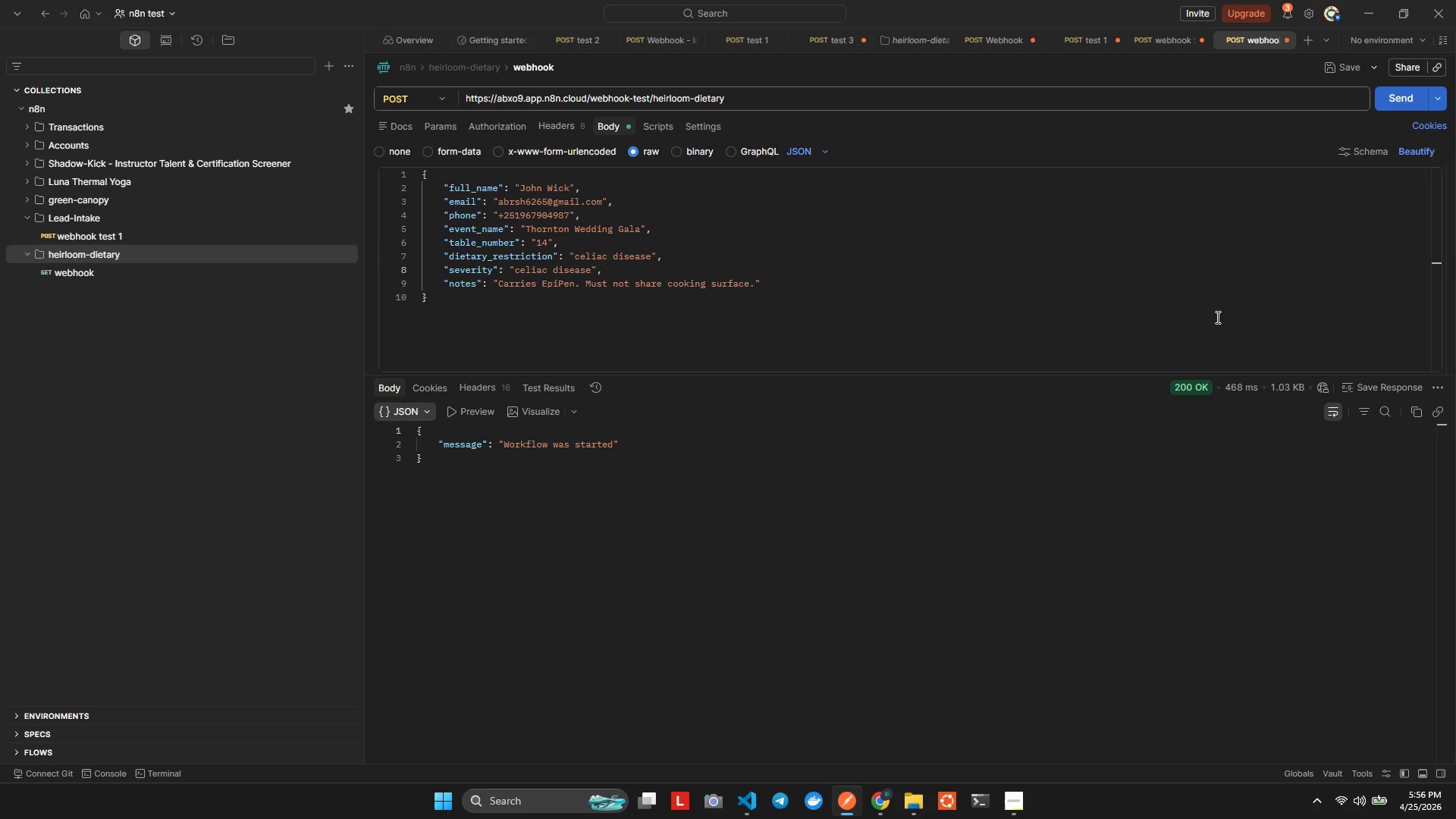 
key(Alt+AltLeft)
 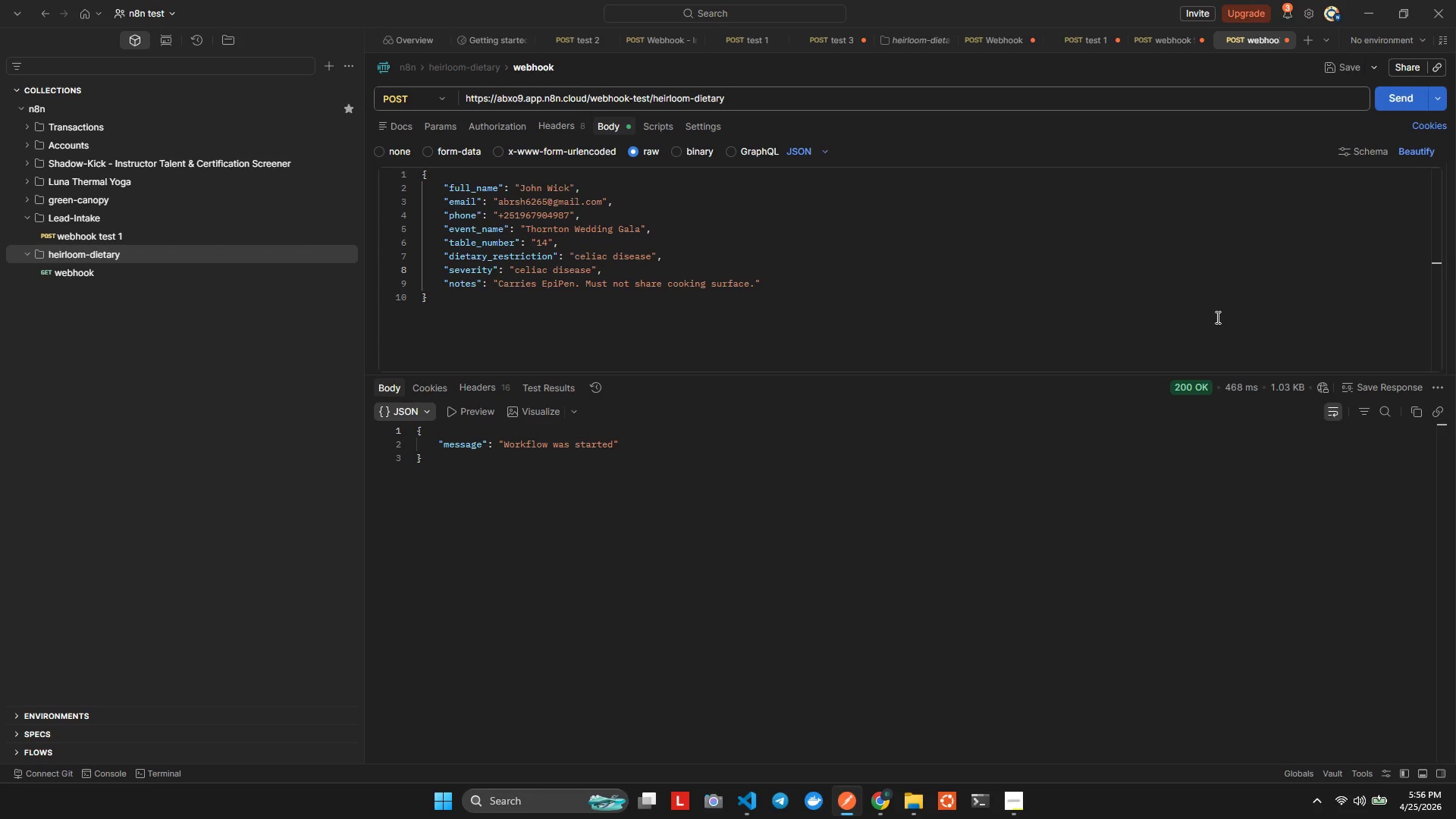 
key(Alt+Tab)
 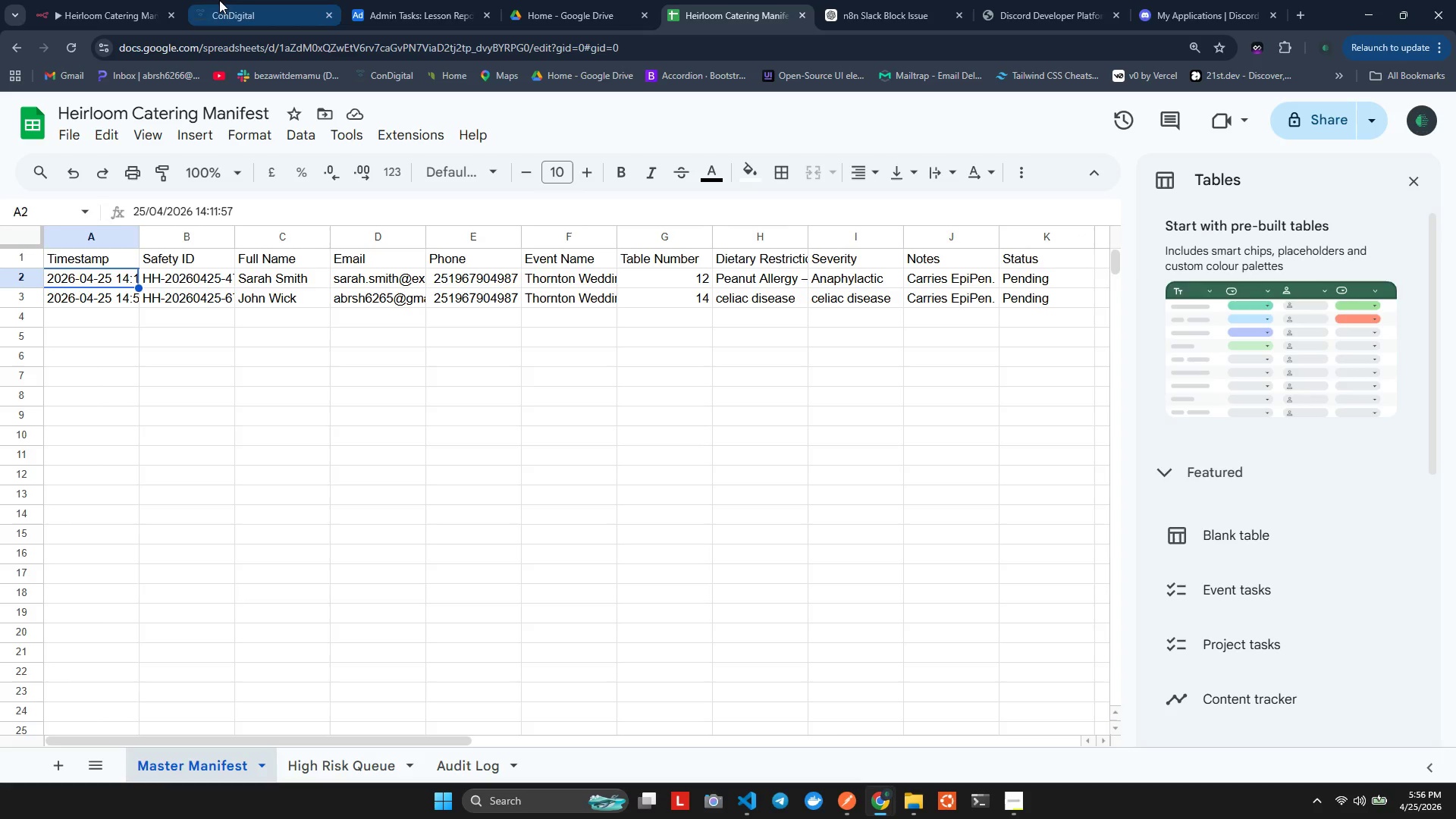 
left_click([125, 0])
 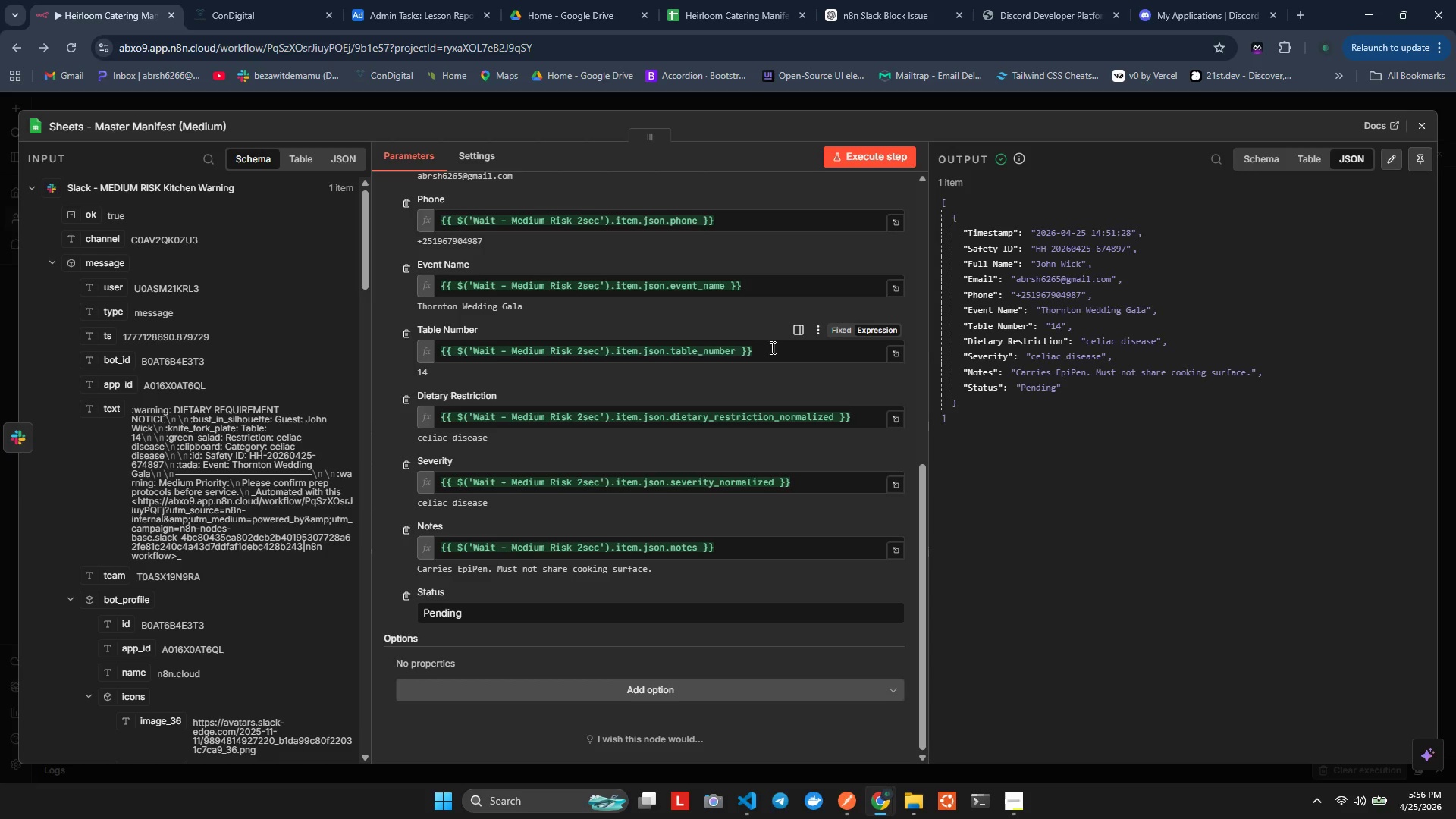 
left_click([1425, 129])
 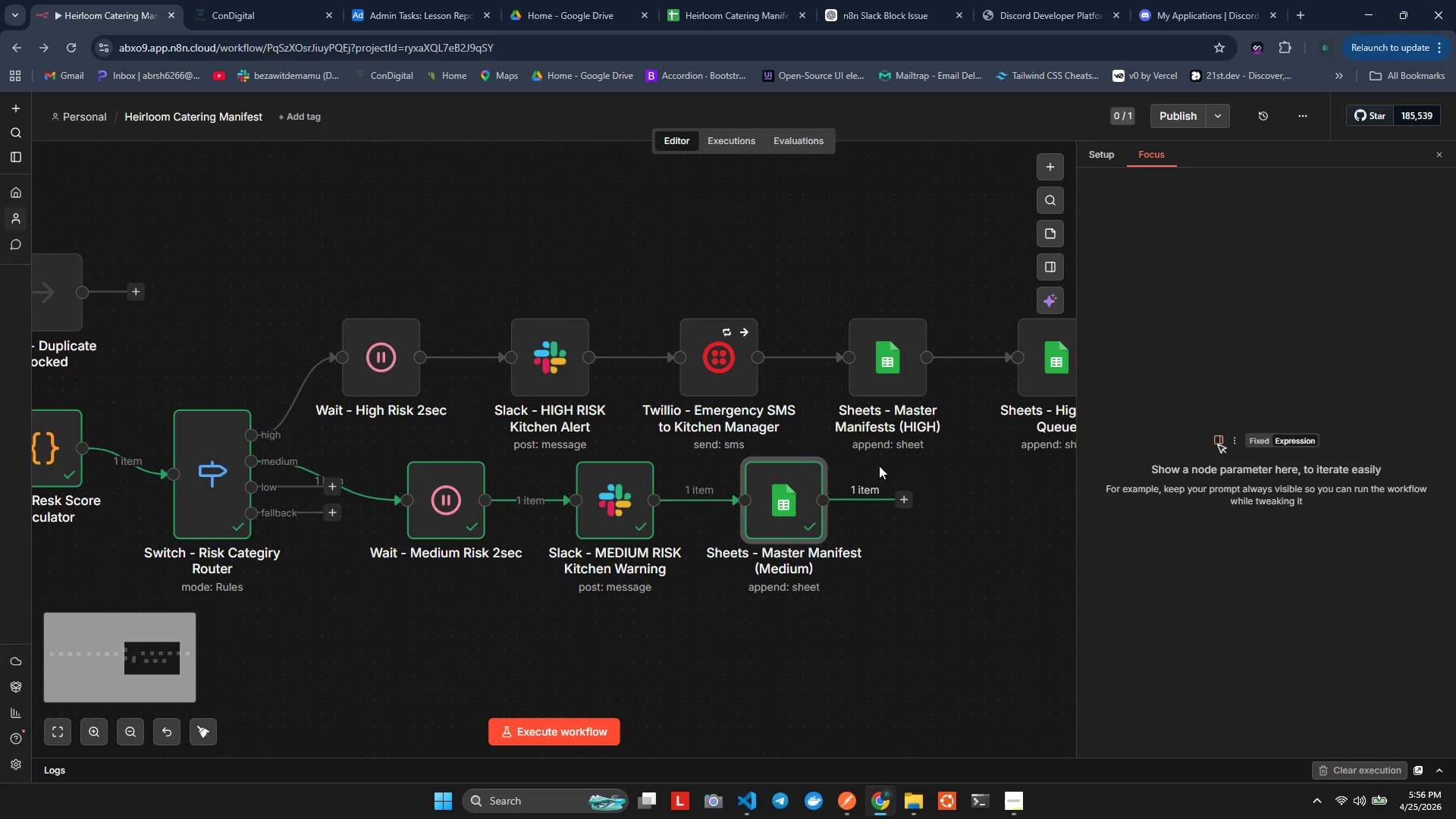 
wait(10.88)
 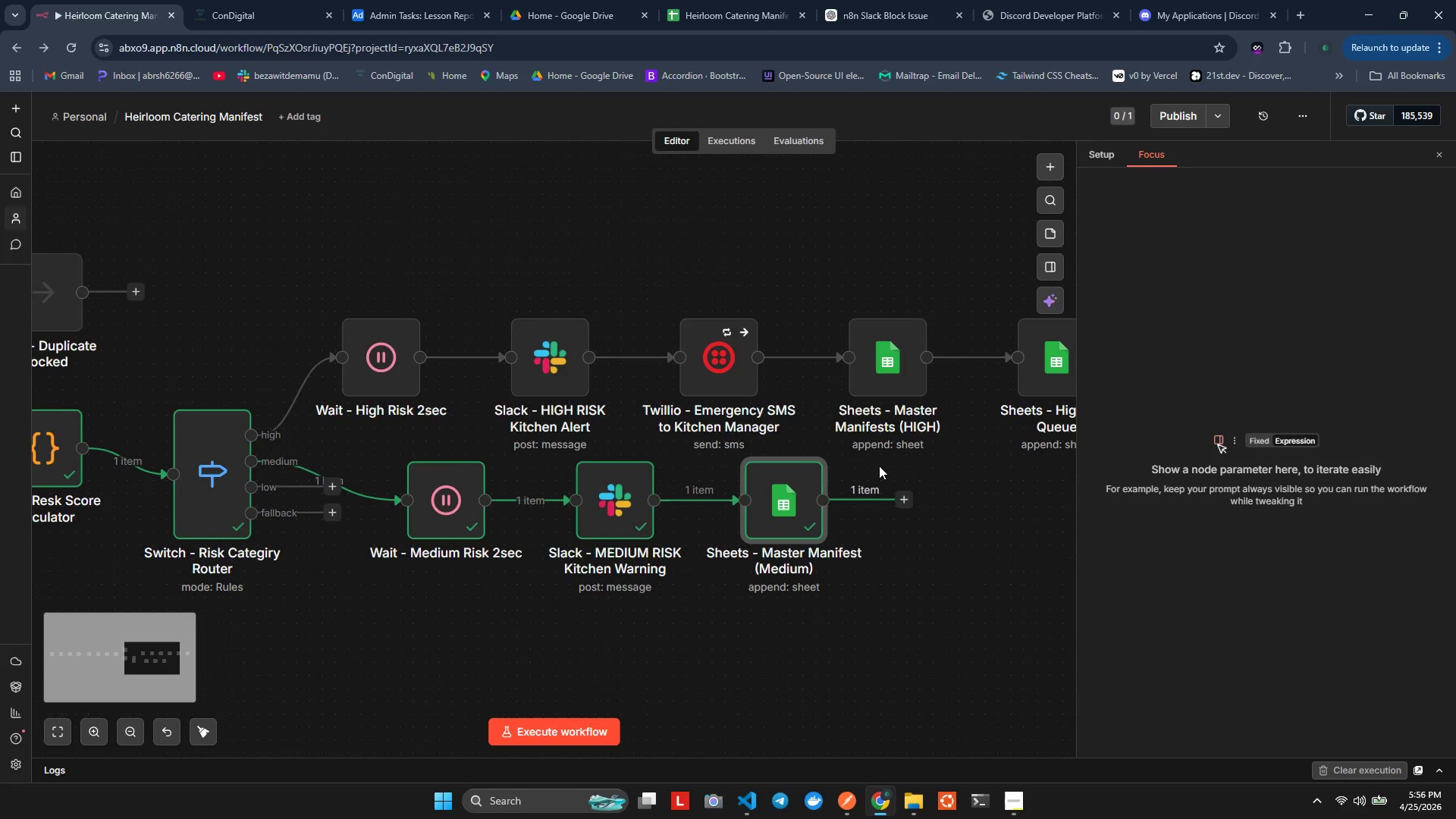 
left_click([1444, 150])
 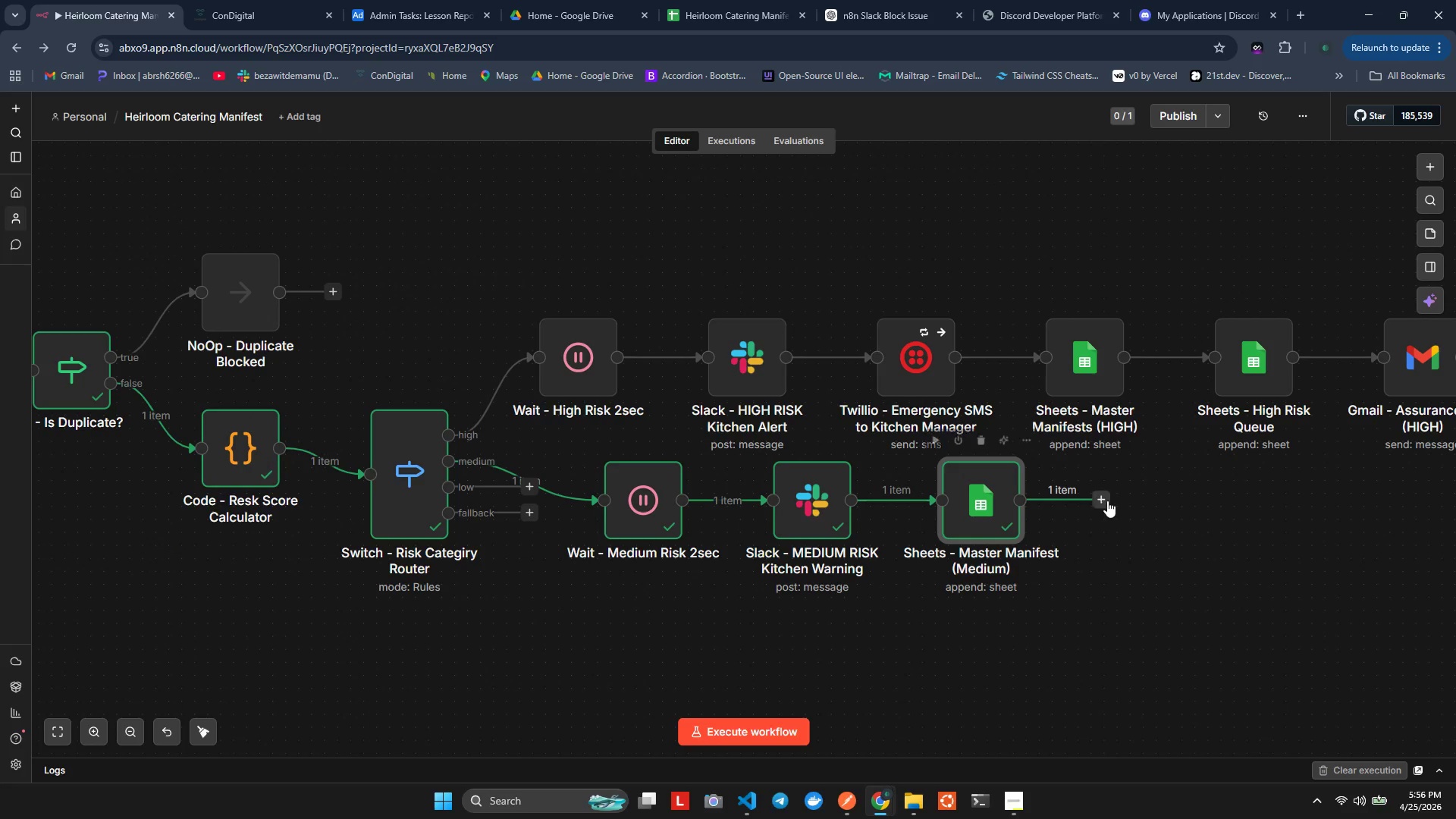 
left_click([1098, 500])
 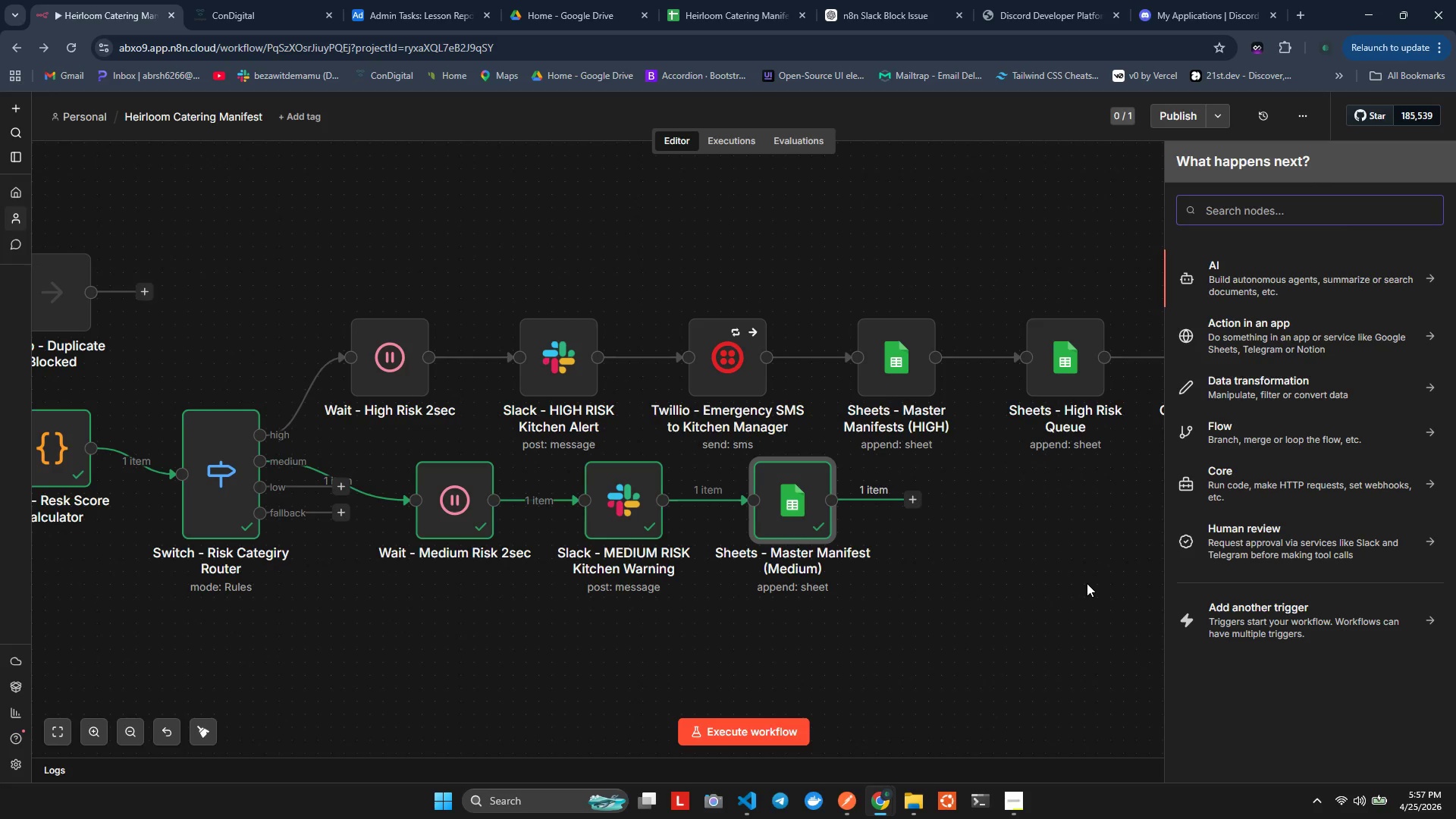 
wait(47.3)
 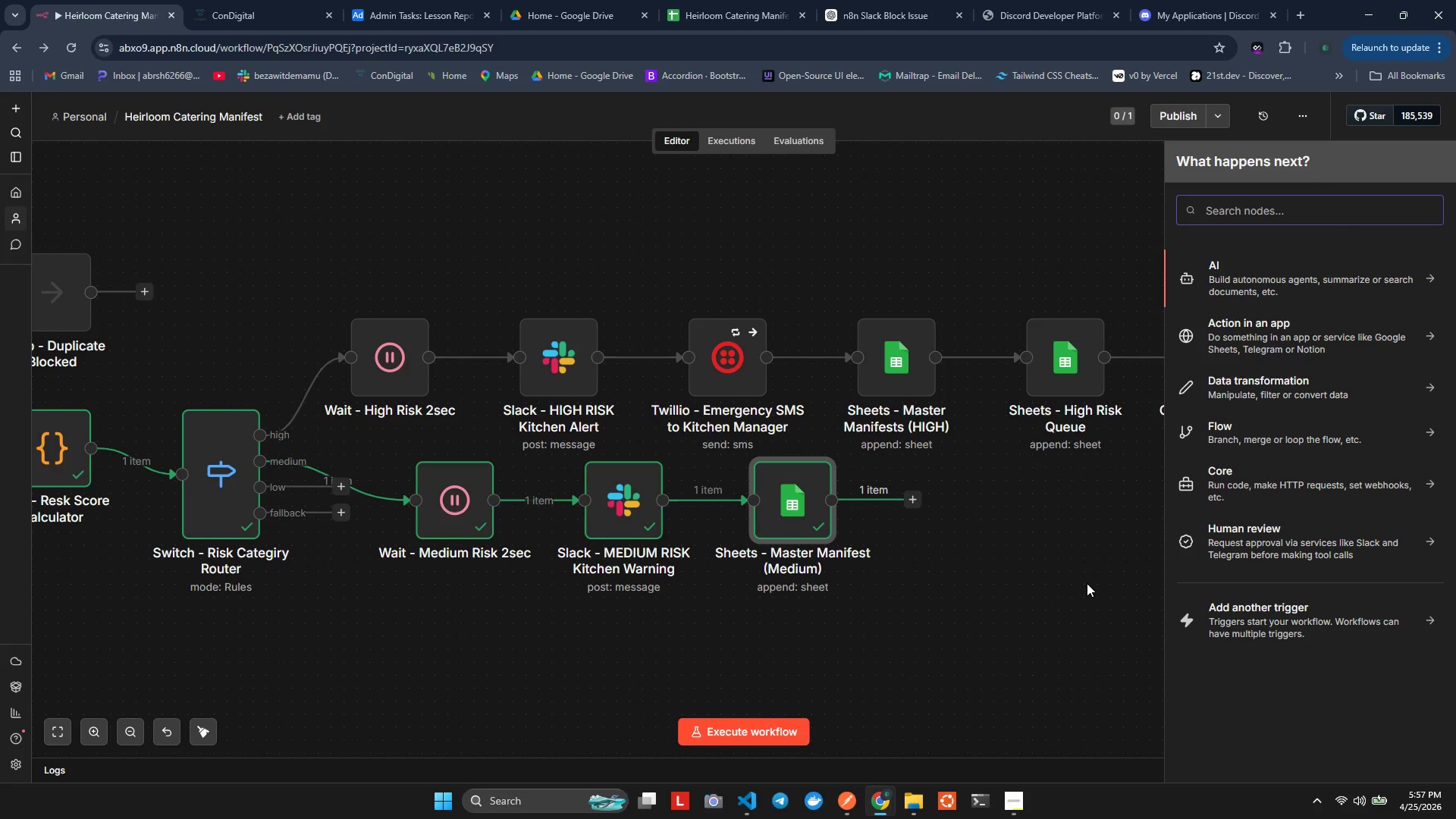 
left_click([918, 504])
 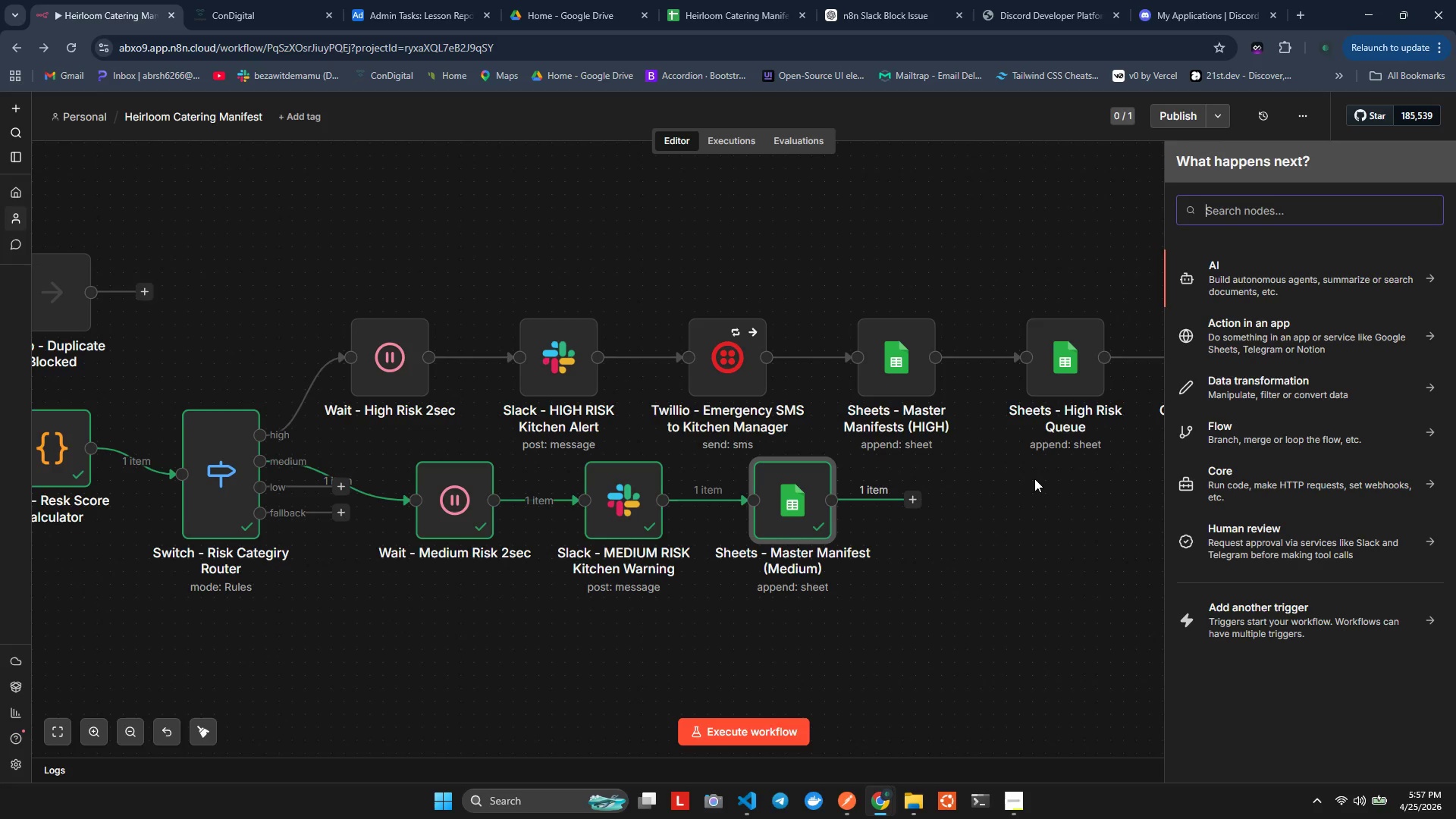 
type(Set)
 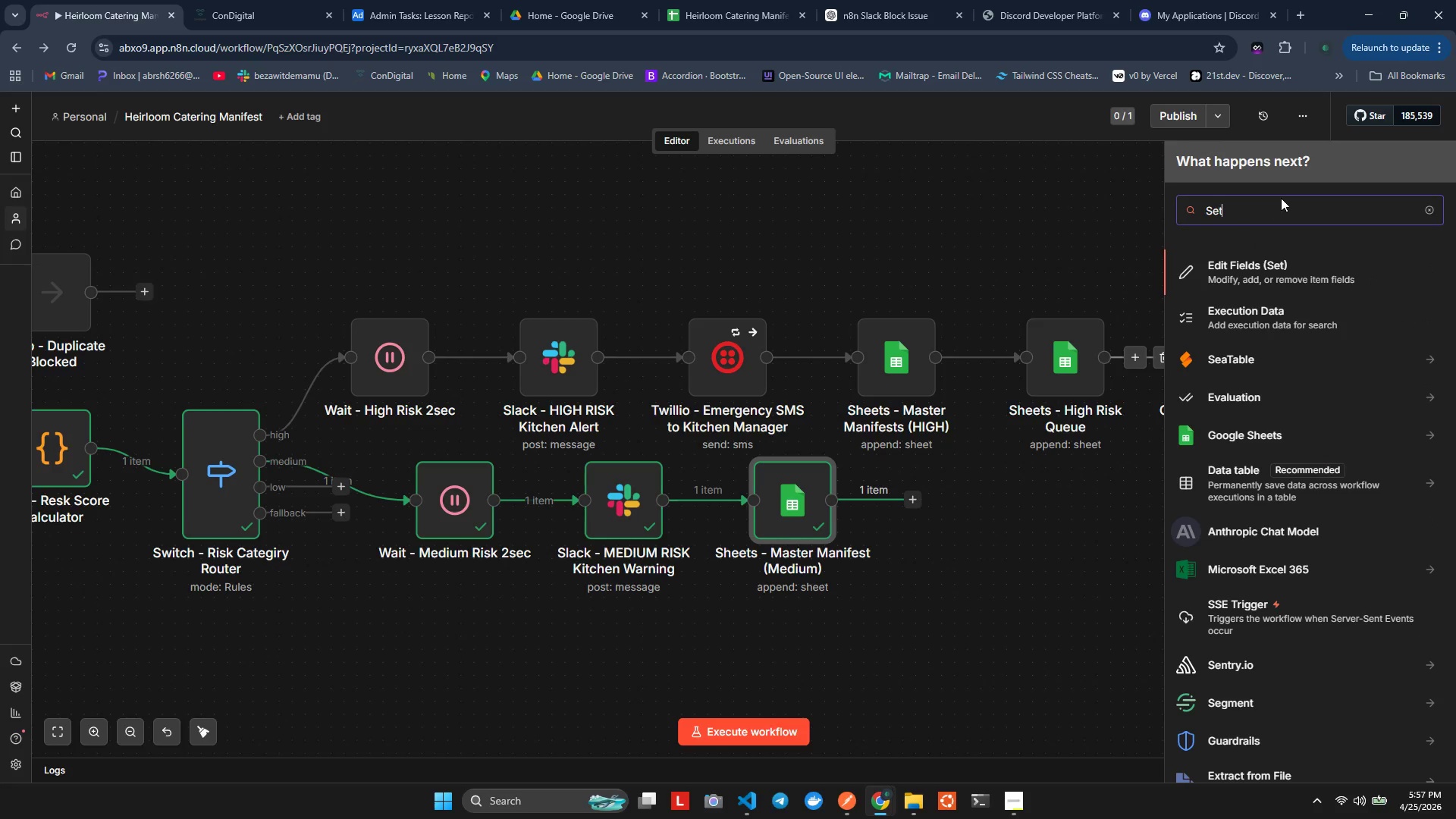 
left_click([1238, 271])
 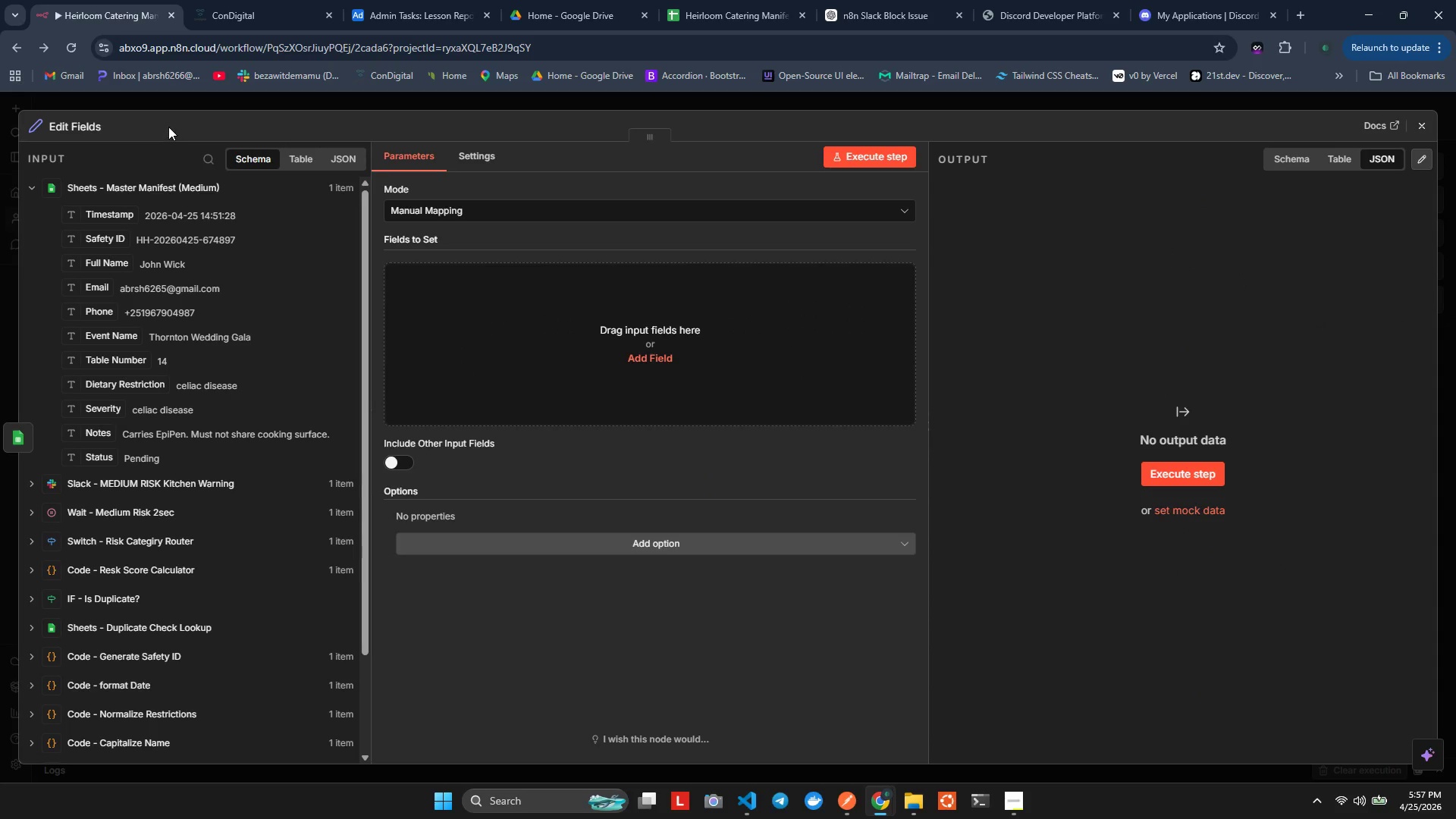 
left_click([66, 117])
 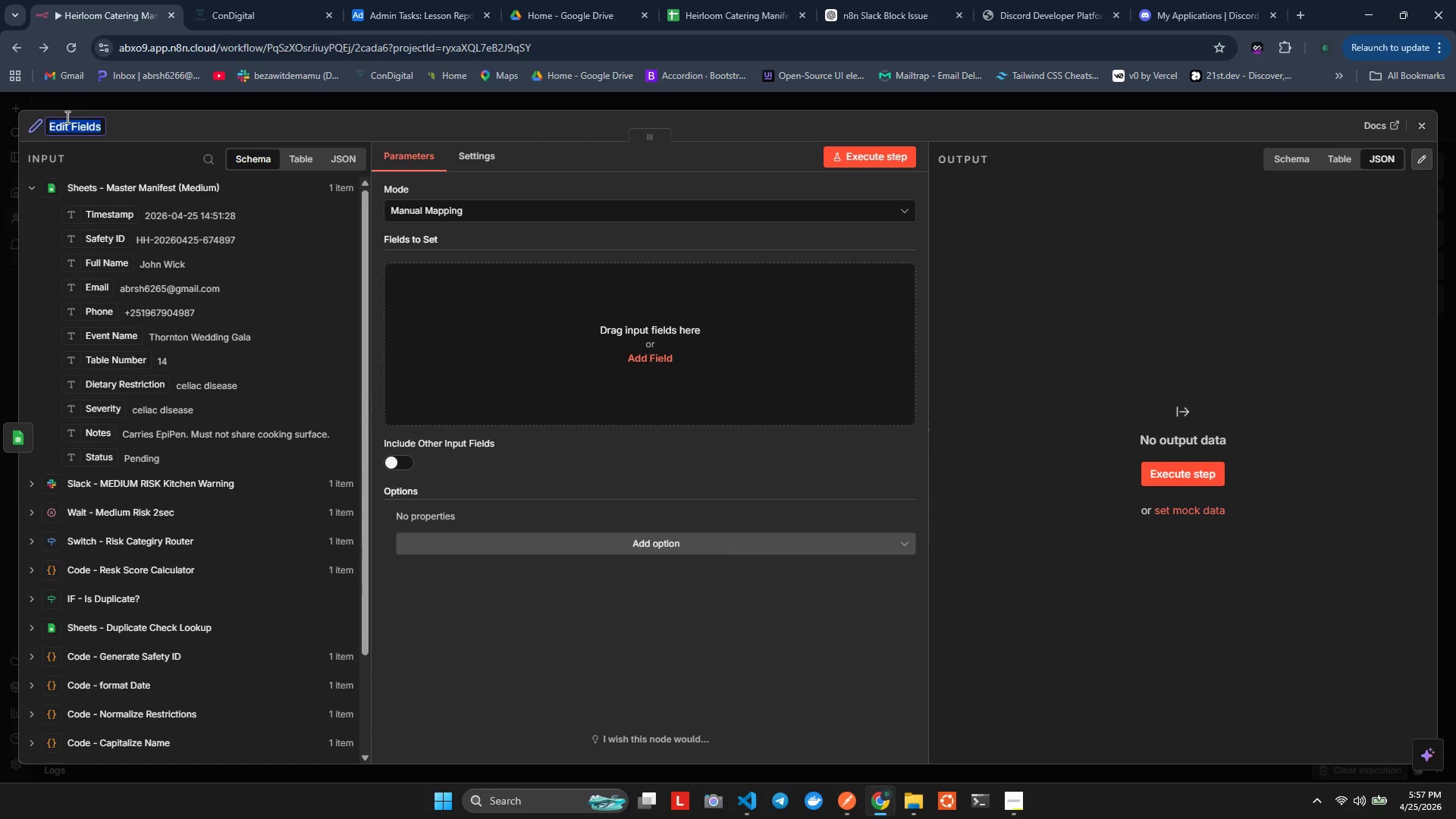 
type(Set - Status Cfirmed (MEdium))
 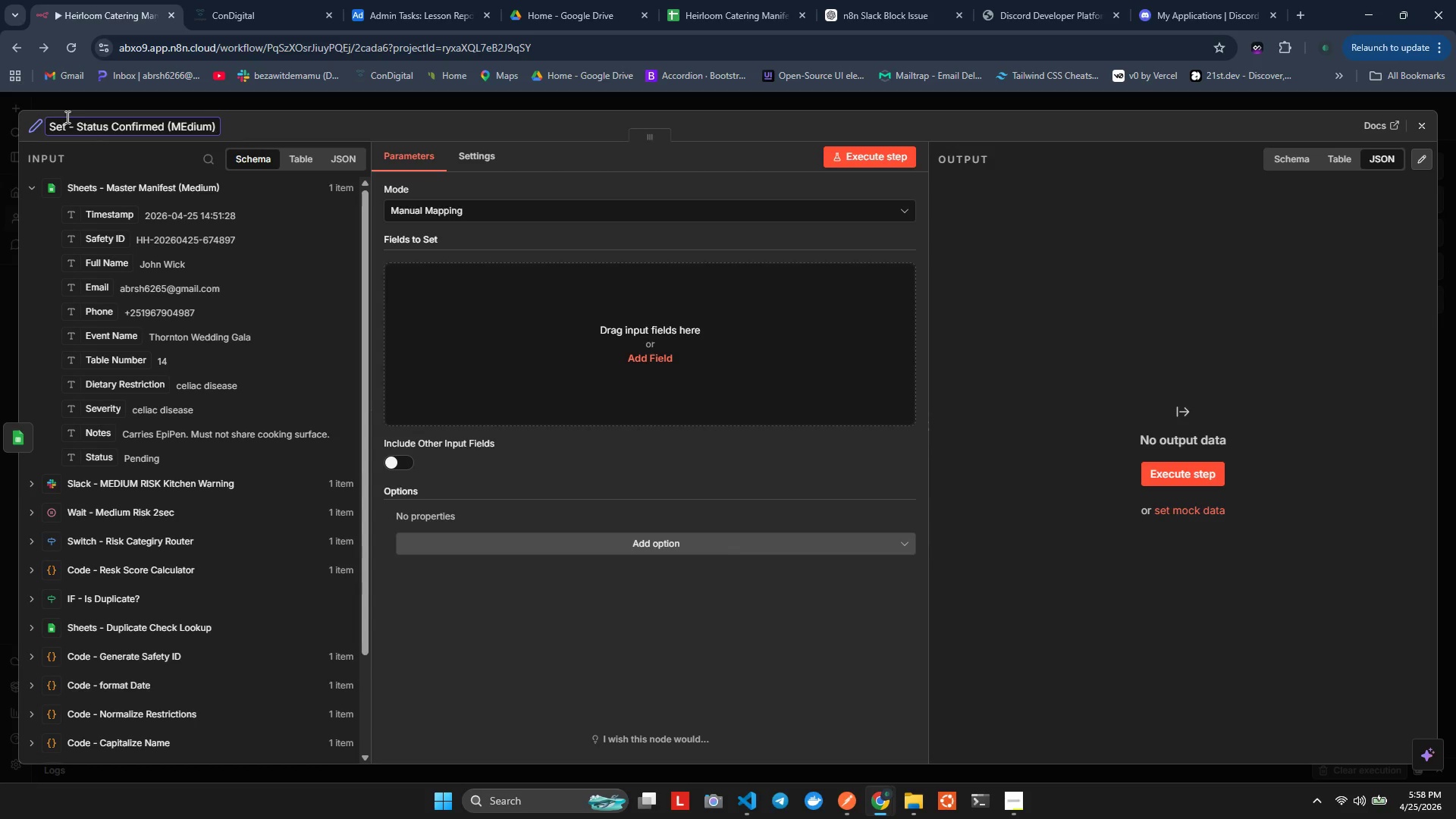 
 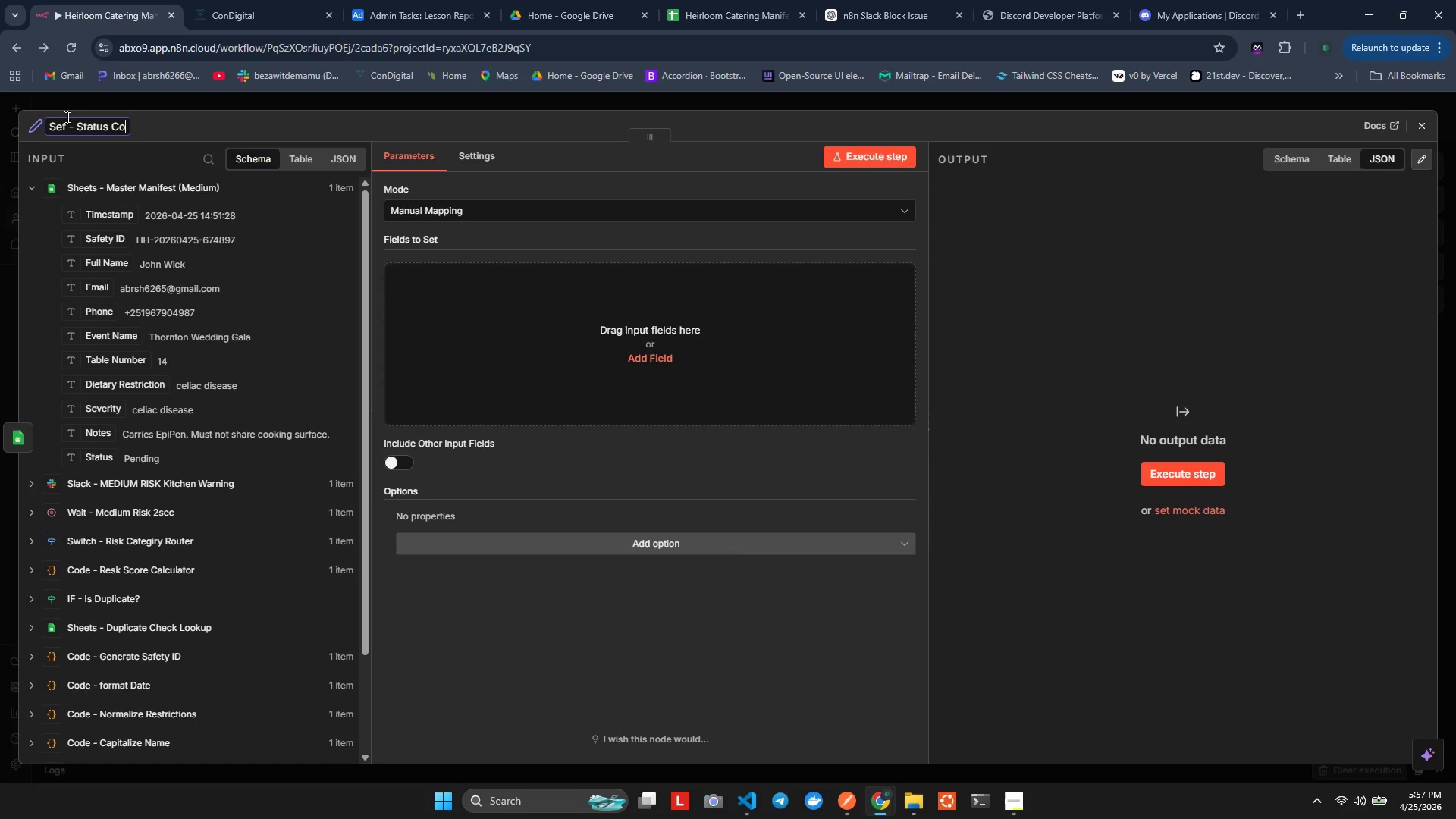 
hold_key(key=O, duration=0.45)
 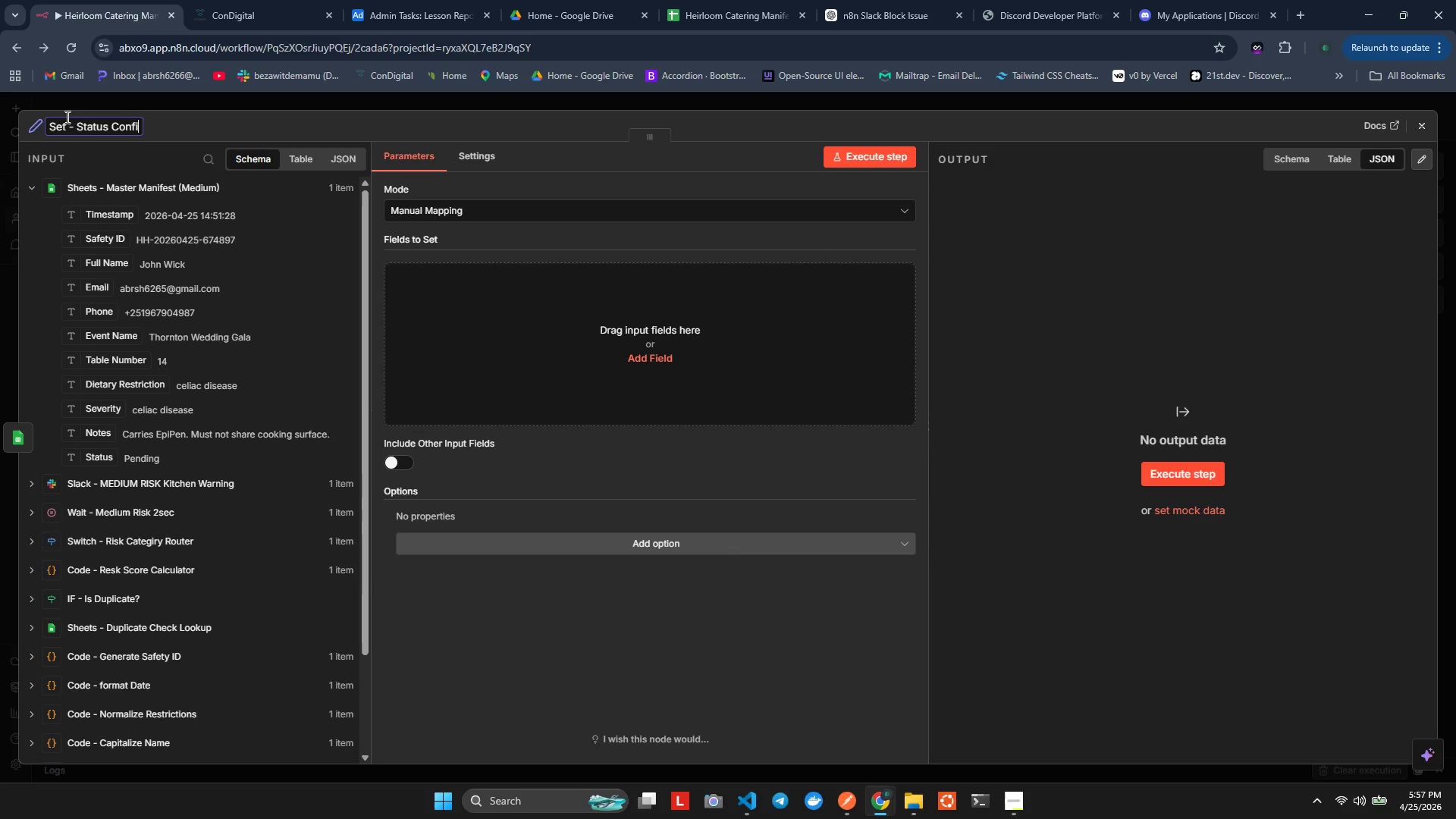 
hold_key(key=N, duration=0.42)
 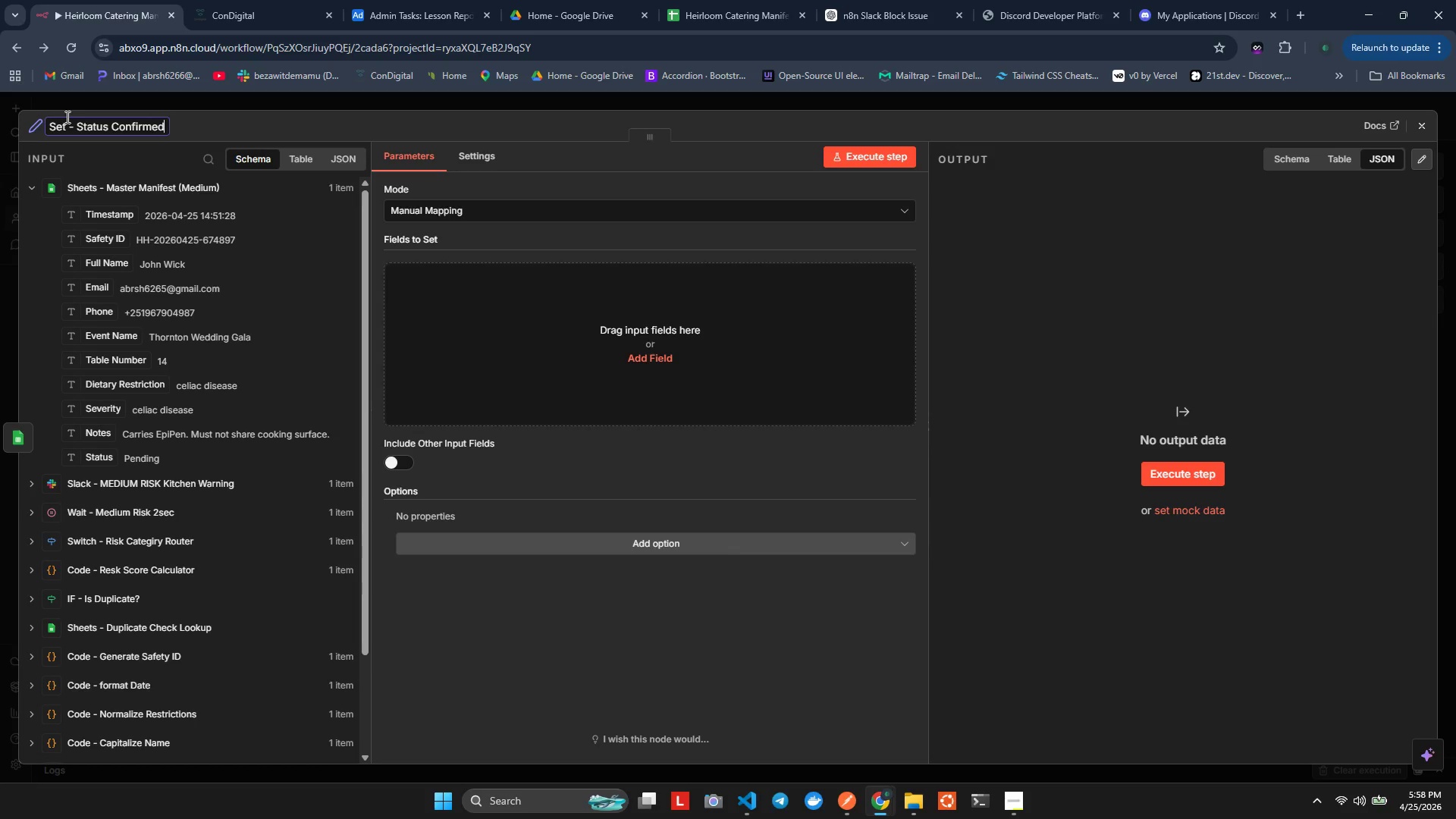 
wait(18.34)
 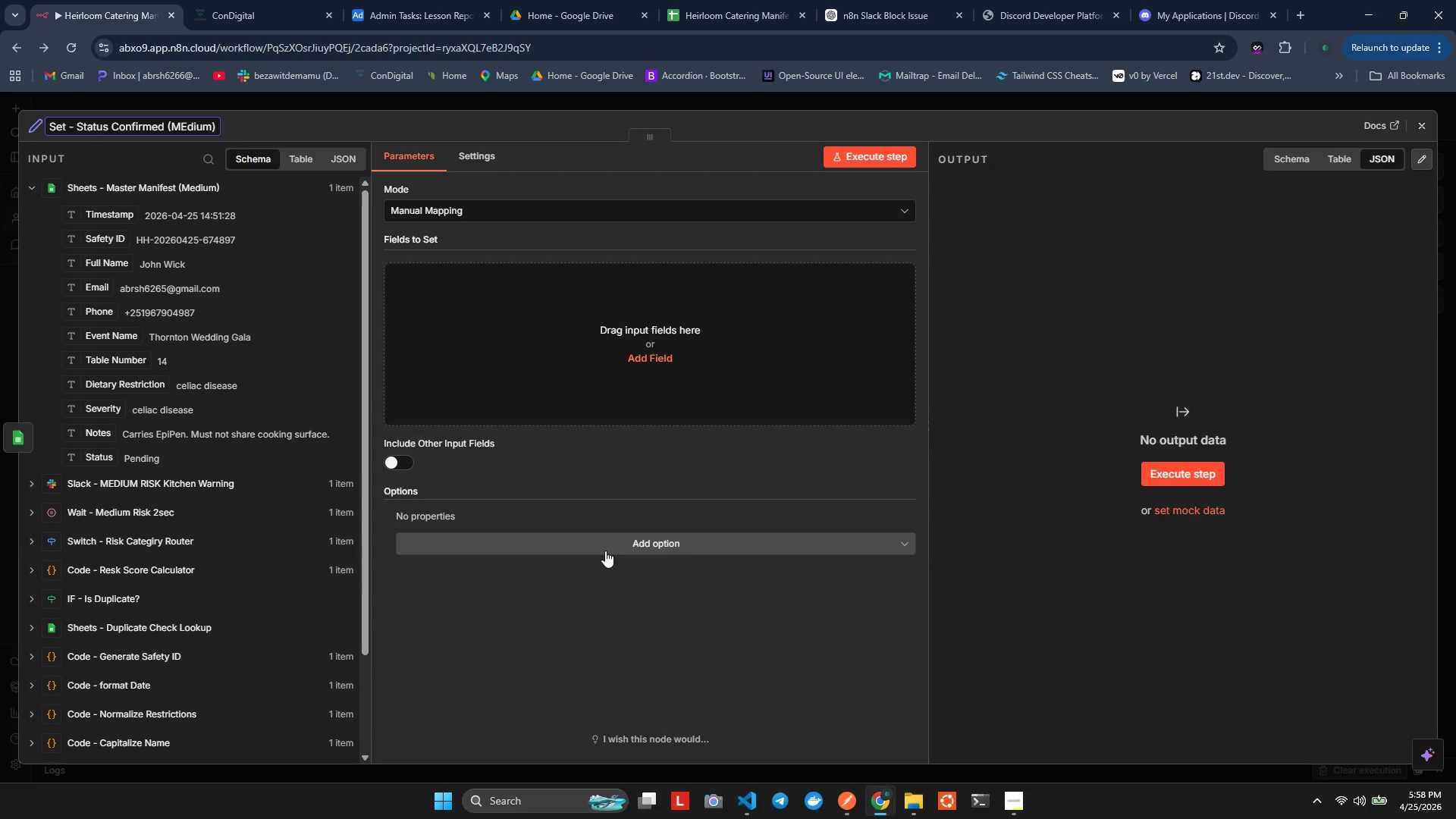 
left_click([389, 461])
 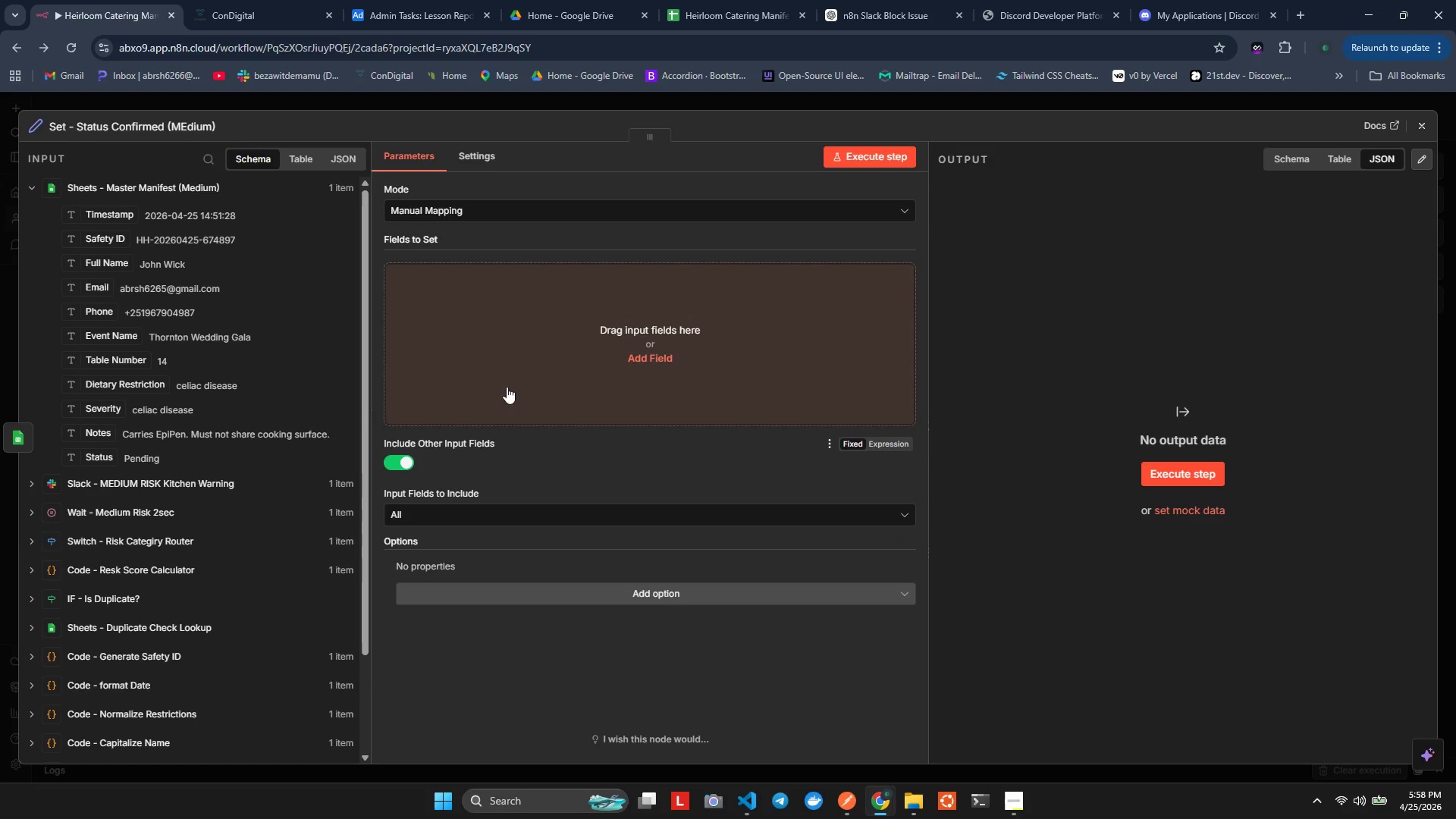 
left_click([523, 374])
 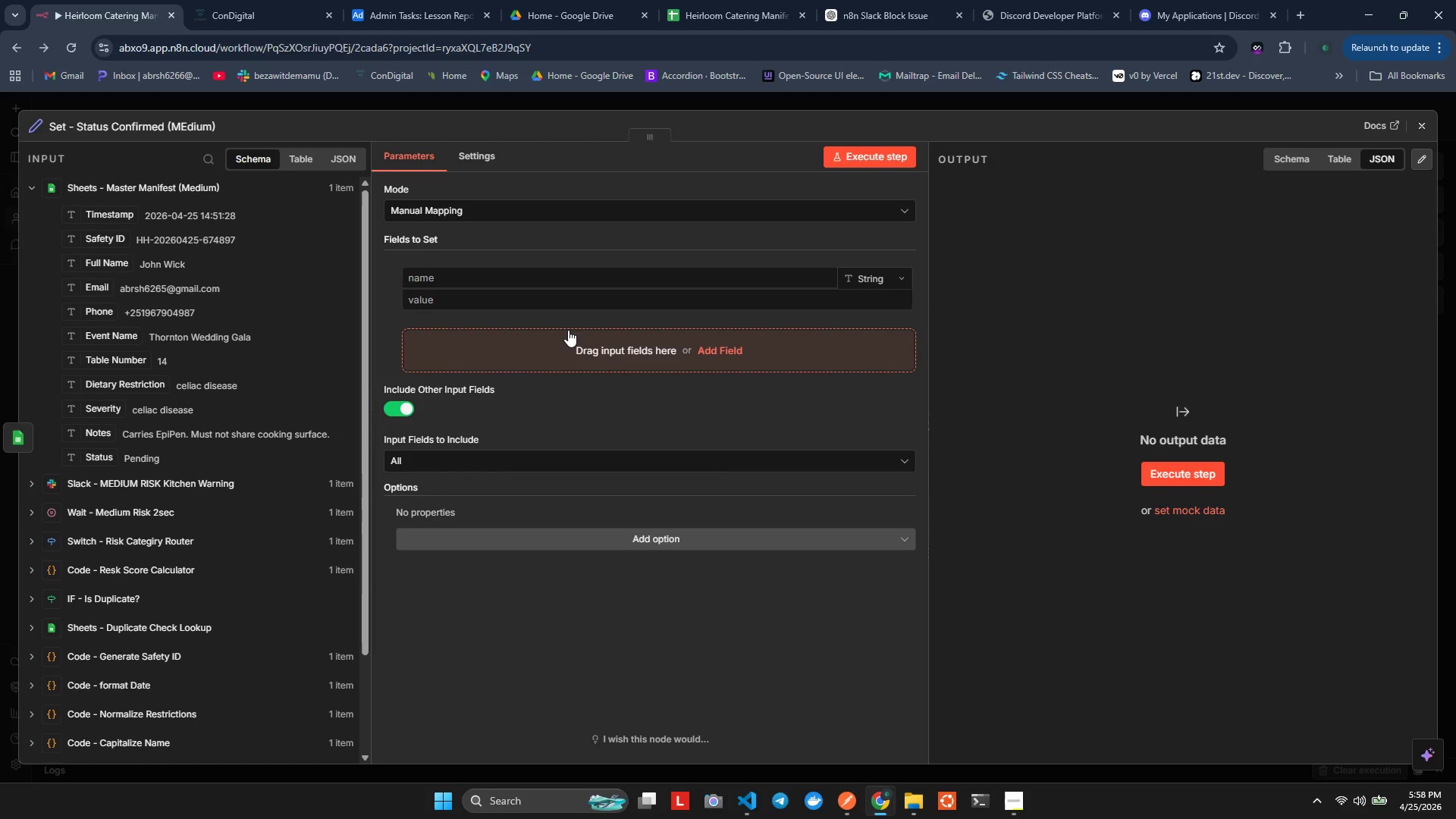 
wait(7.0)
 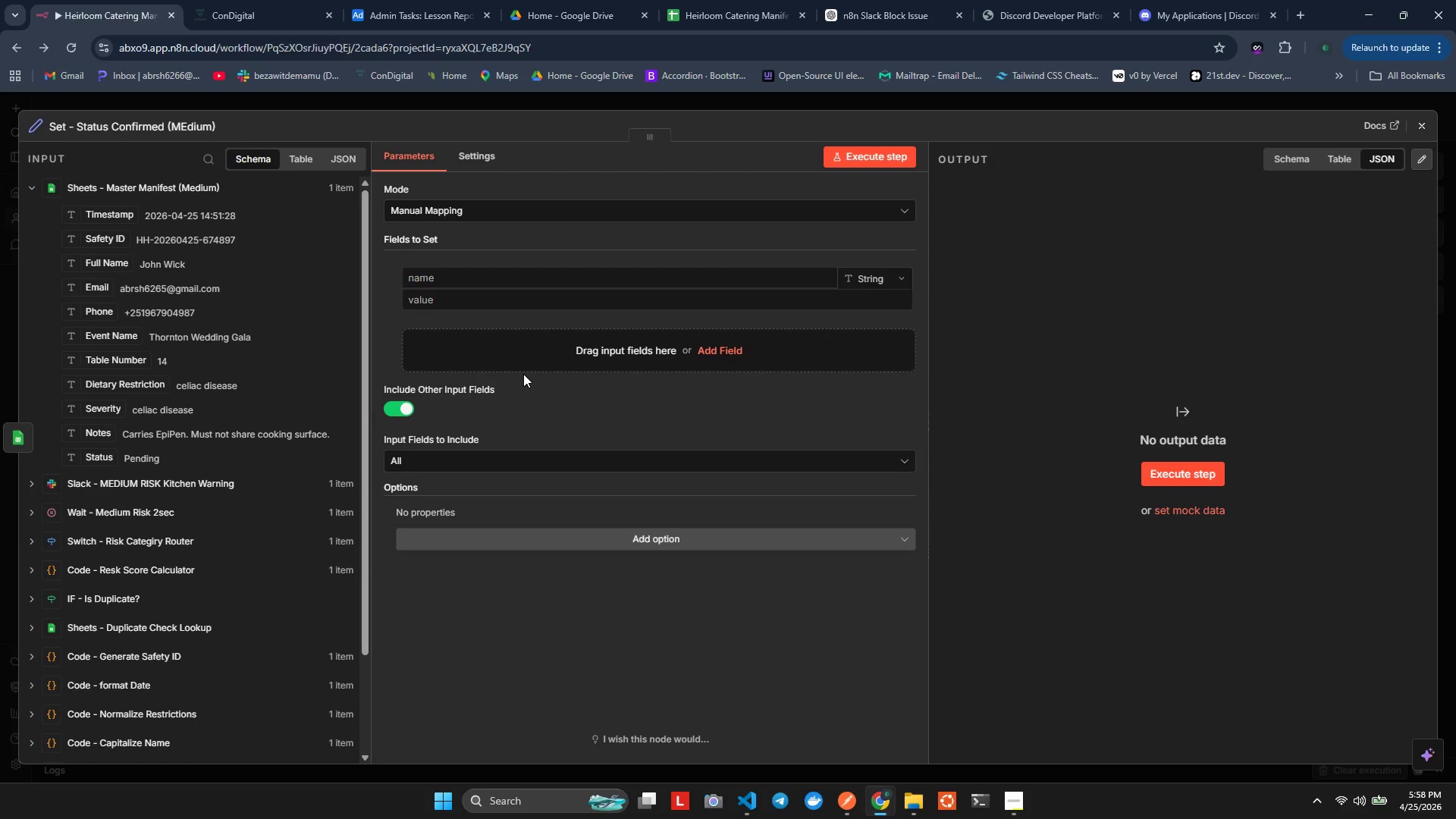 
left_click([557, 281])
 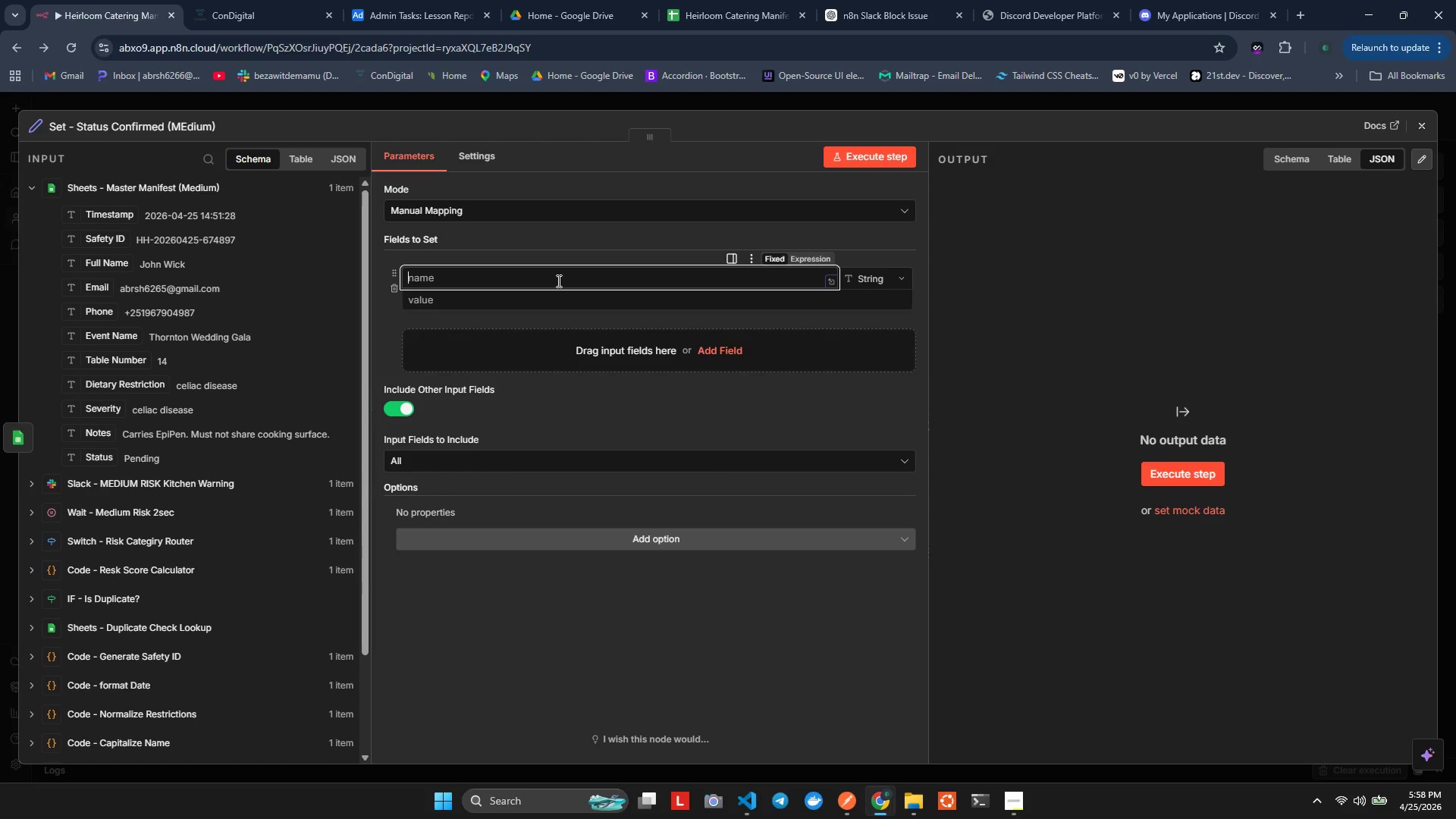 
type(STATUS)
 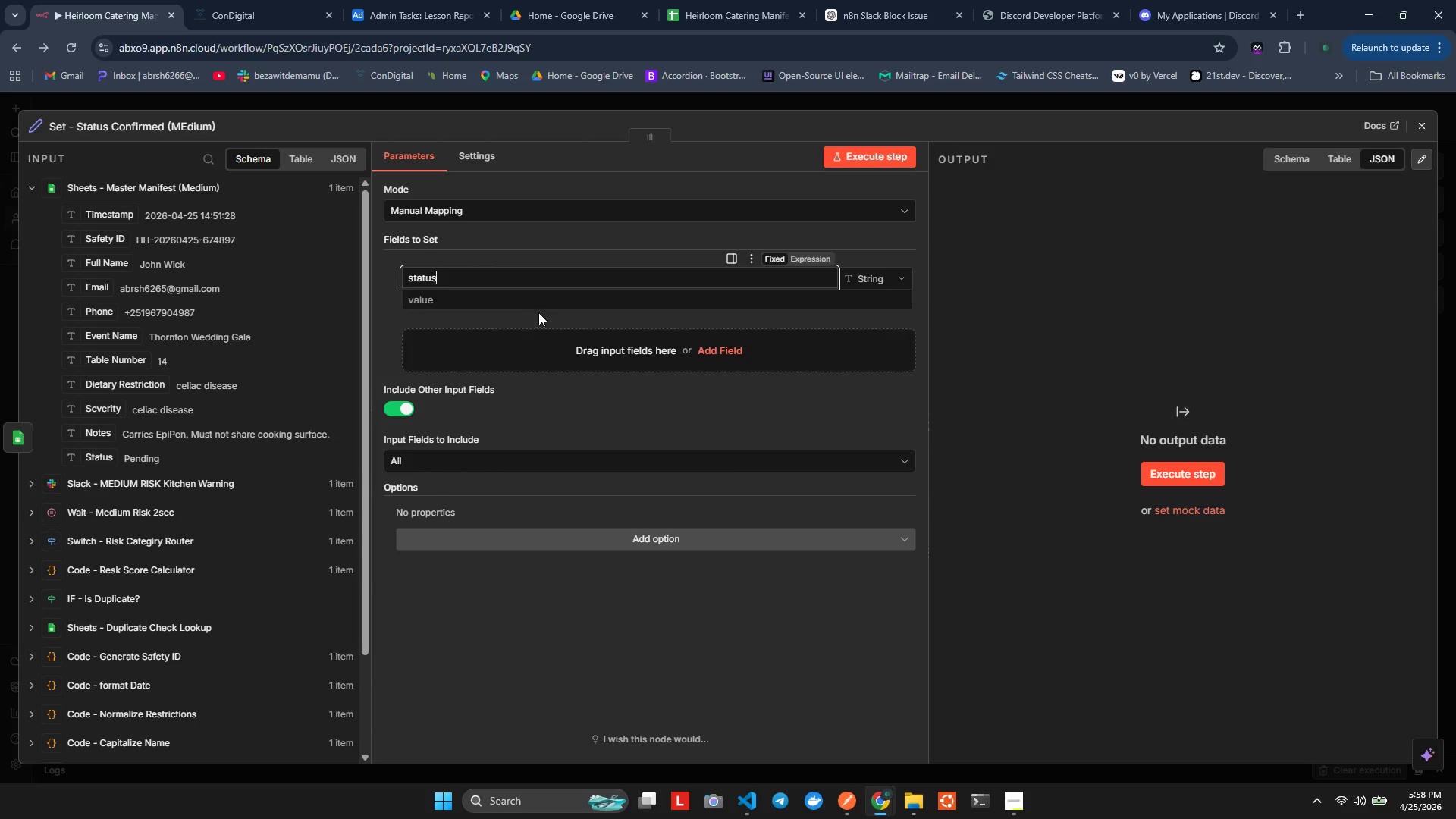 
left_click([529, 306])
 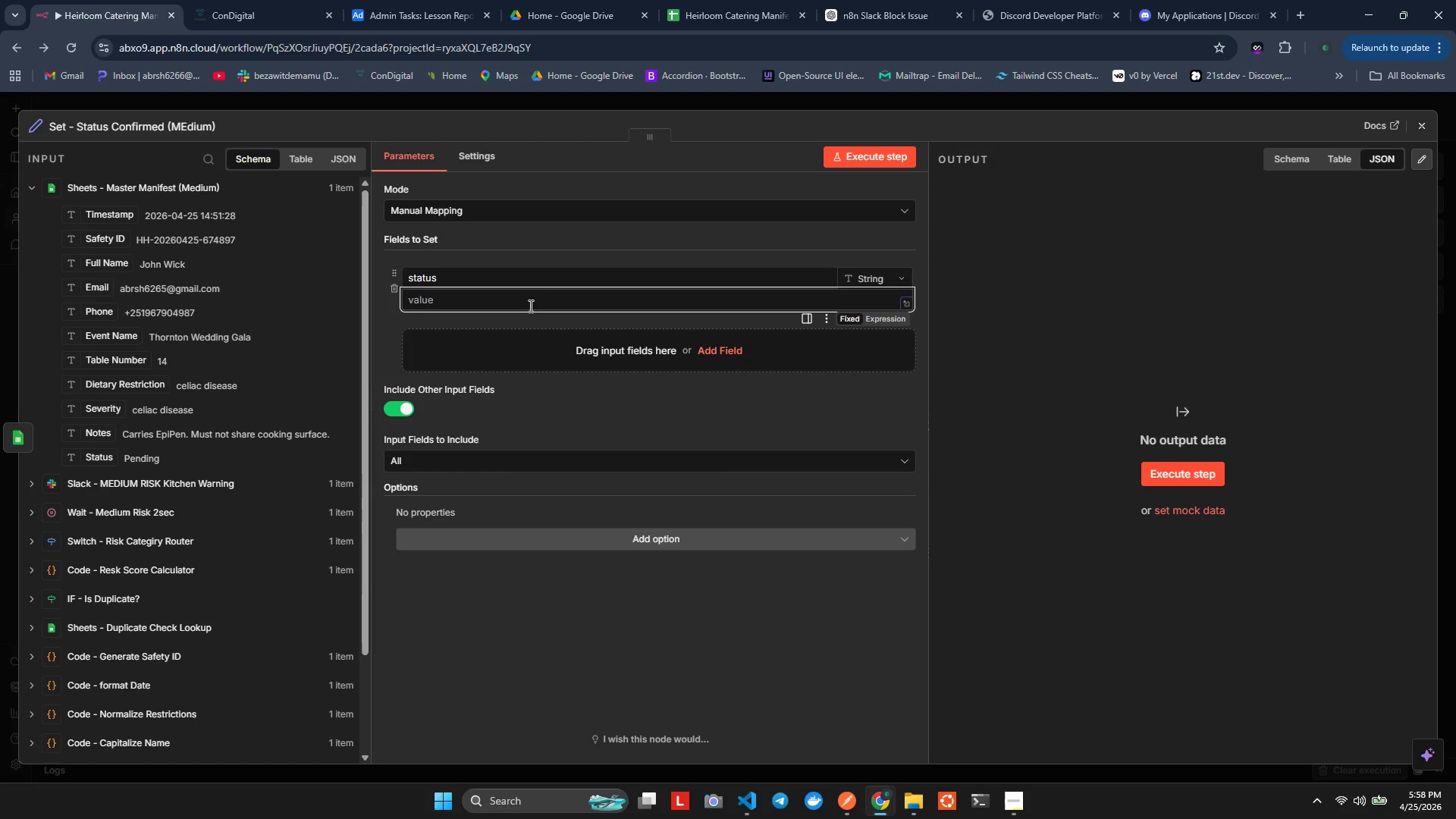 
type(Cnfrmed)
 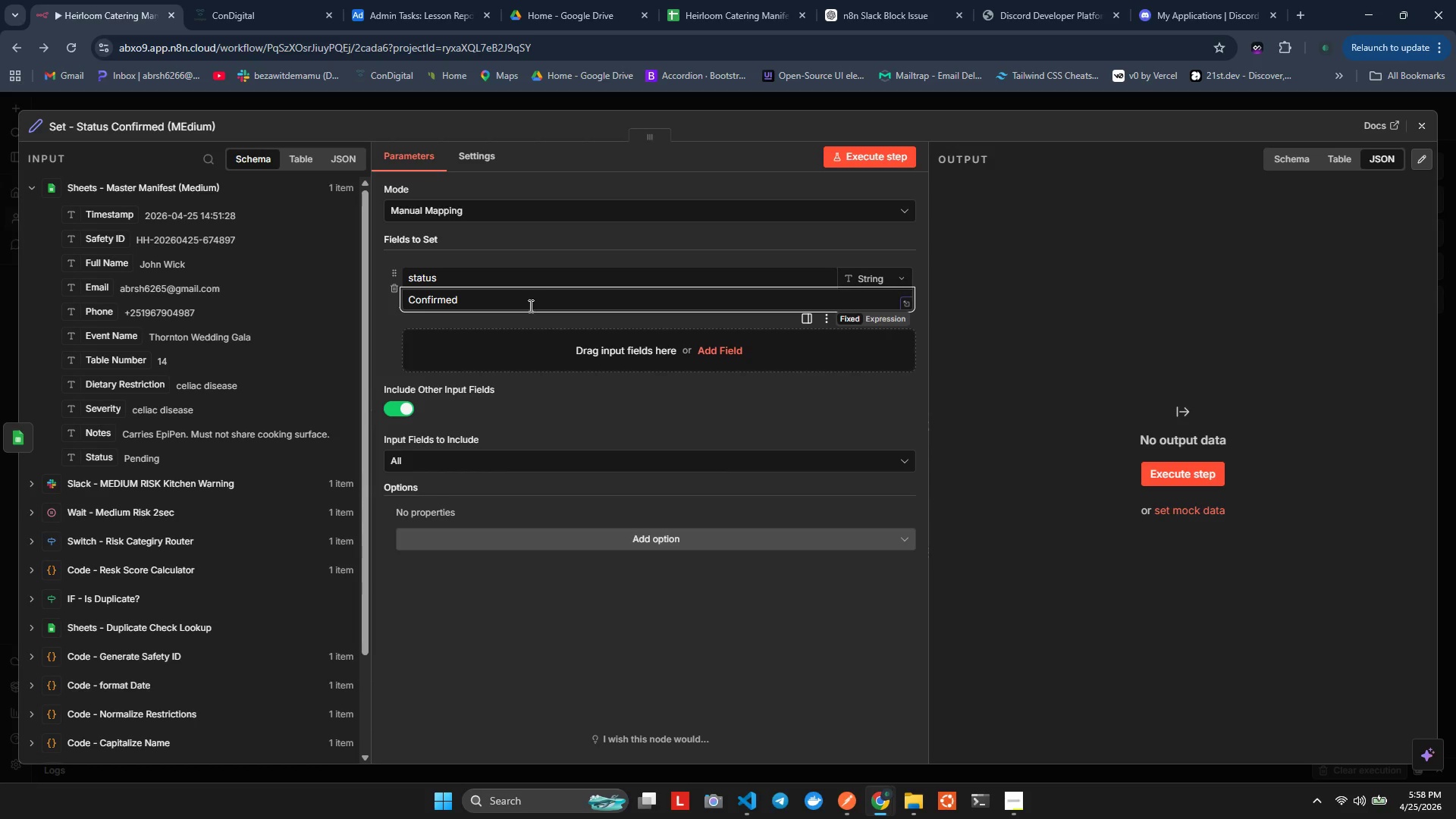 
hold_key(key=O, duration=0.34)
 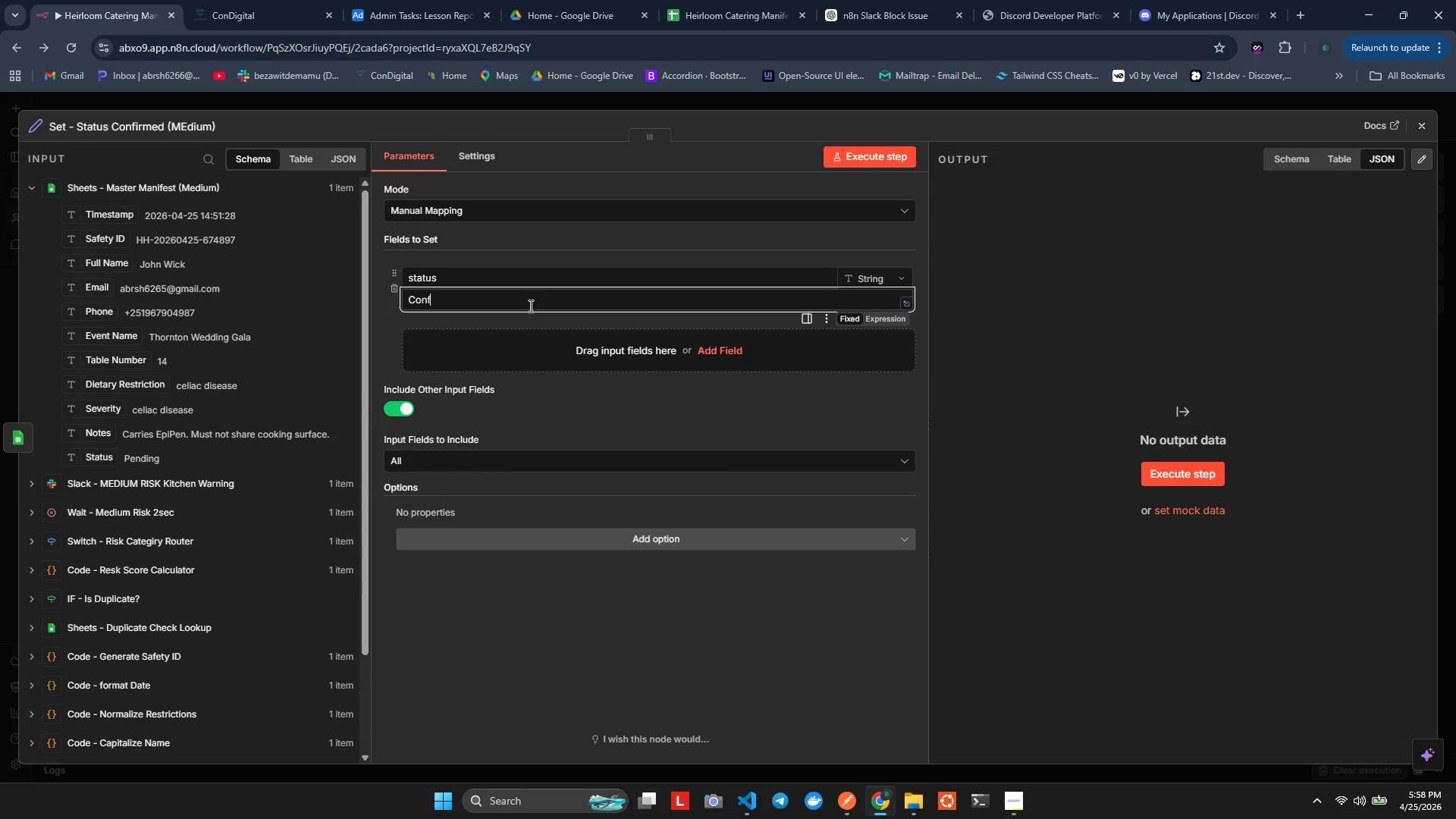 
hold_key(key=I, duration=0.59)
 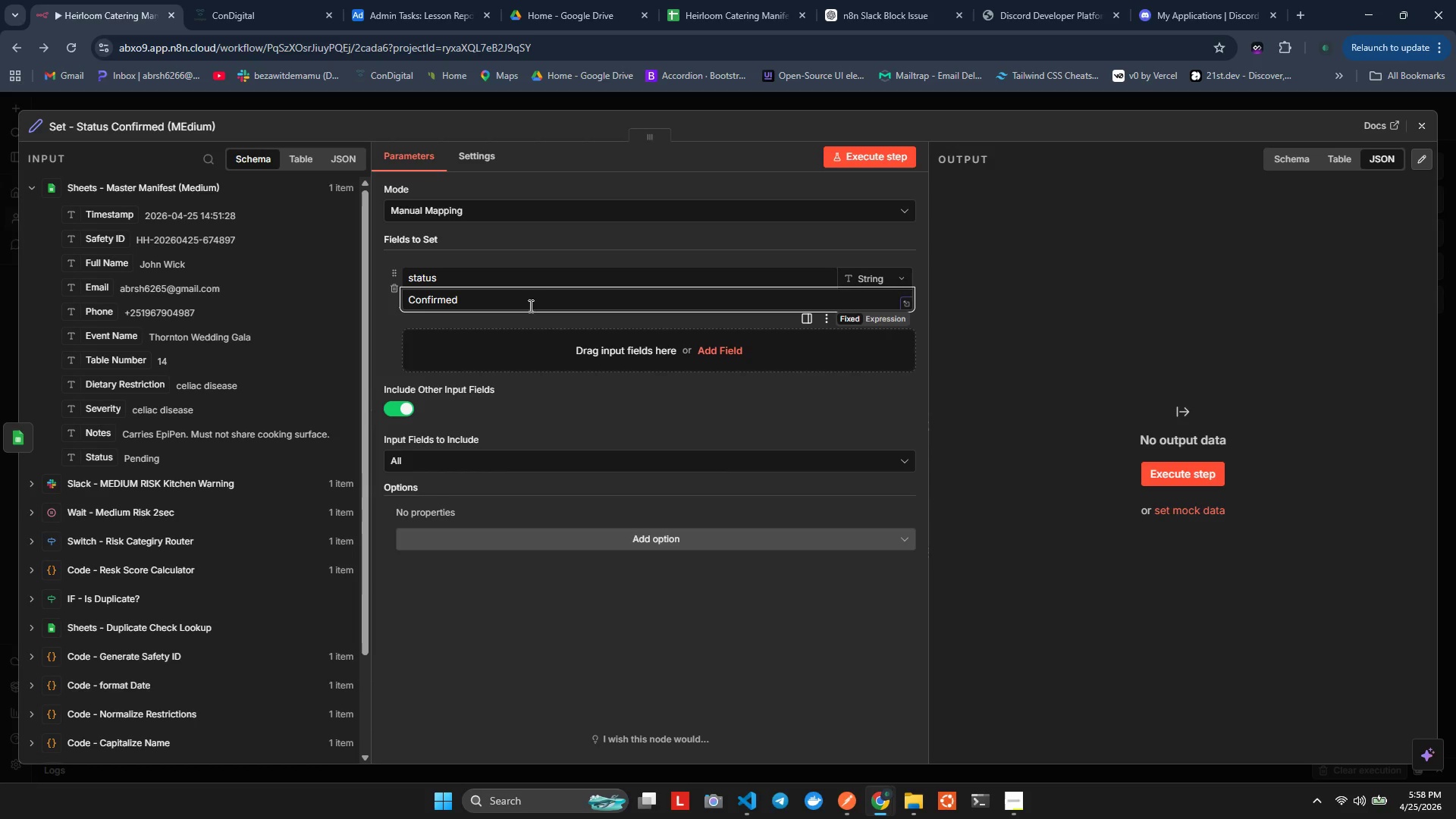 
hold_key(key=ArrowLeft, duration=0.72)
 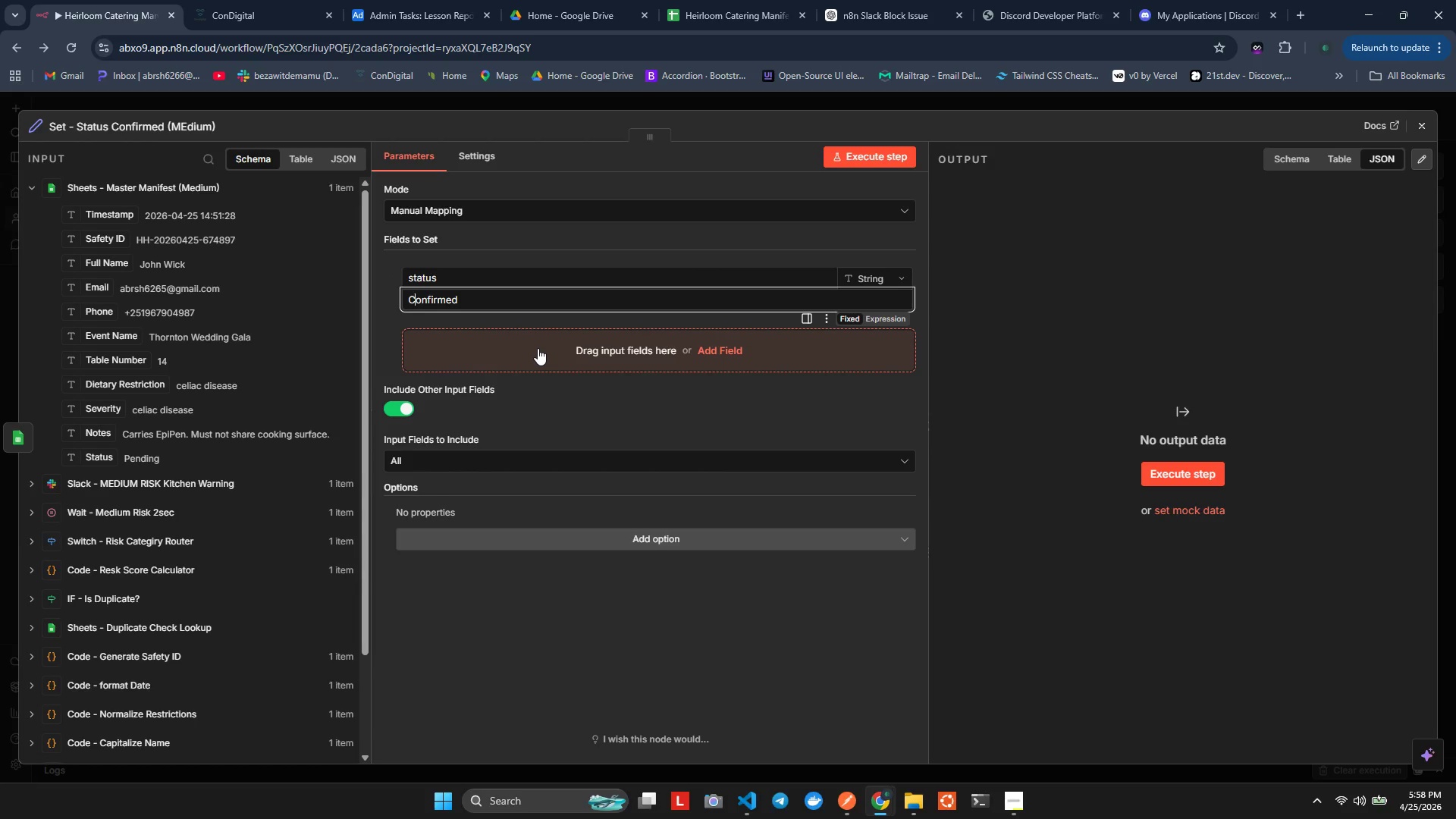 
left_click([535, 353])
 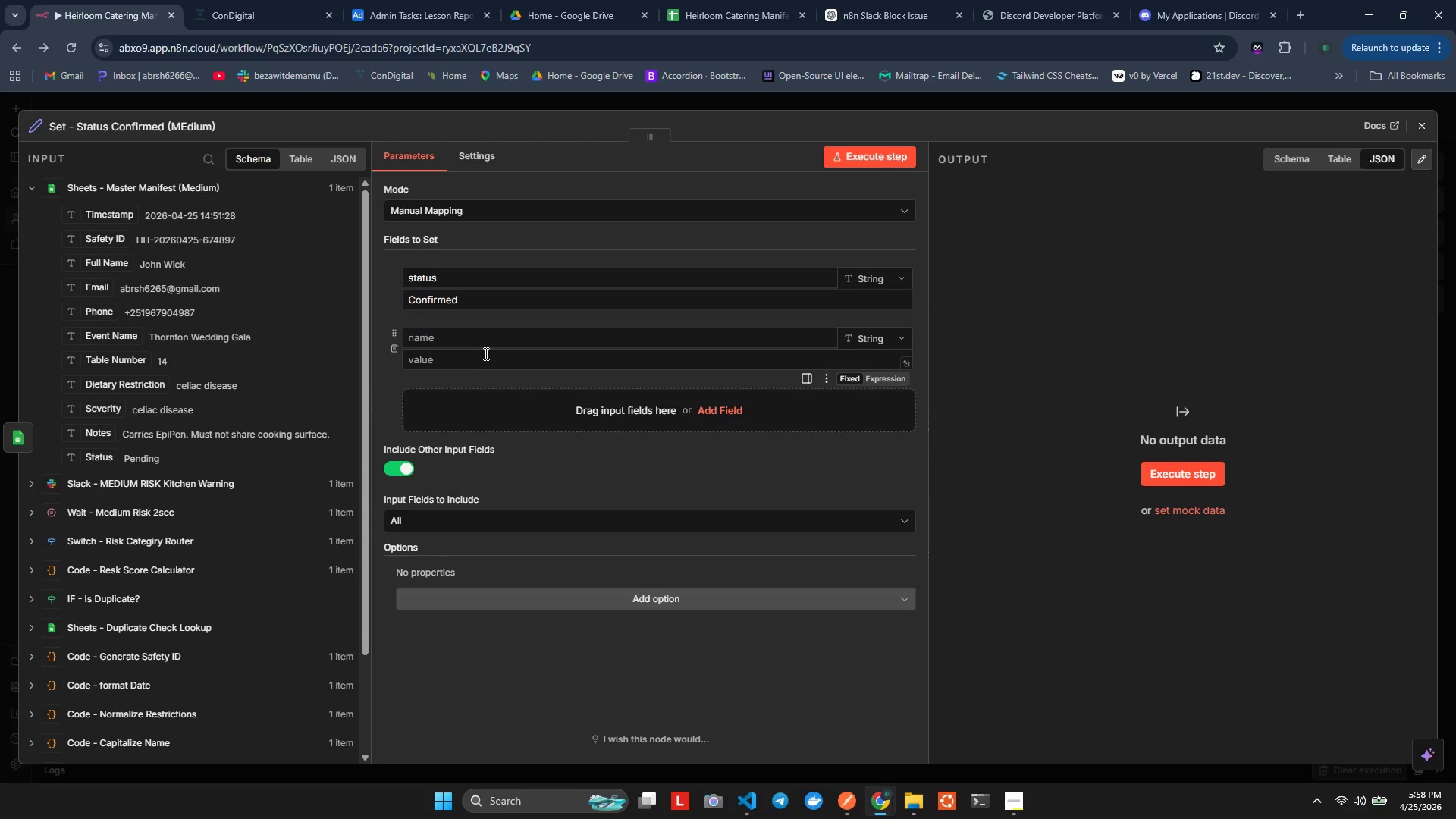 
left_click([473, 347])
 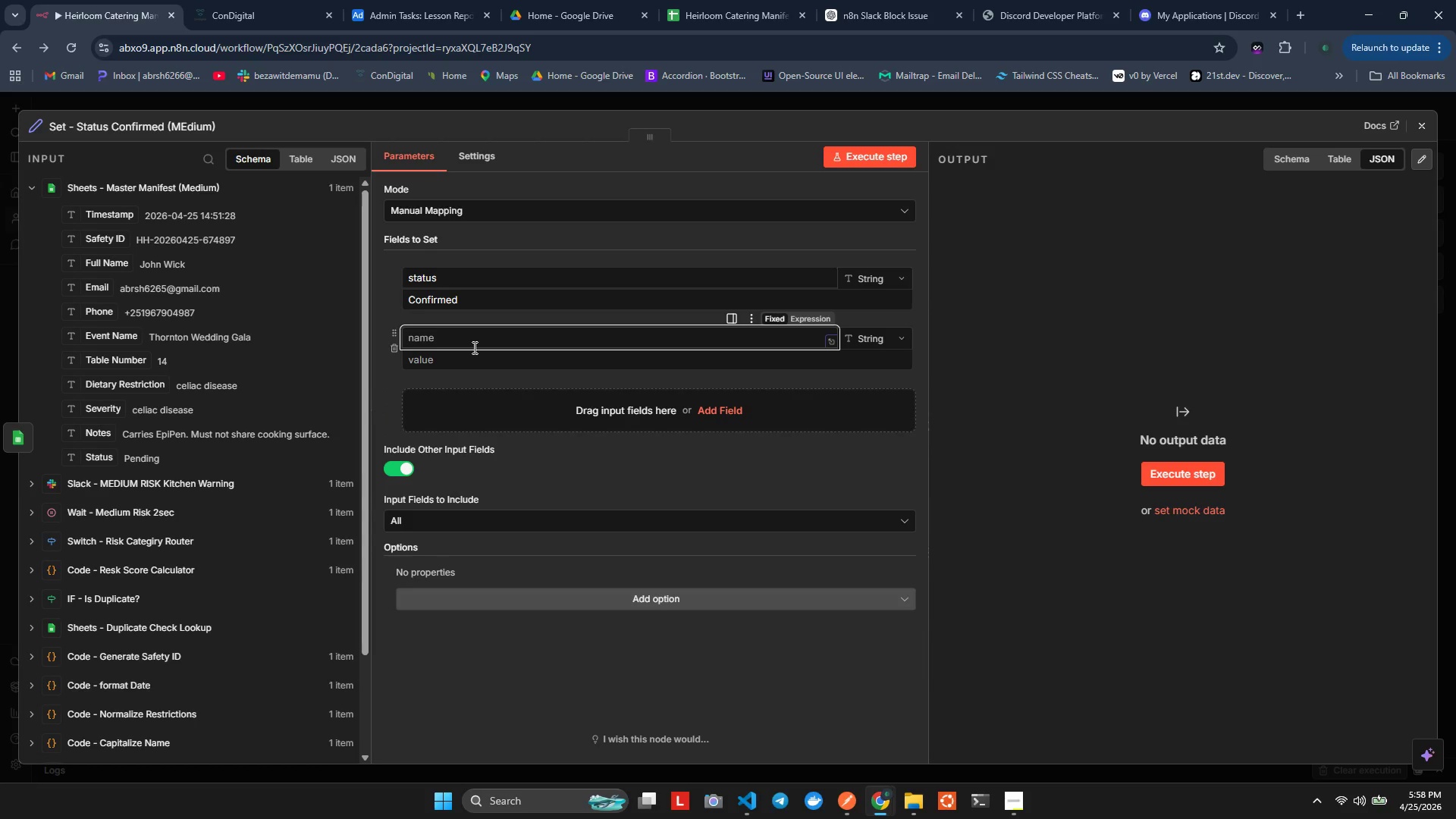 
type(Bra)
key(Backspace)
key(Backspace)
key(Backspace)
type(branch)
 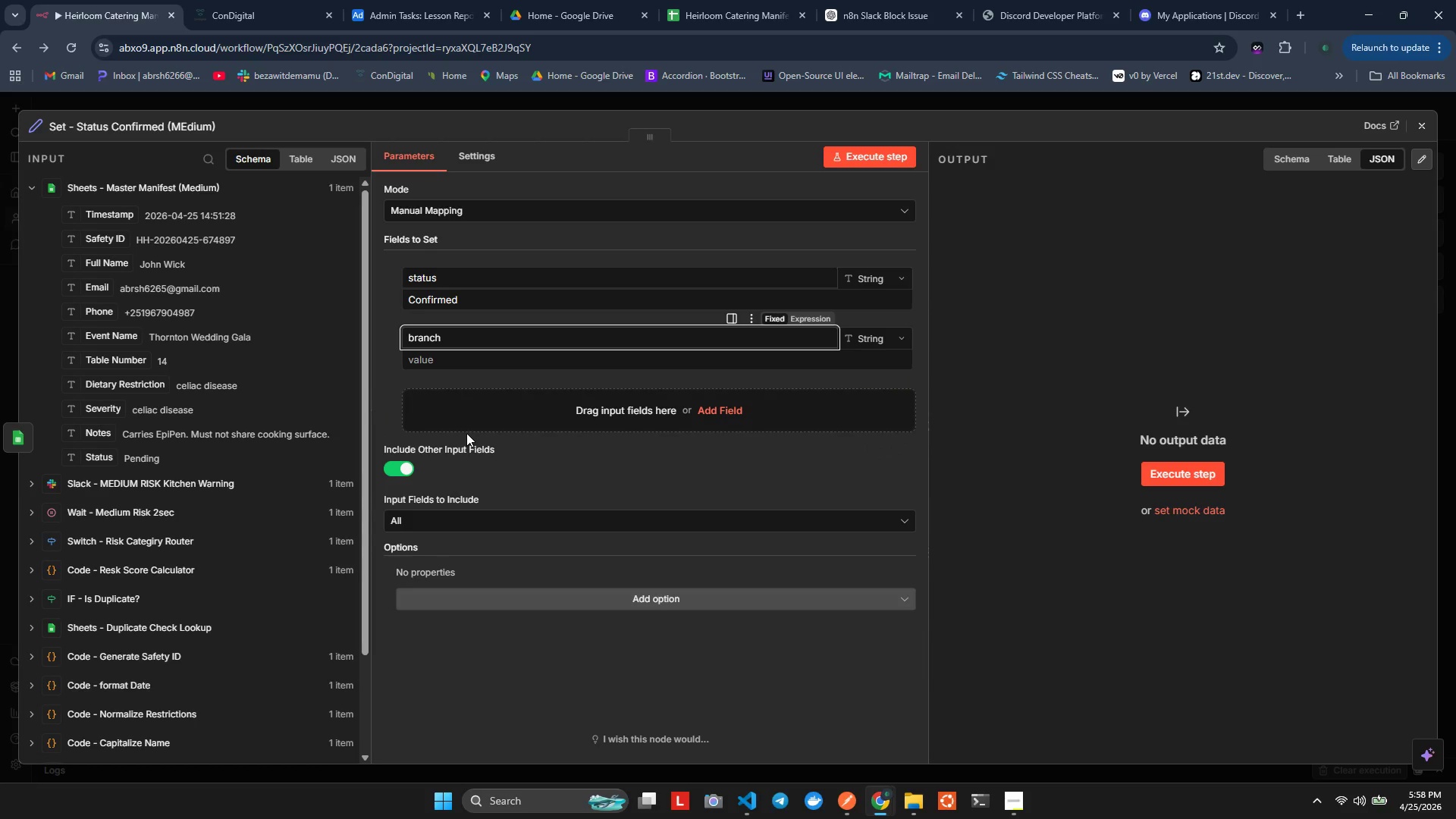 
left_click_drag(start_coordinate=[466, 434], to_coordinate=[445, 362])
 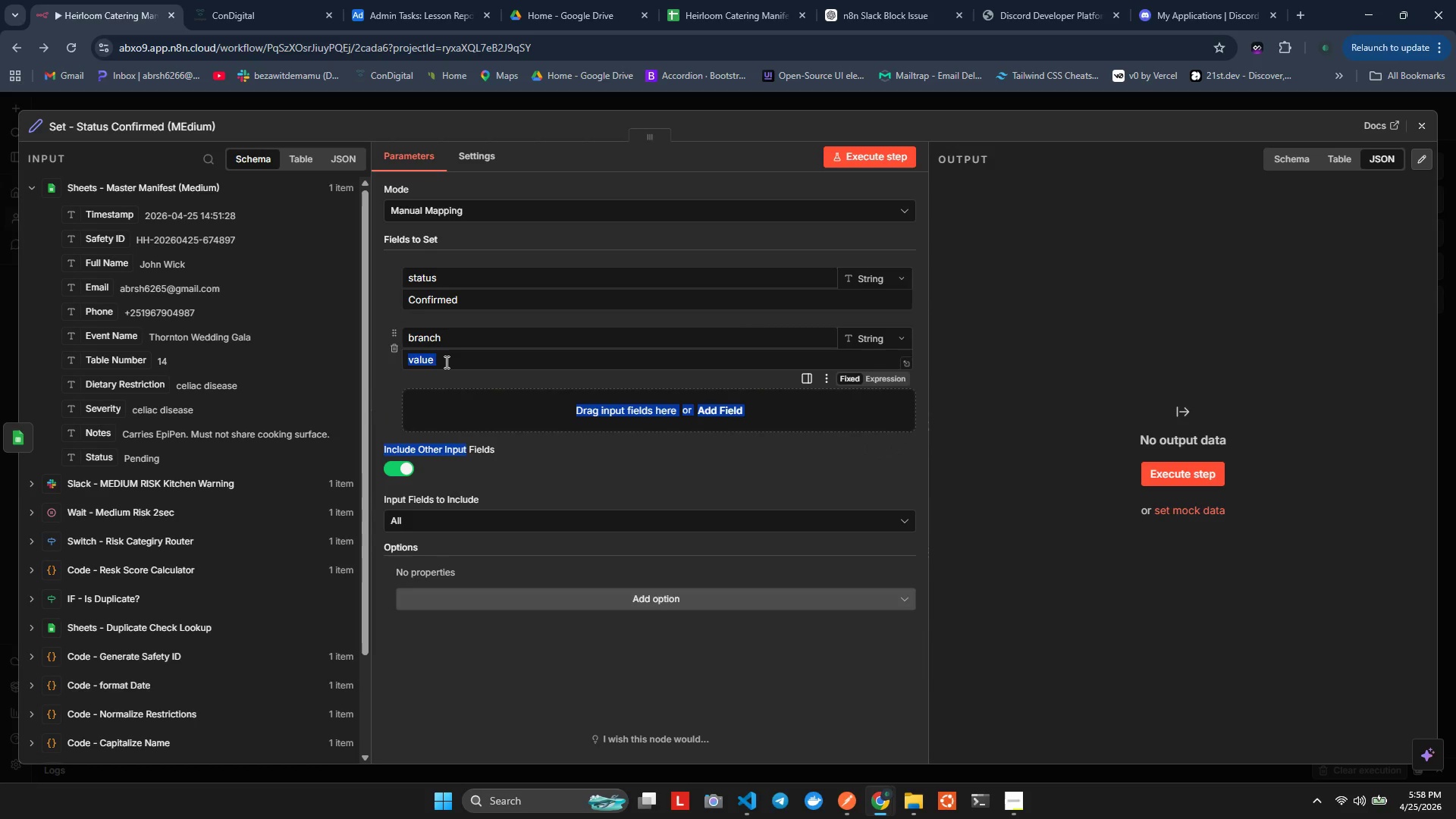 
left_click([445, 362])
 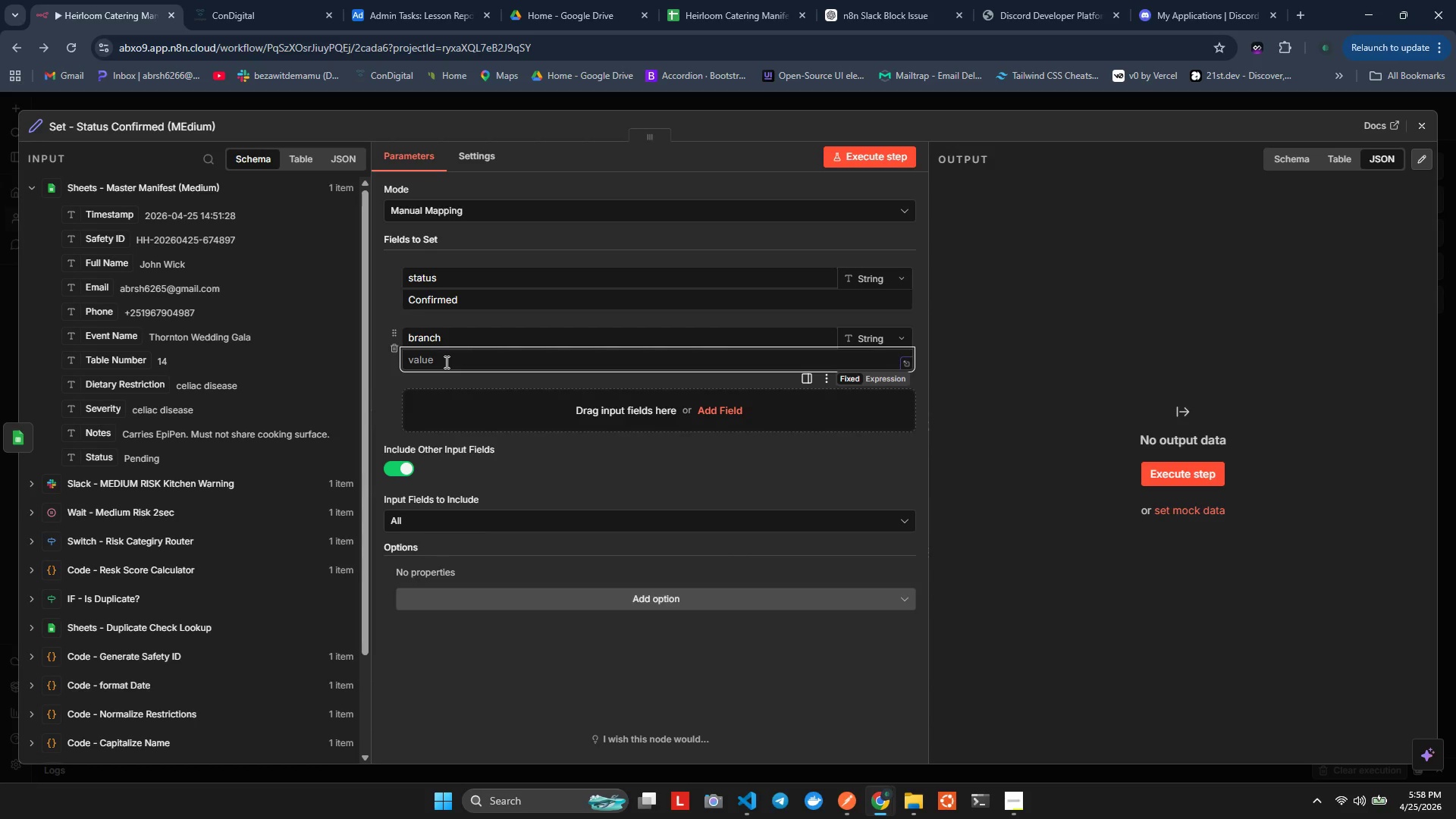 
type(MEDIUM)
 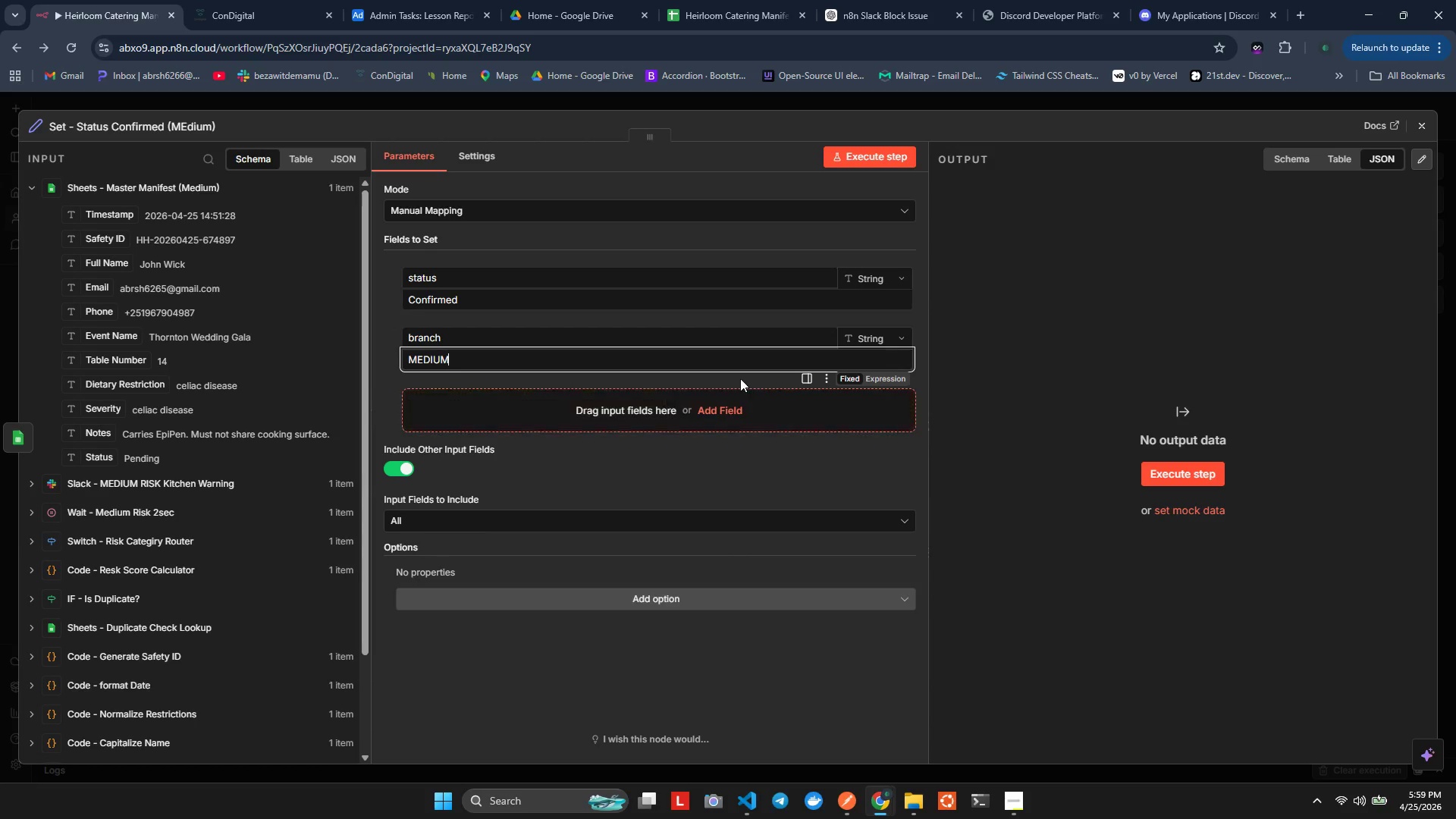 
left_click([975, 322])
 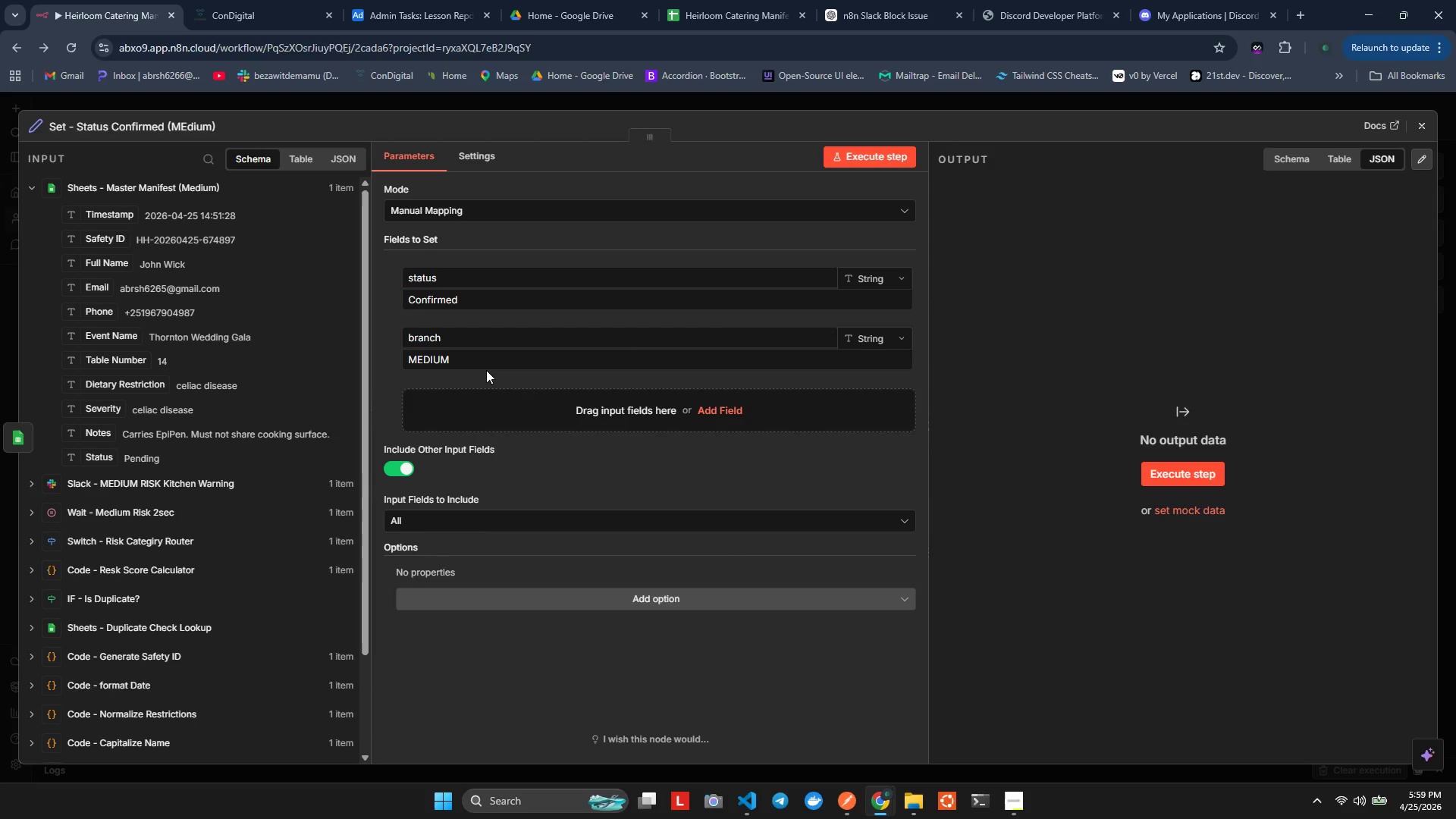 
wait(8.05)
 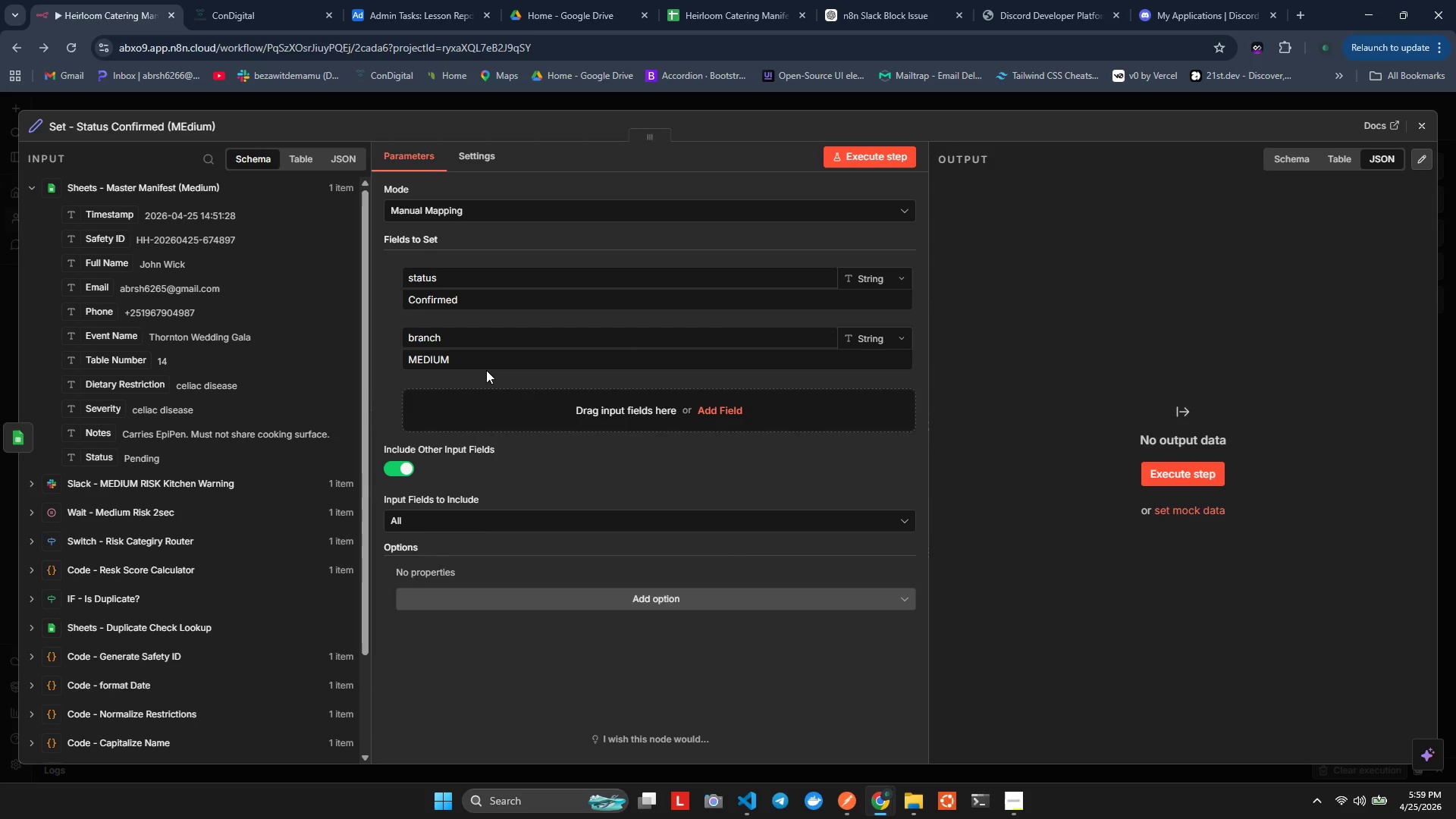 
left_click([391, 374])
 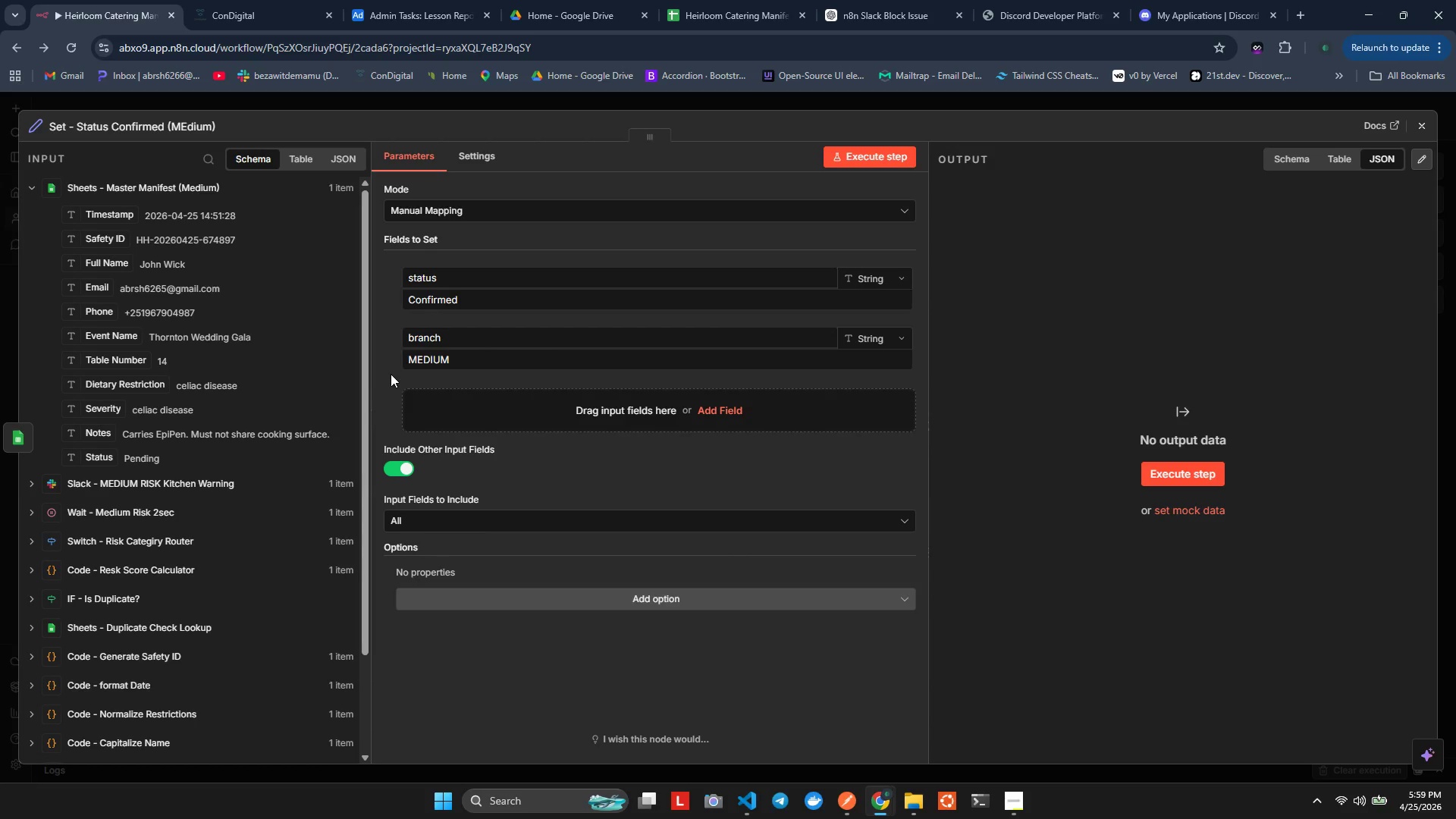 
wait(9.56)
 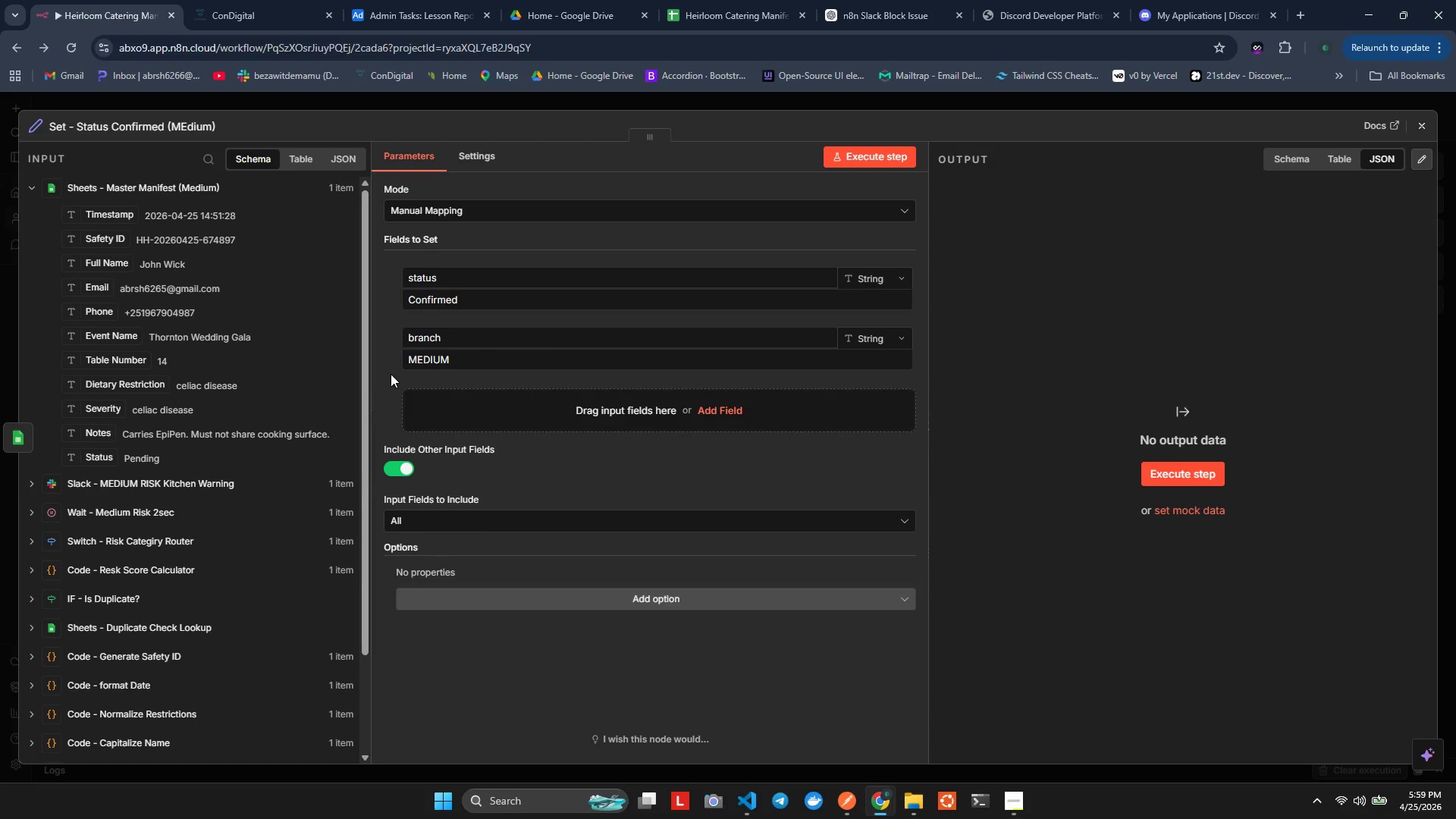 
key(Alt+Tab)
 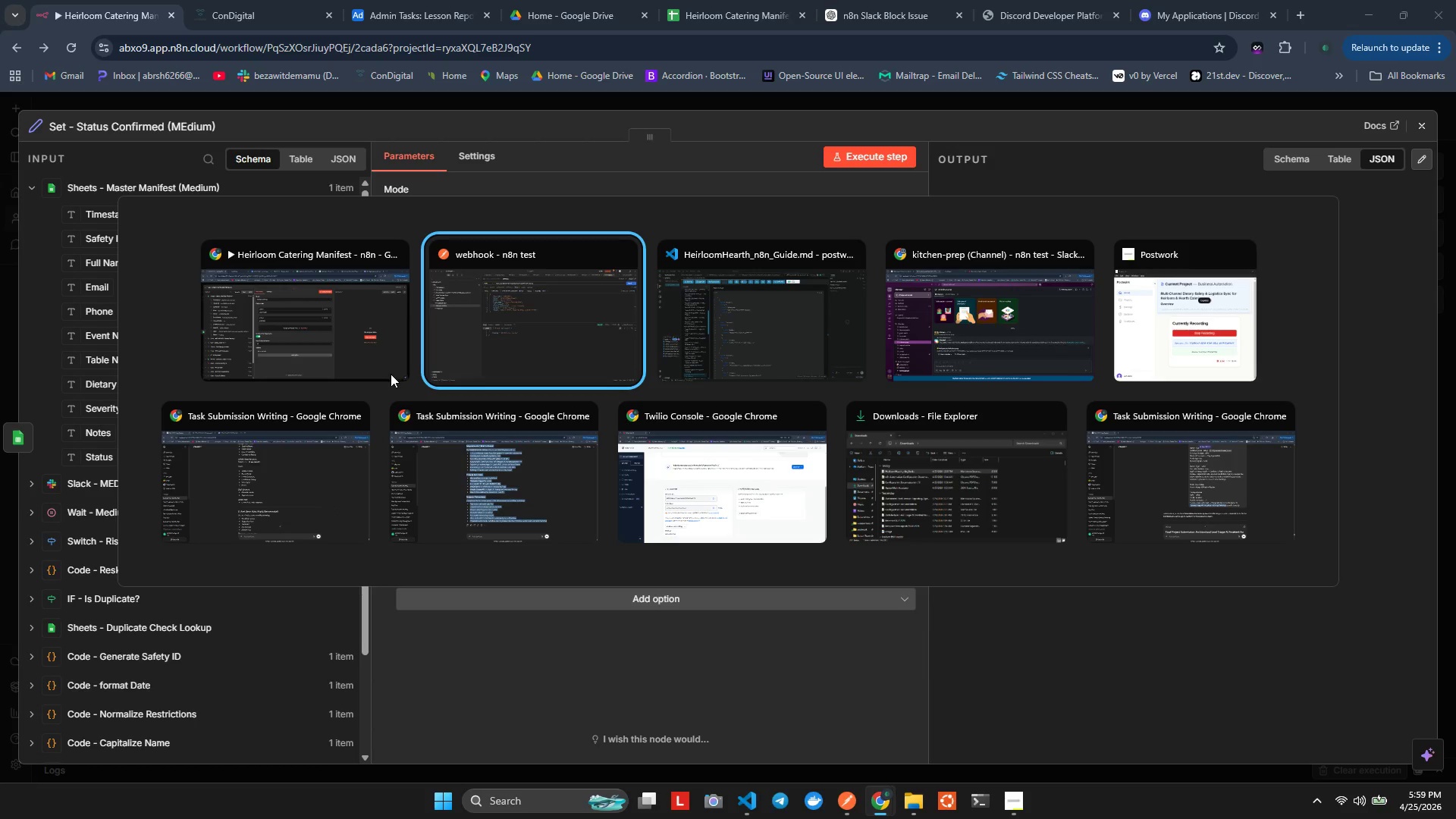 
key(Alt+Tab)
 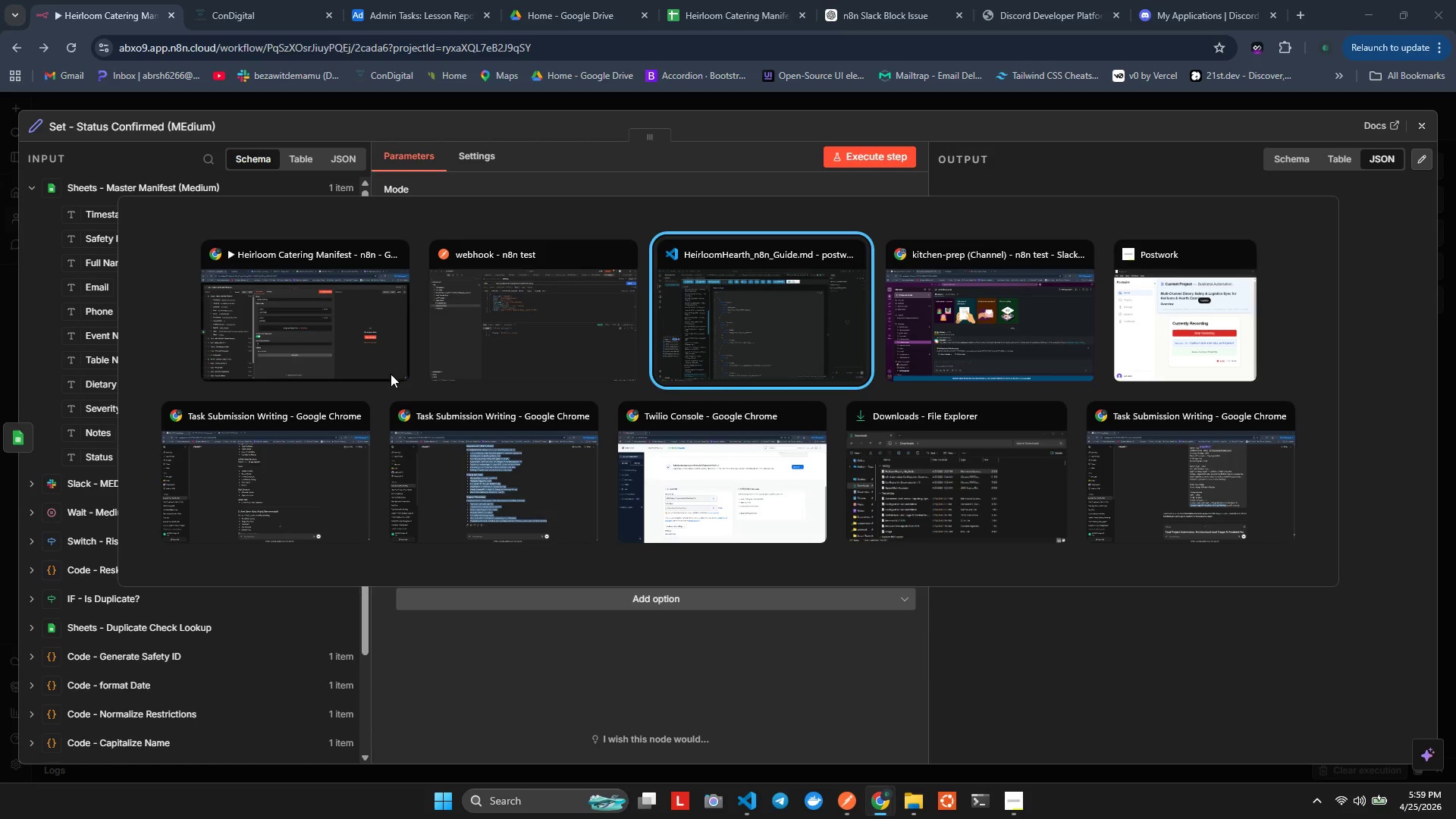 
key(Alt+Tab)
 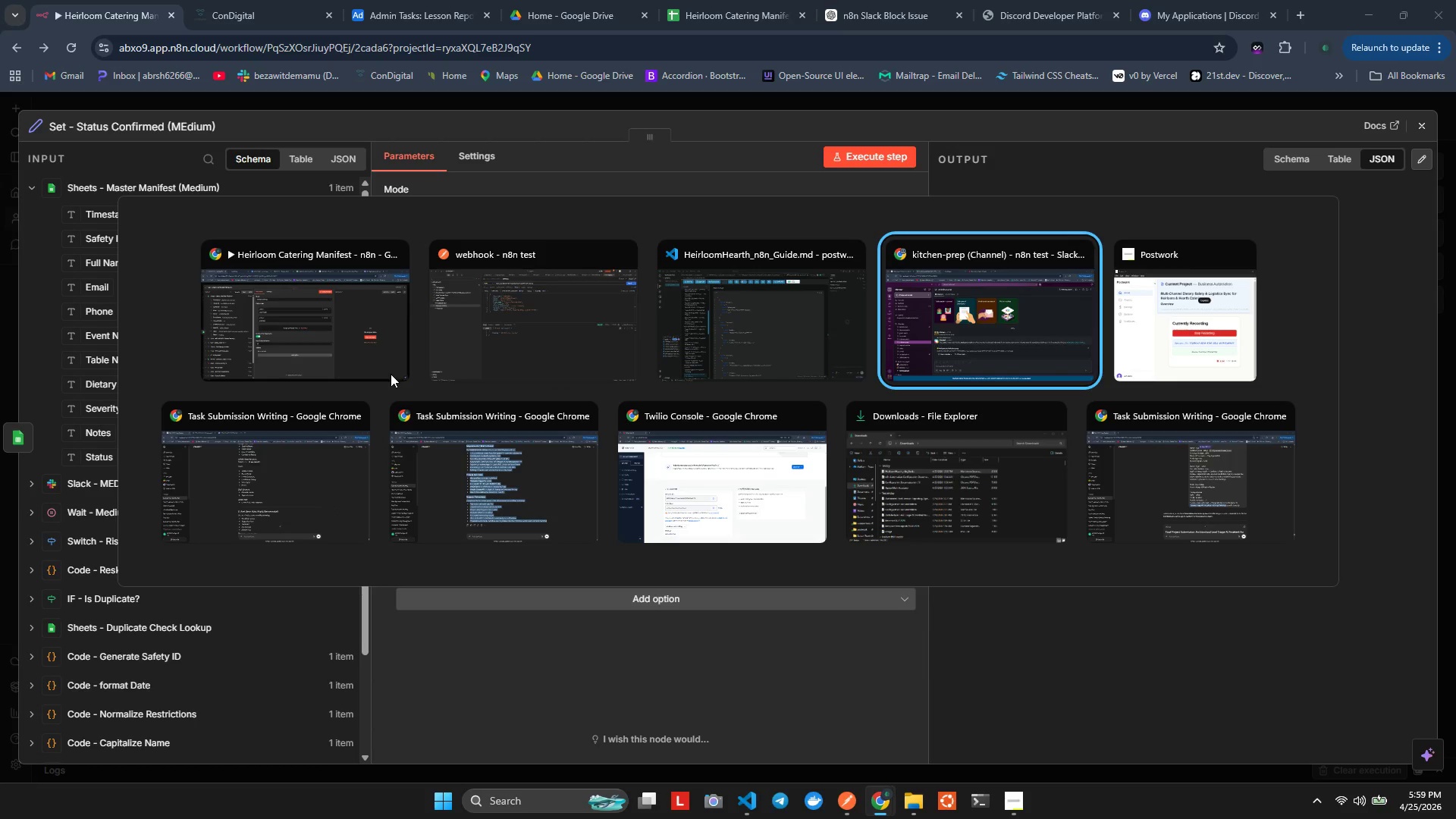 
key(Alt+Tab)